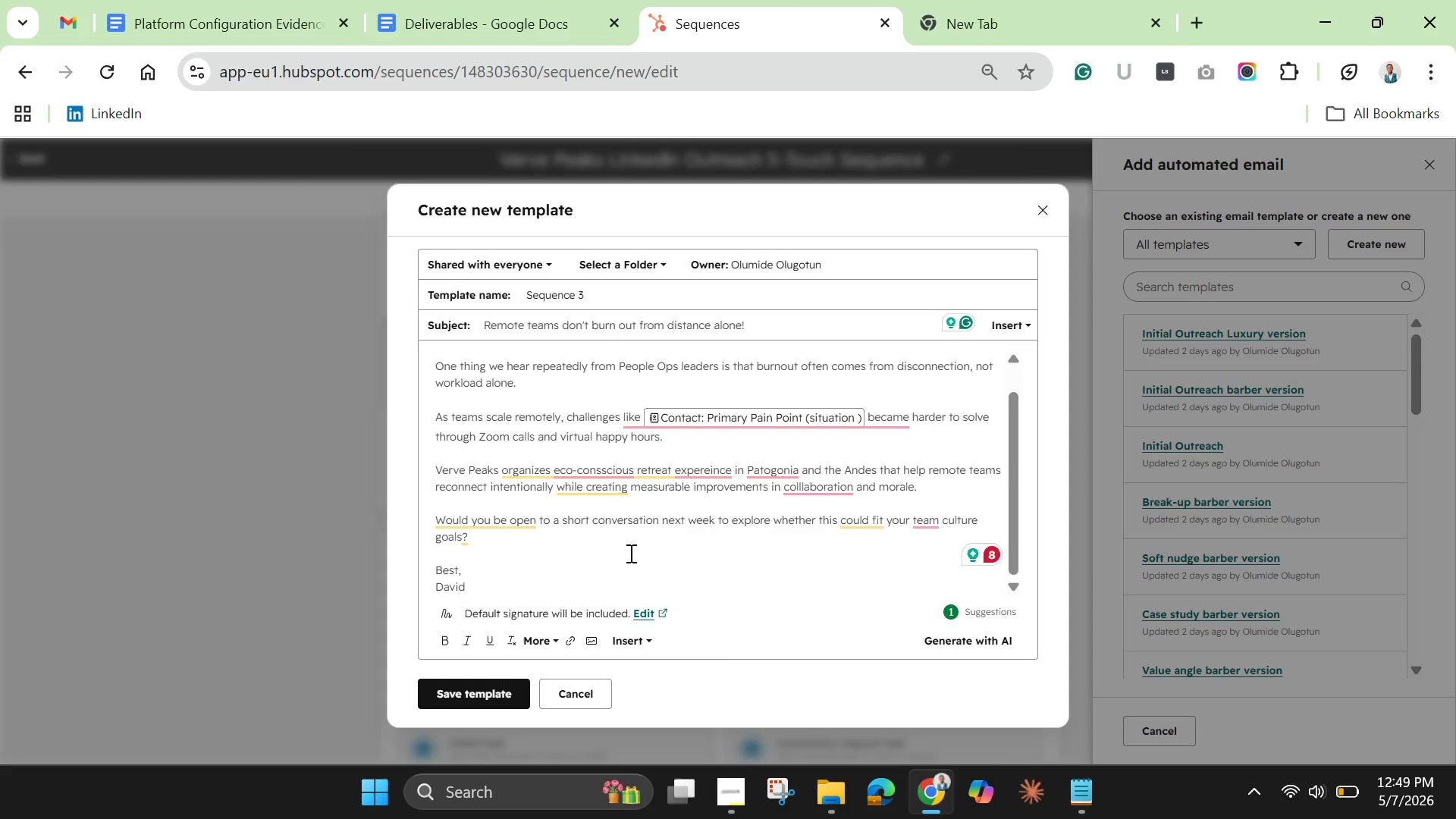 
wait(32.98)
 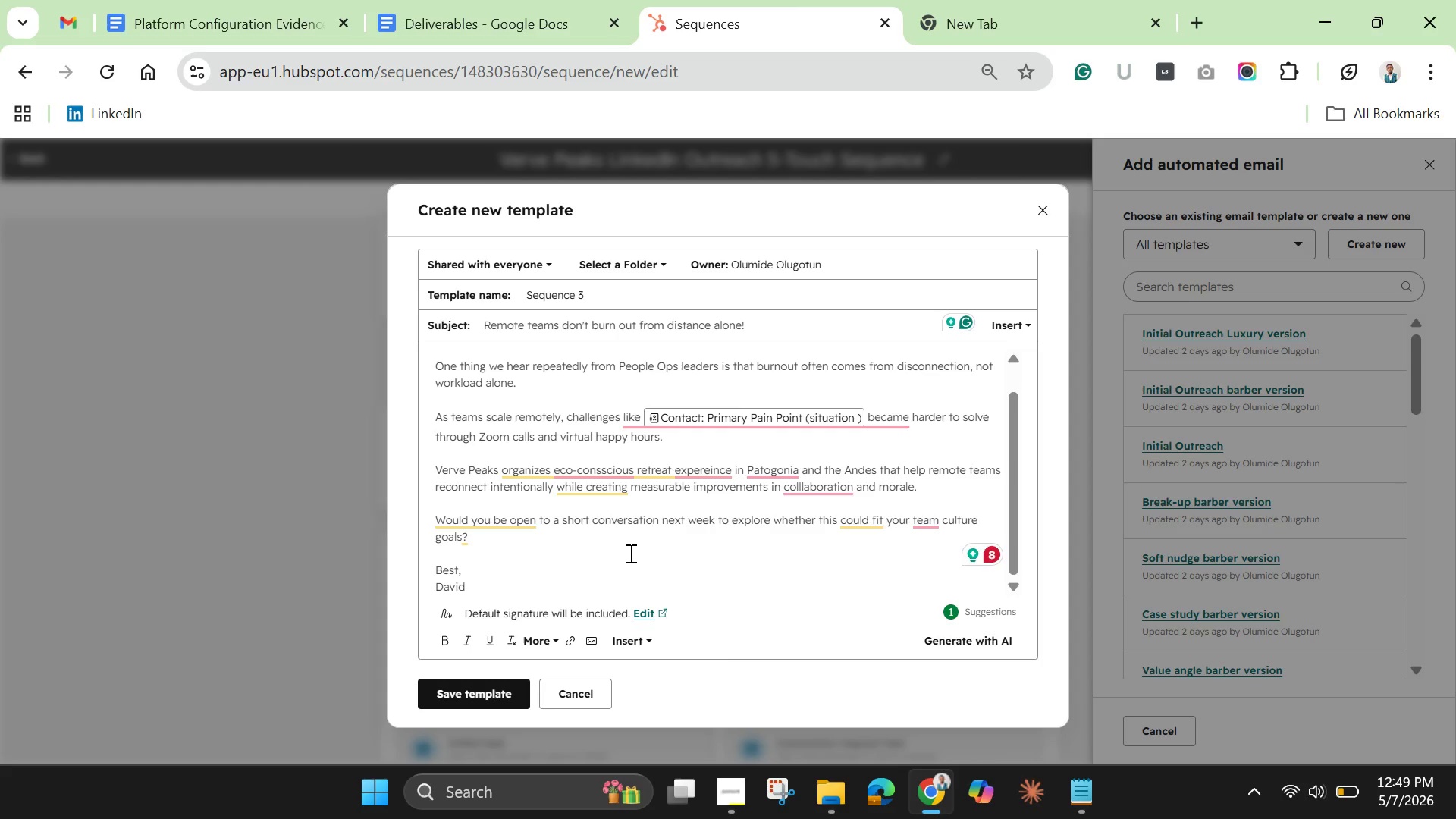 
left_click([936, 524])
 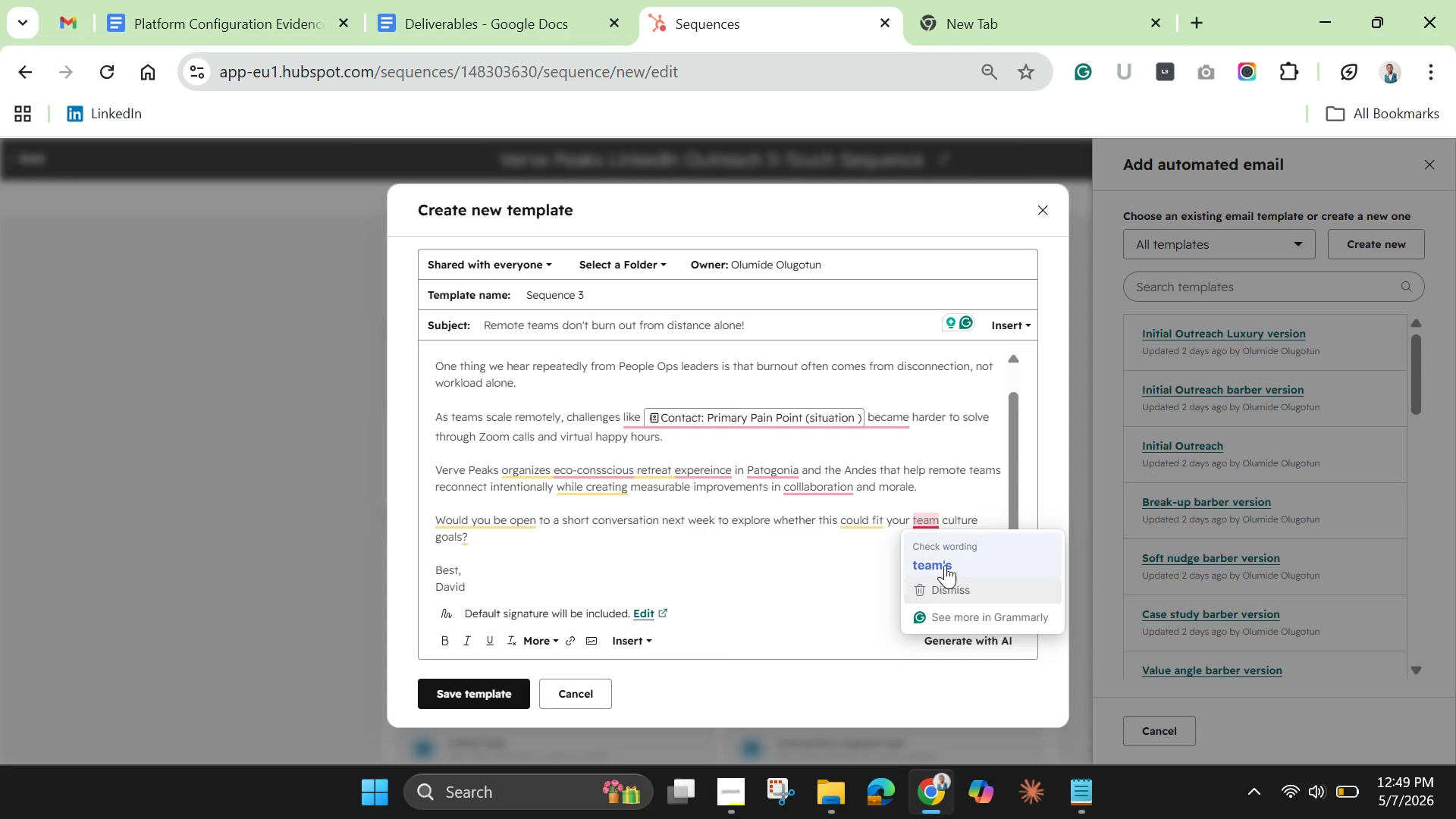 
left_click([945, 563])
 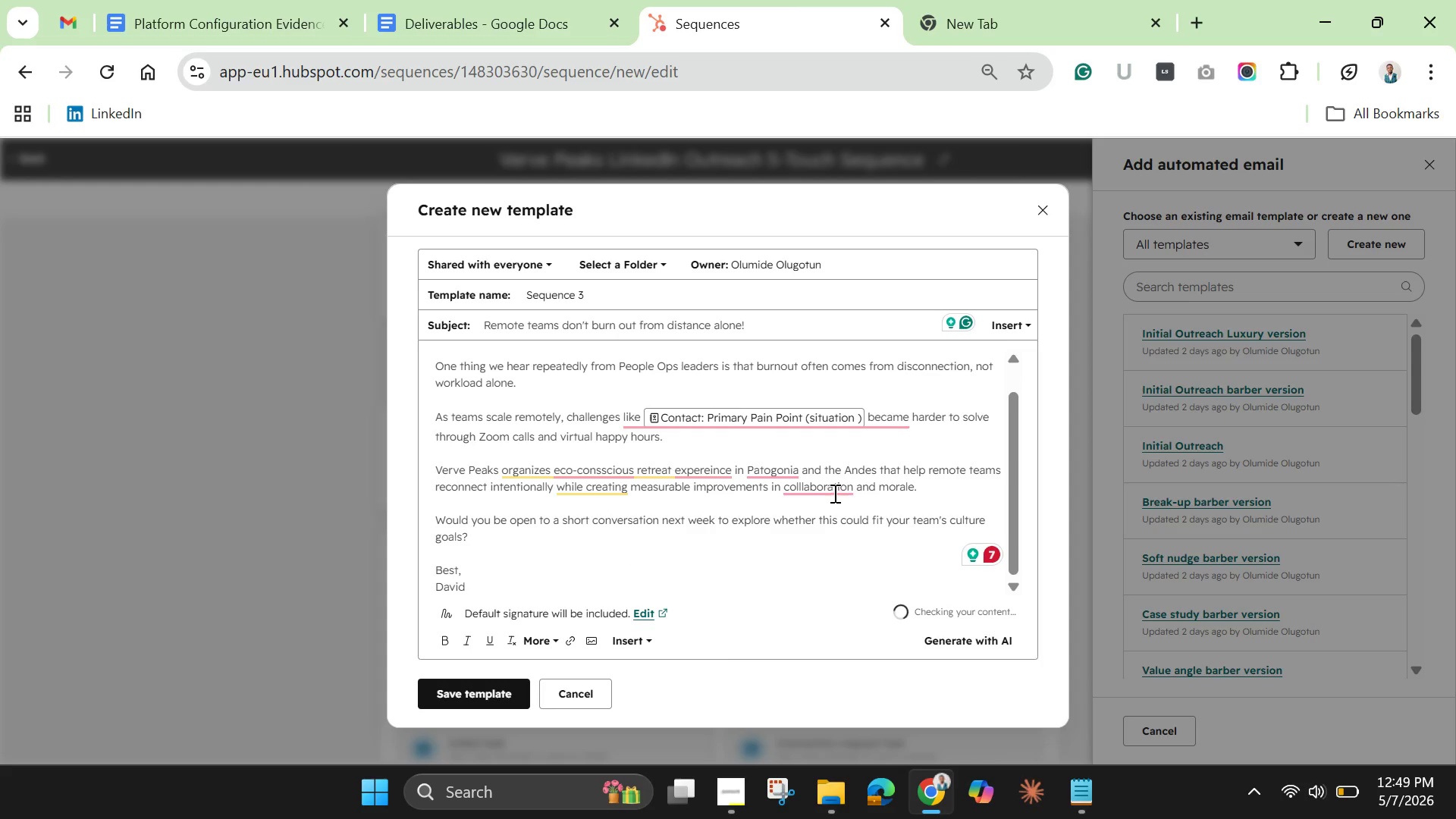 
left_click([833, 492])
 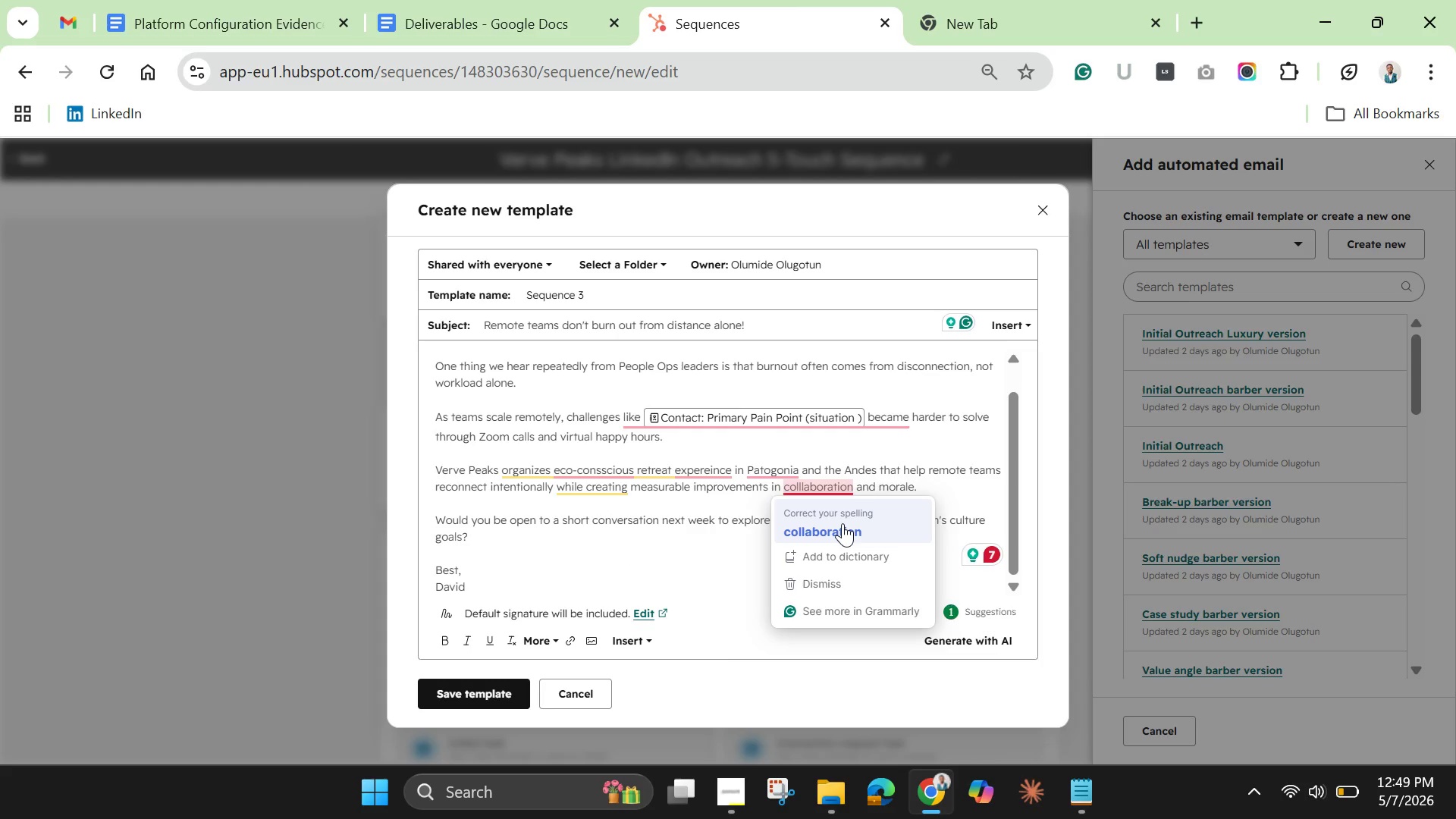 
left_click([843, 523])
 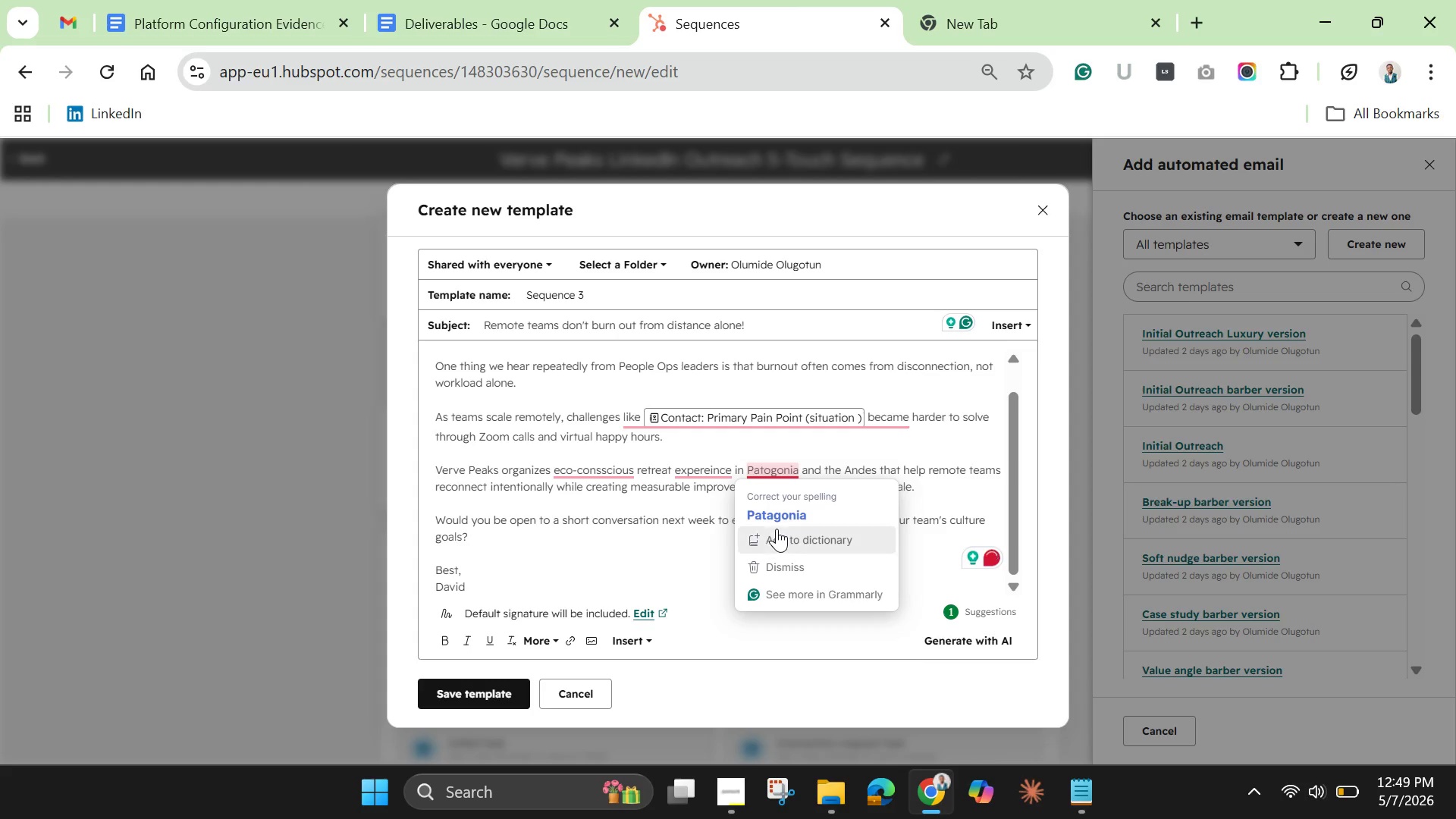 
left_click([775, 514])
 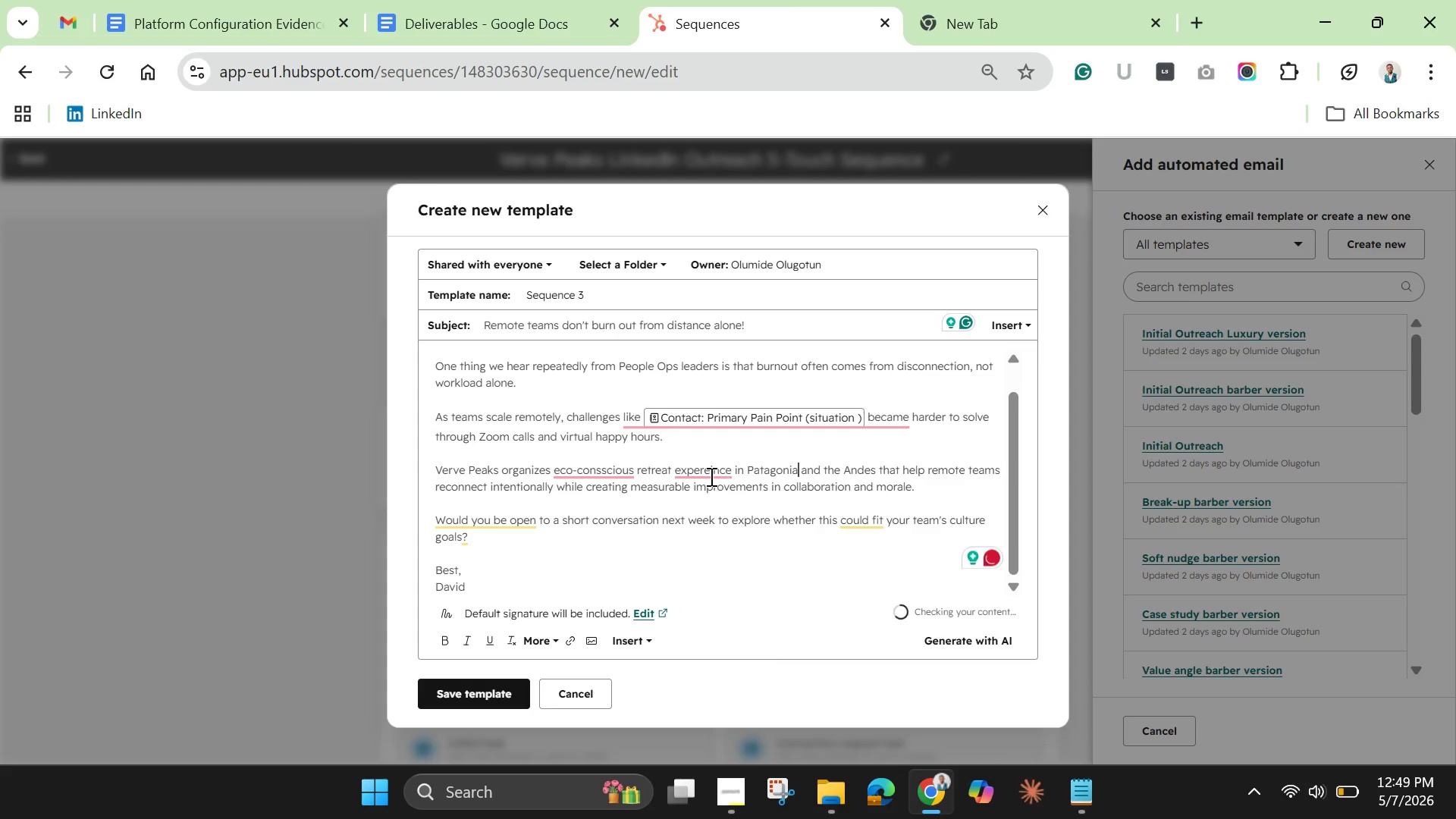 
left_click([708, 473])
 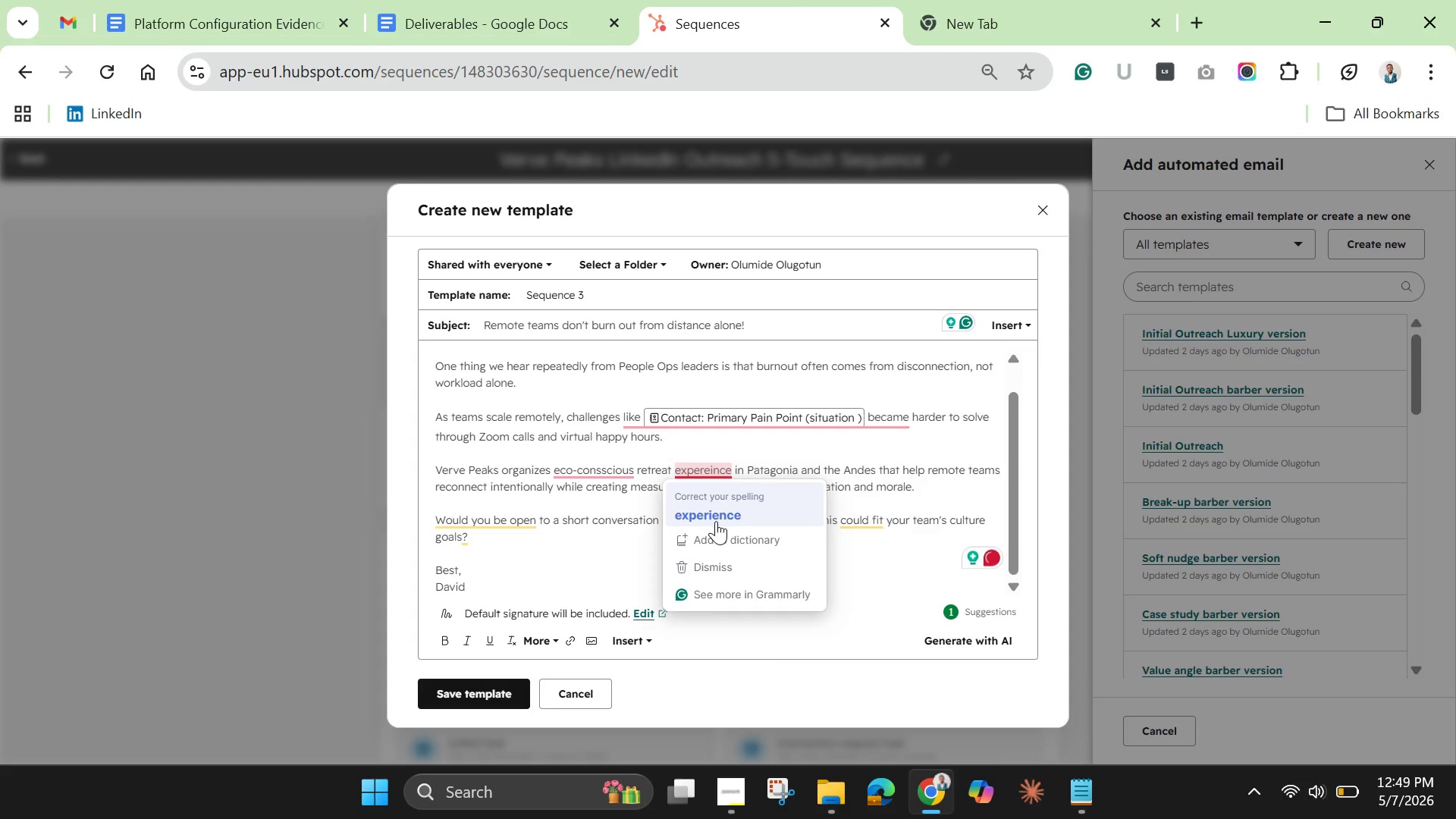 
left_click([716, 521])
 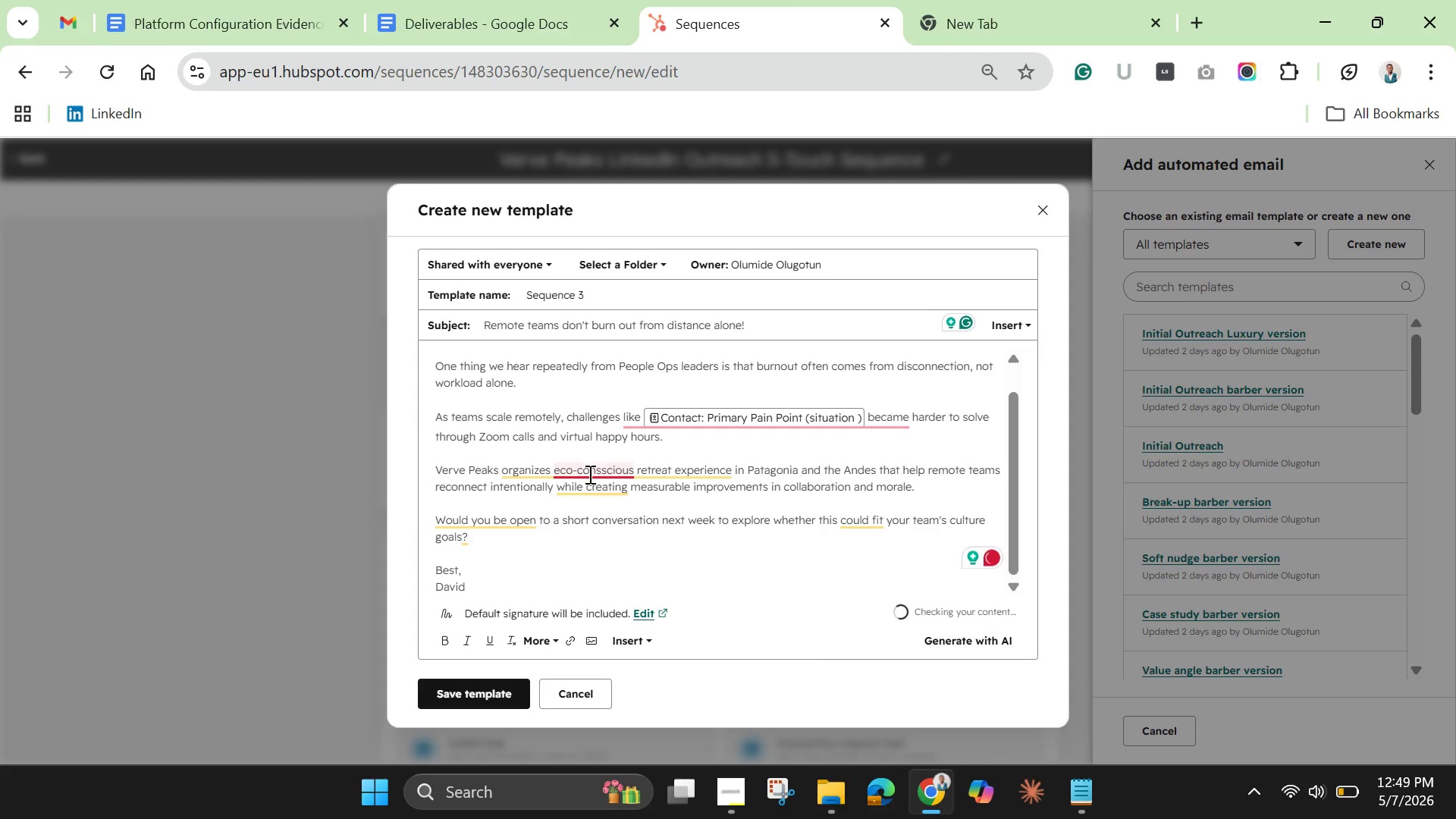 
left_click([591, 475])
 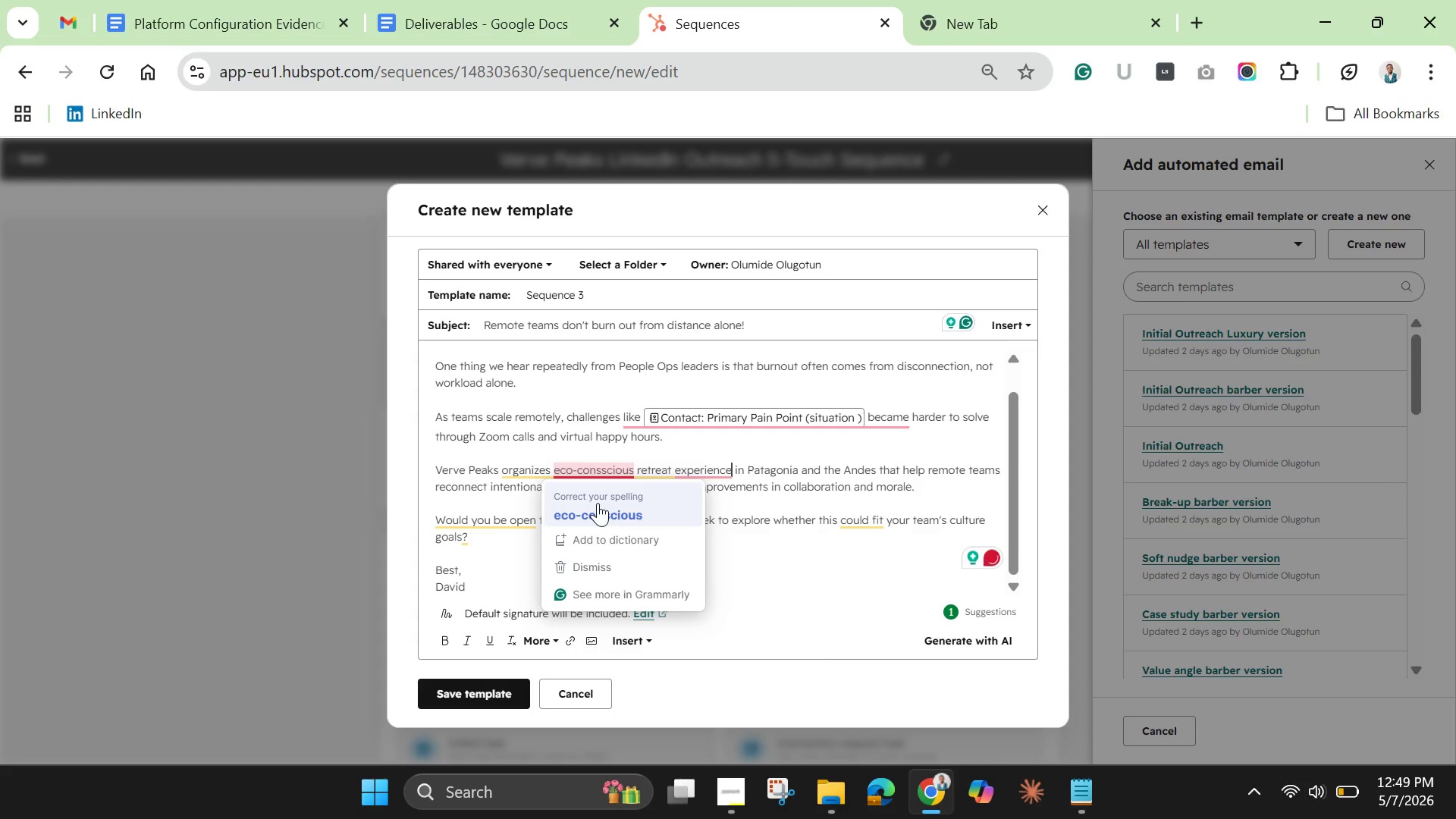 
left_click([598, 509])
 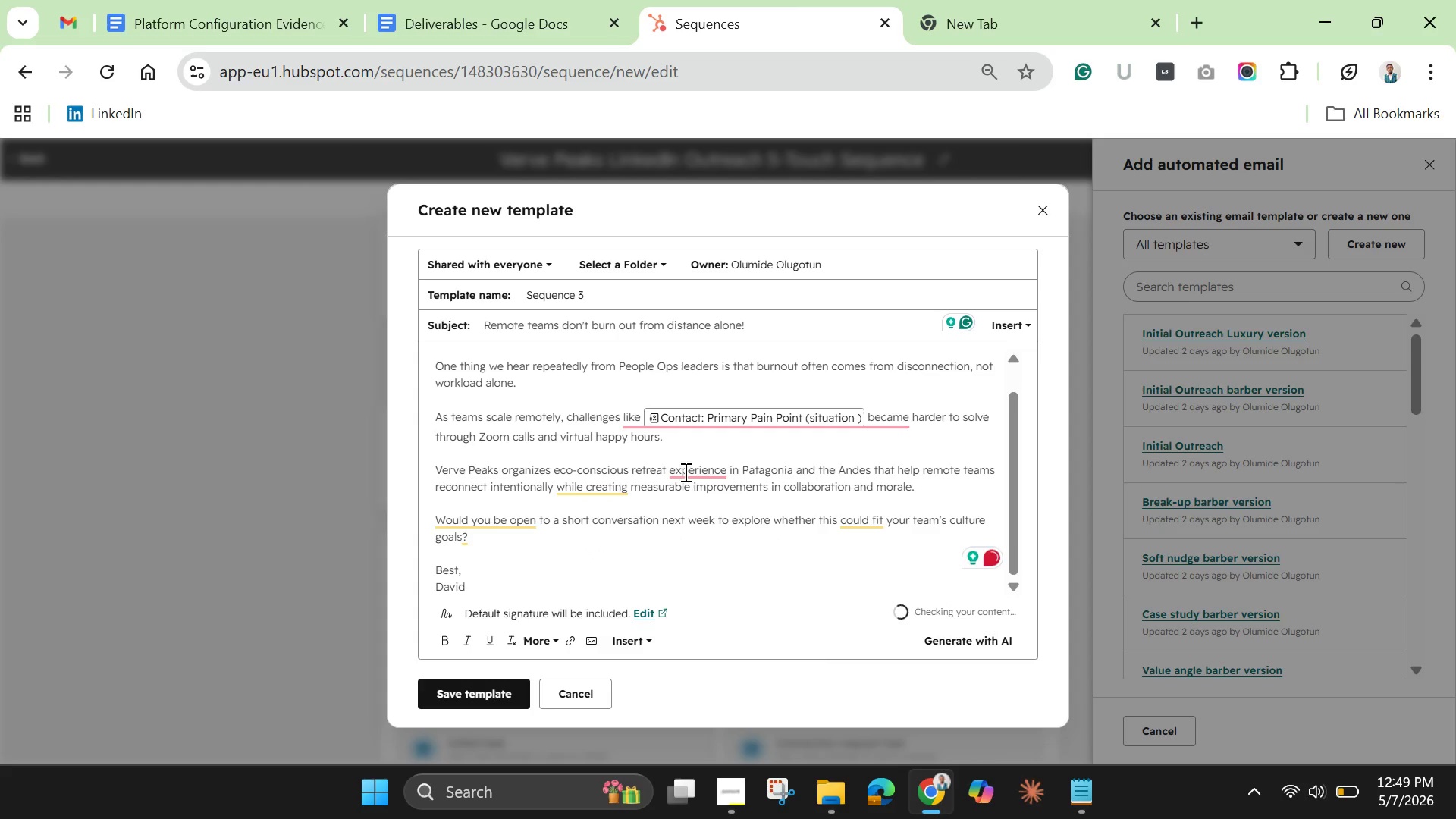 
left_click([686, 472])
 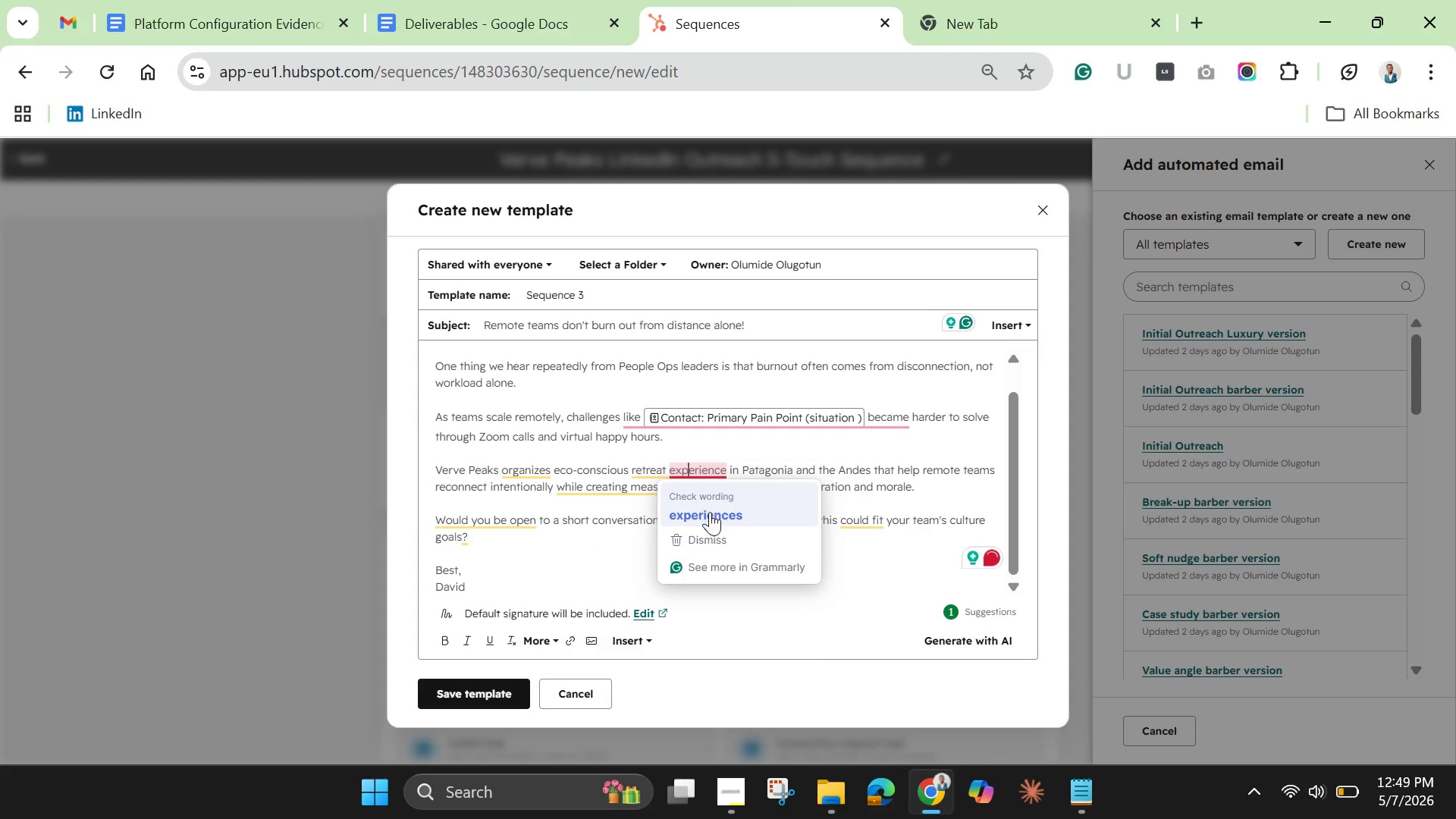 
left_click([710, 513])
 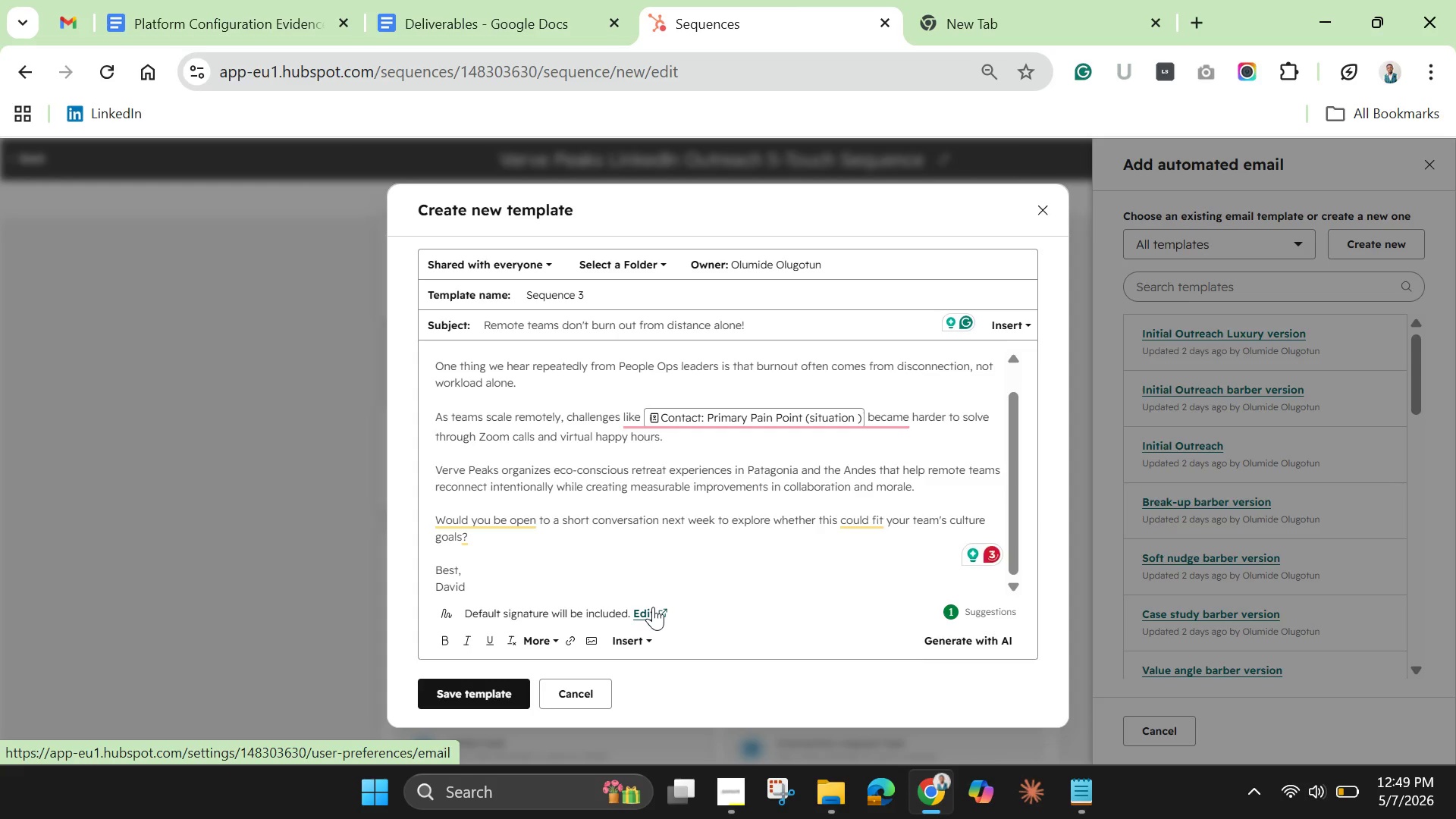 
wait(9.95)
 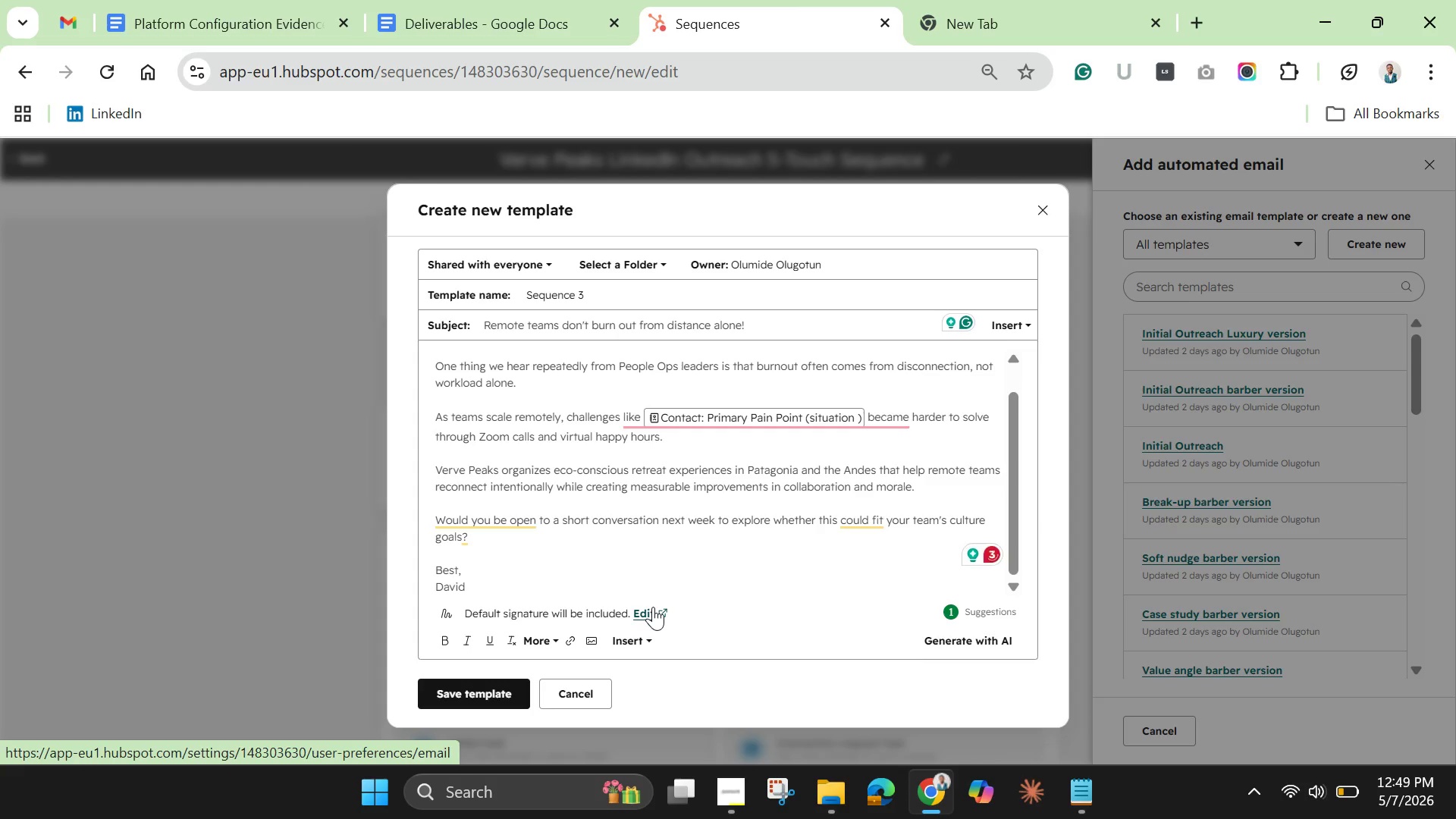 
left_click([492, 689])
 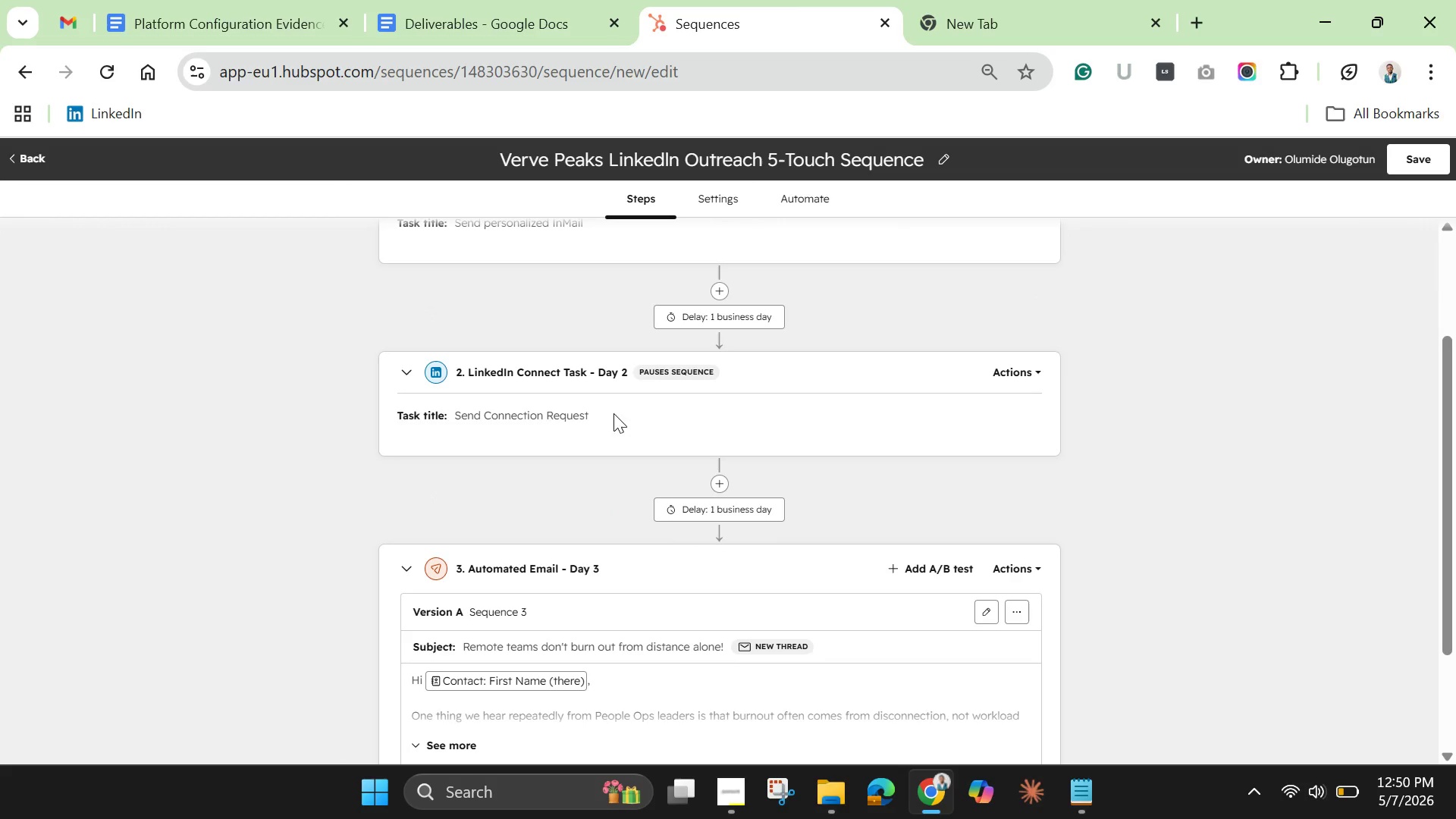 
scroll: coordinate [692, 381], scroll_direction: down, amount: 4.0
 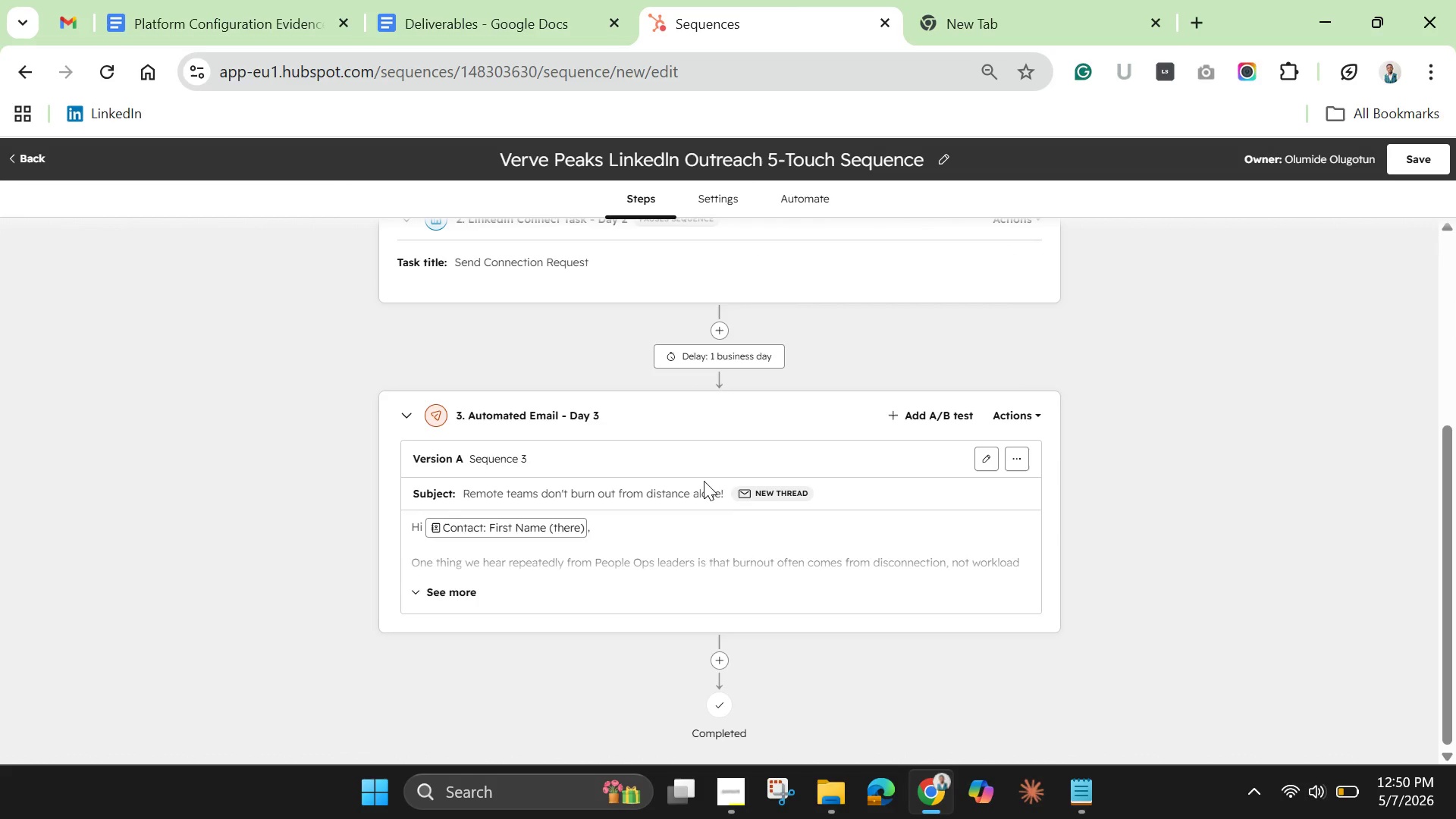 
wait(7.45)
 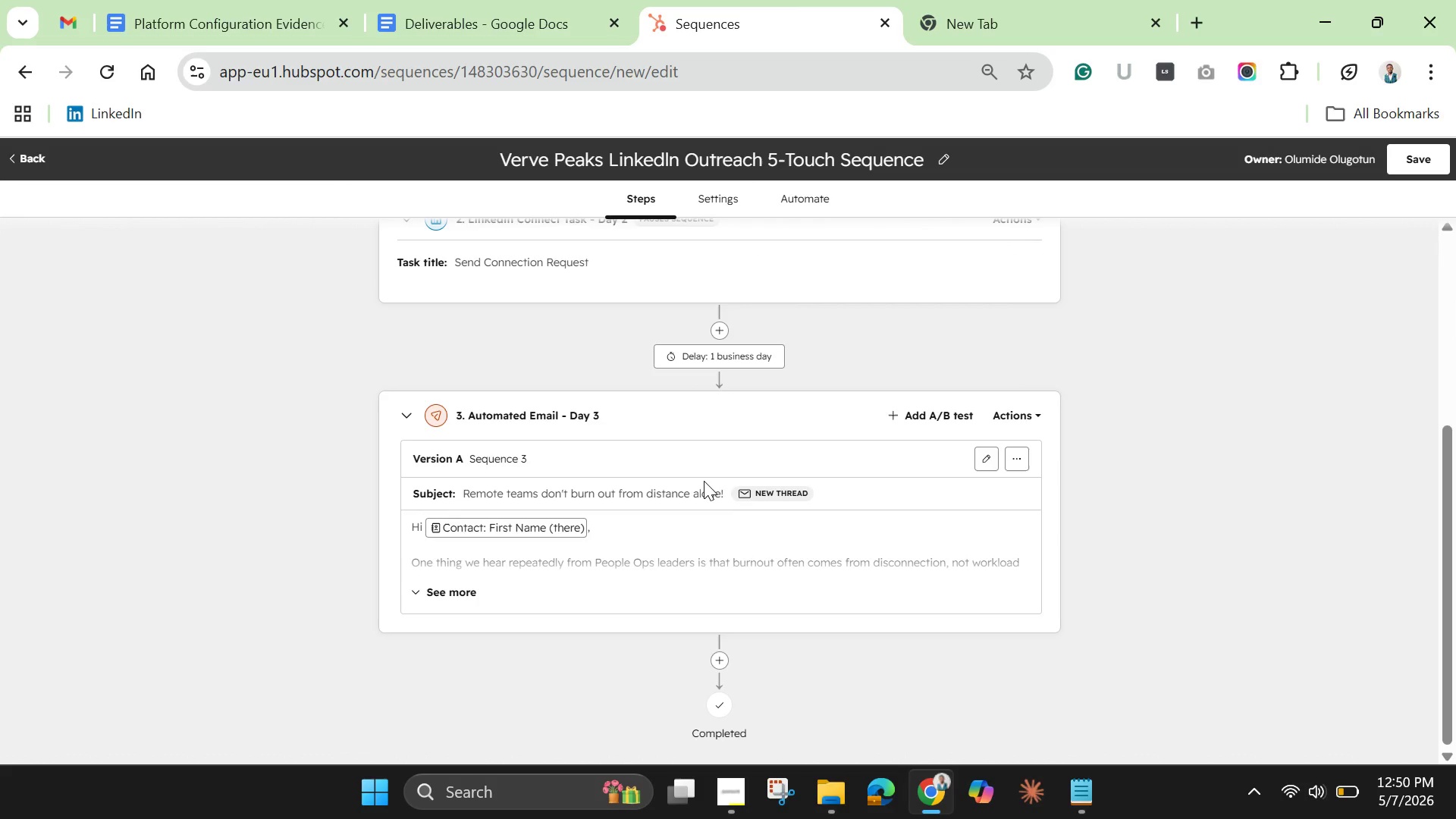 
scroll: coordinate [676, 413], scroll_direction: up, amount: 4.0
 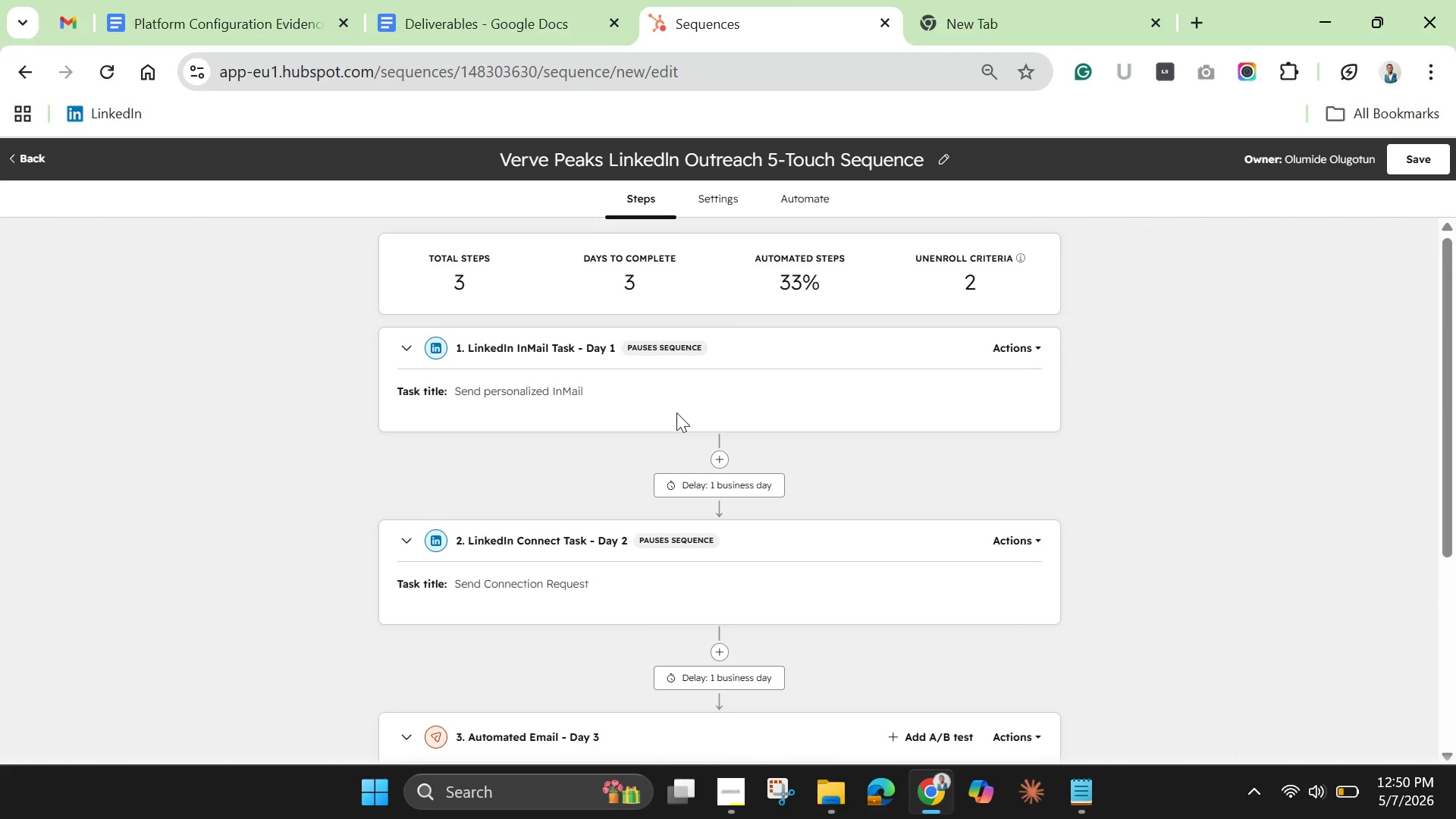 
scroll: coordinate [676, 413], scroll_direction: down, amount: 2.0
 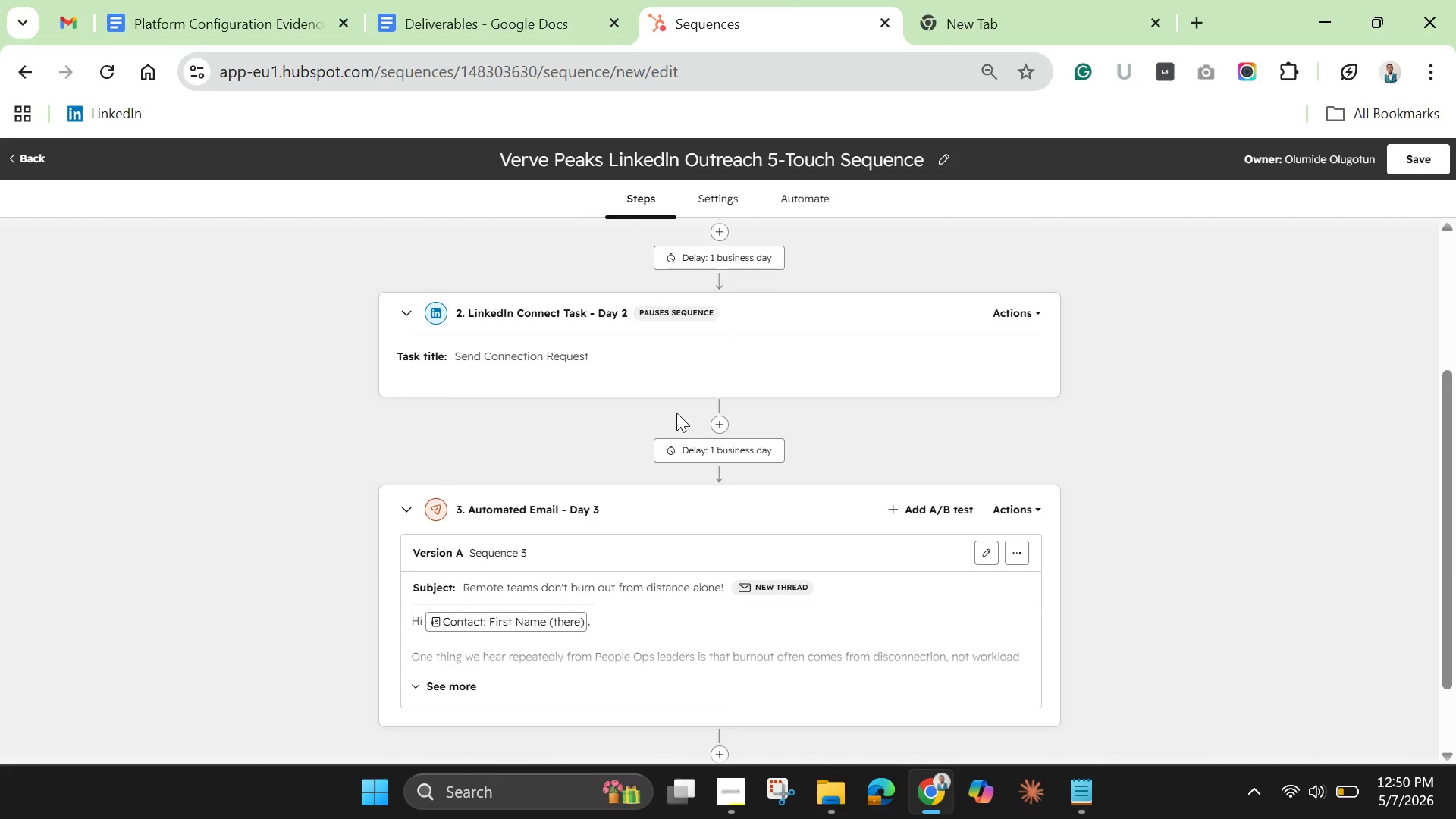 
wait(10.22)
 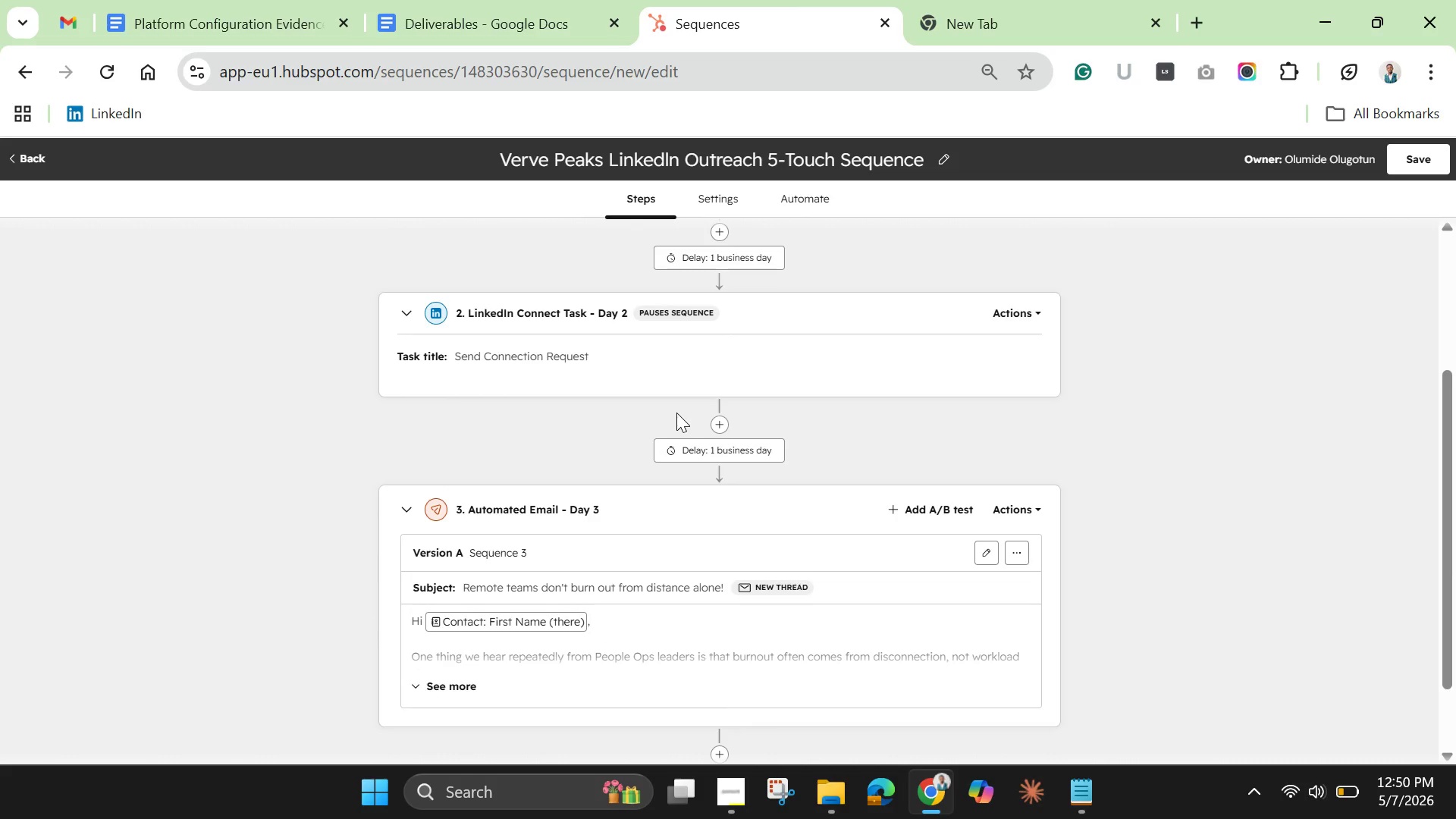 
left_click([723, 414])
 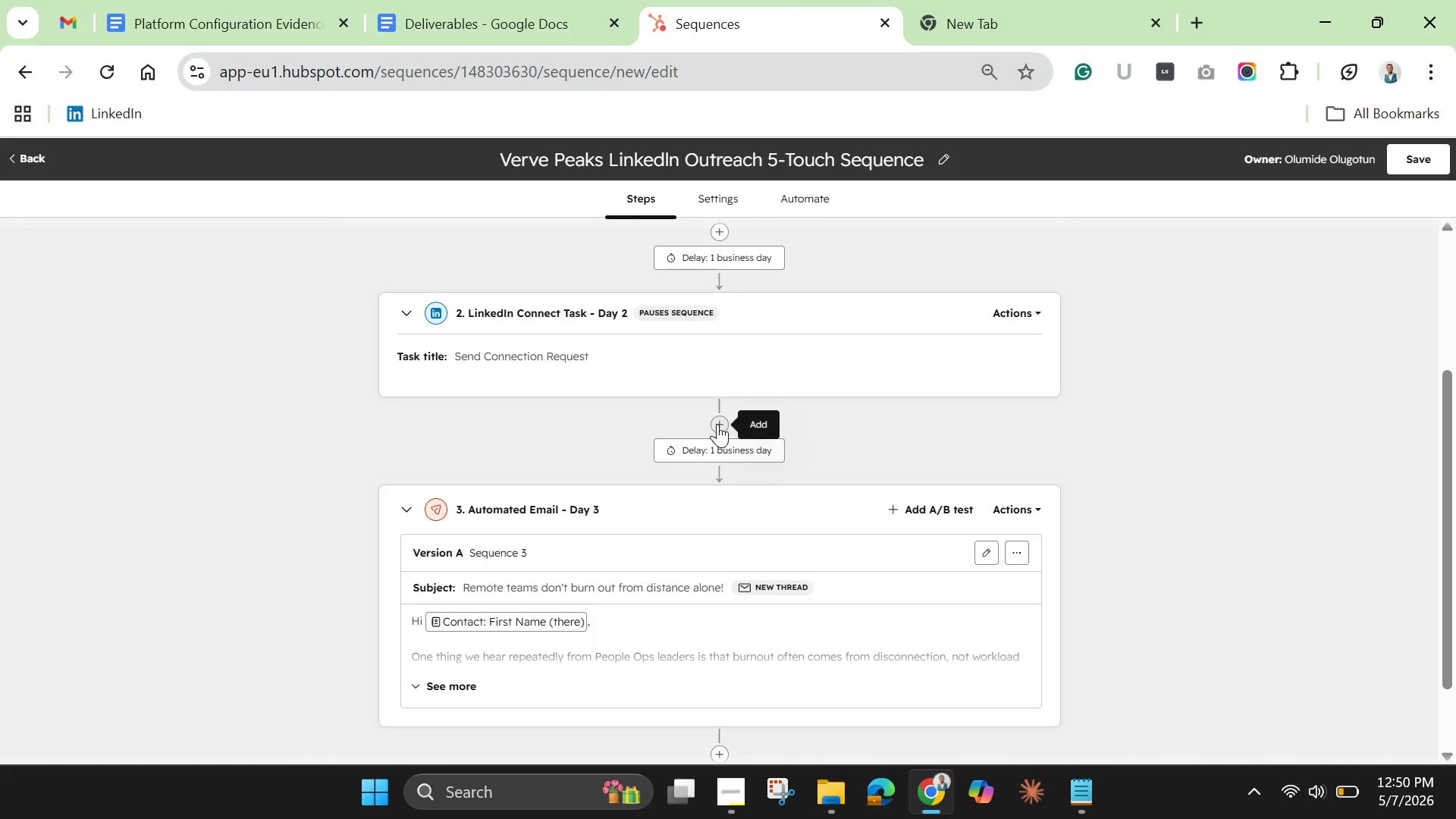 
left_click([719, 424])
 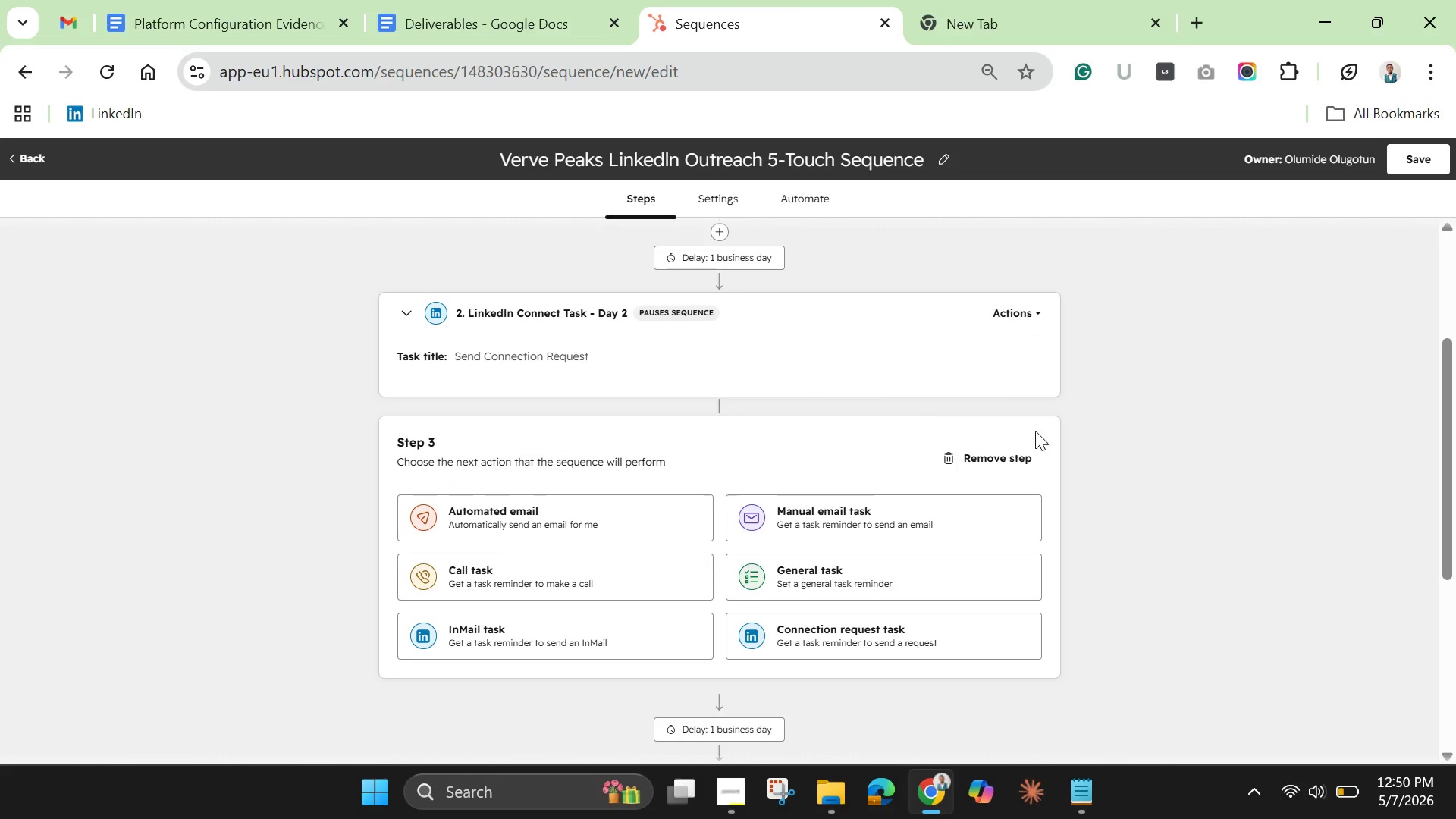 
left_click([1002, 453])
 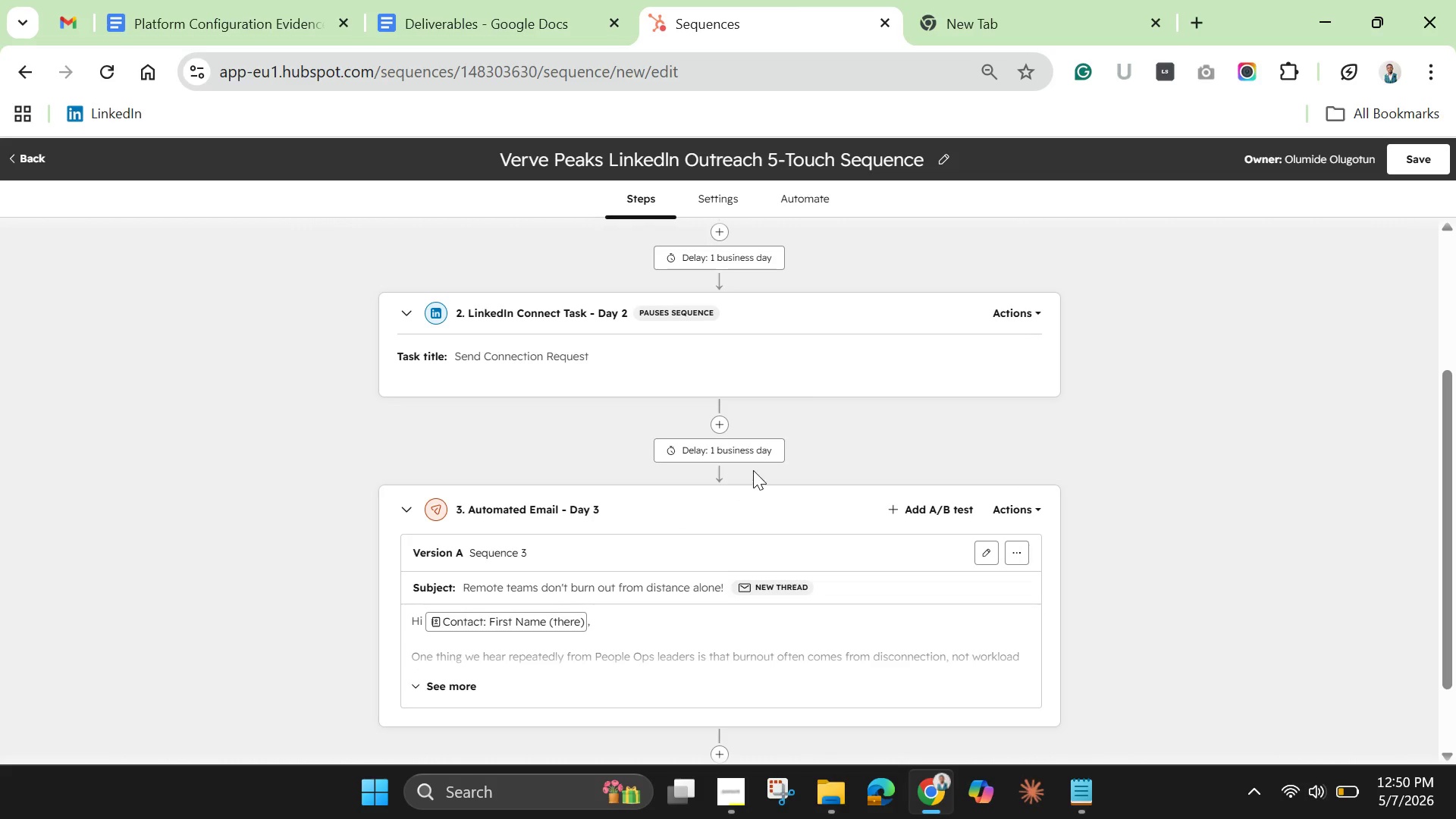 
mouse_move([752, 482])
 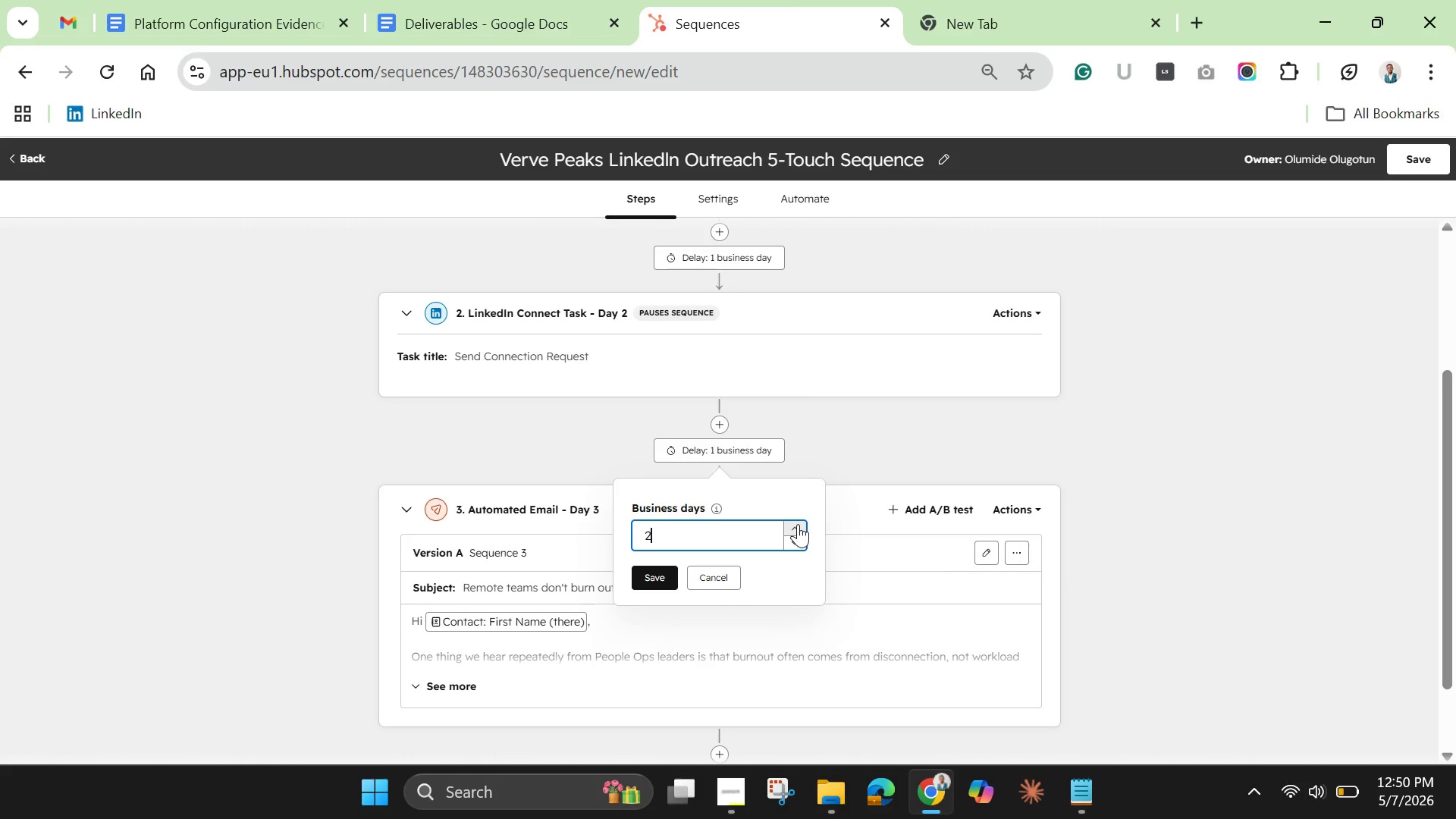 
double_click([798, 524])
 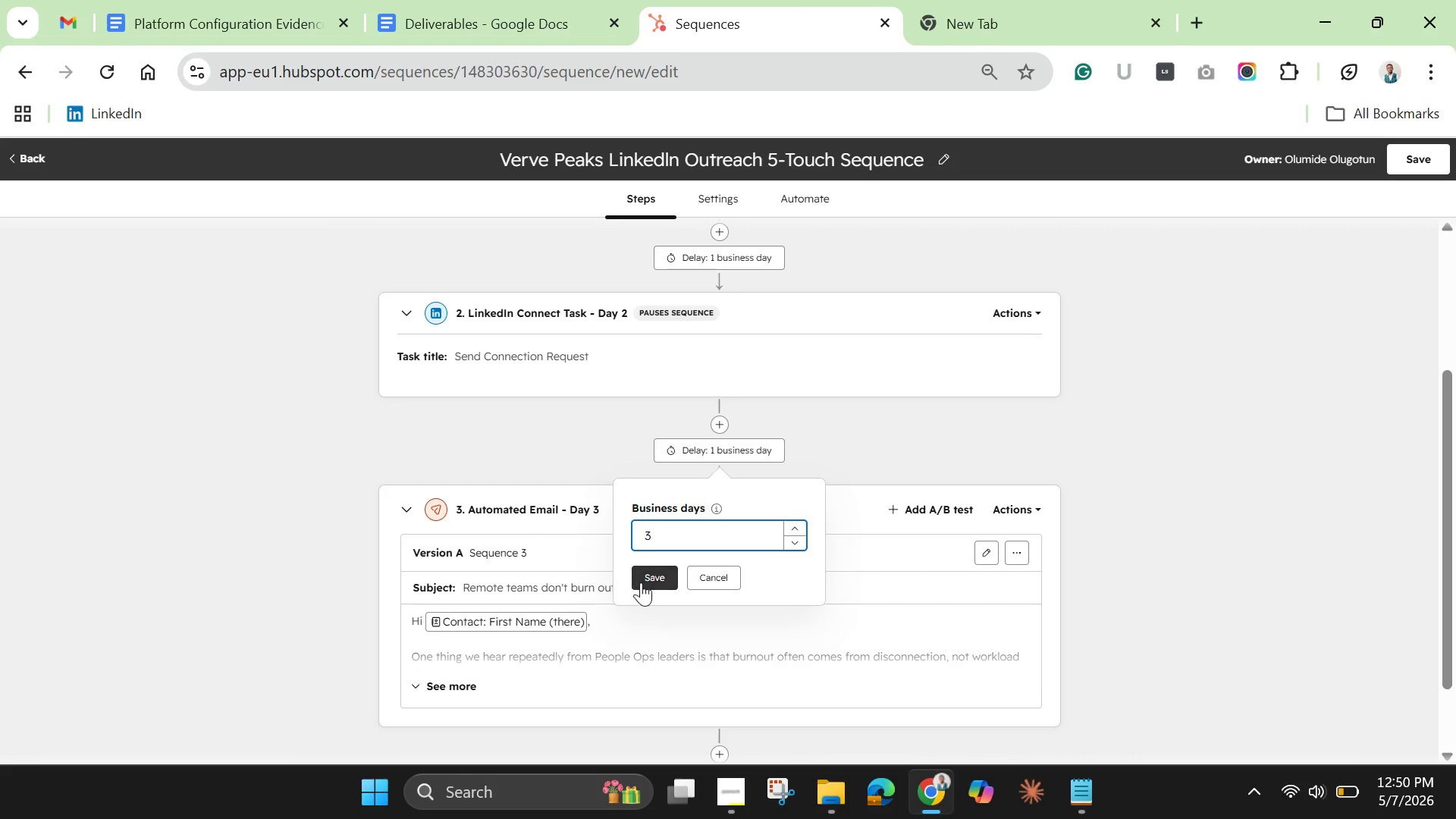 
left_click([646, 578])
 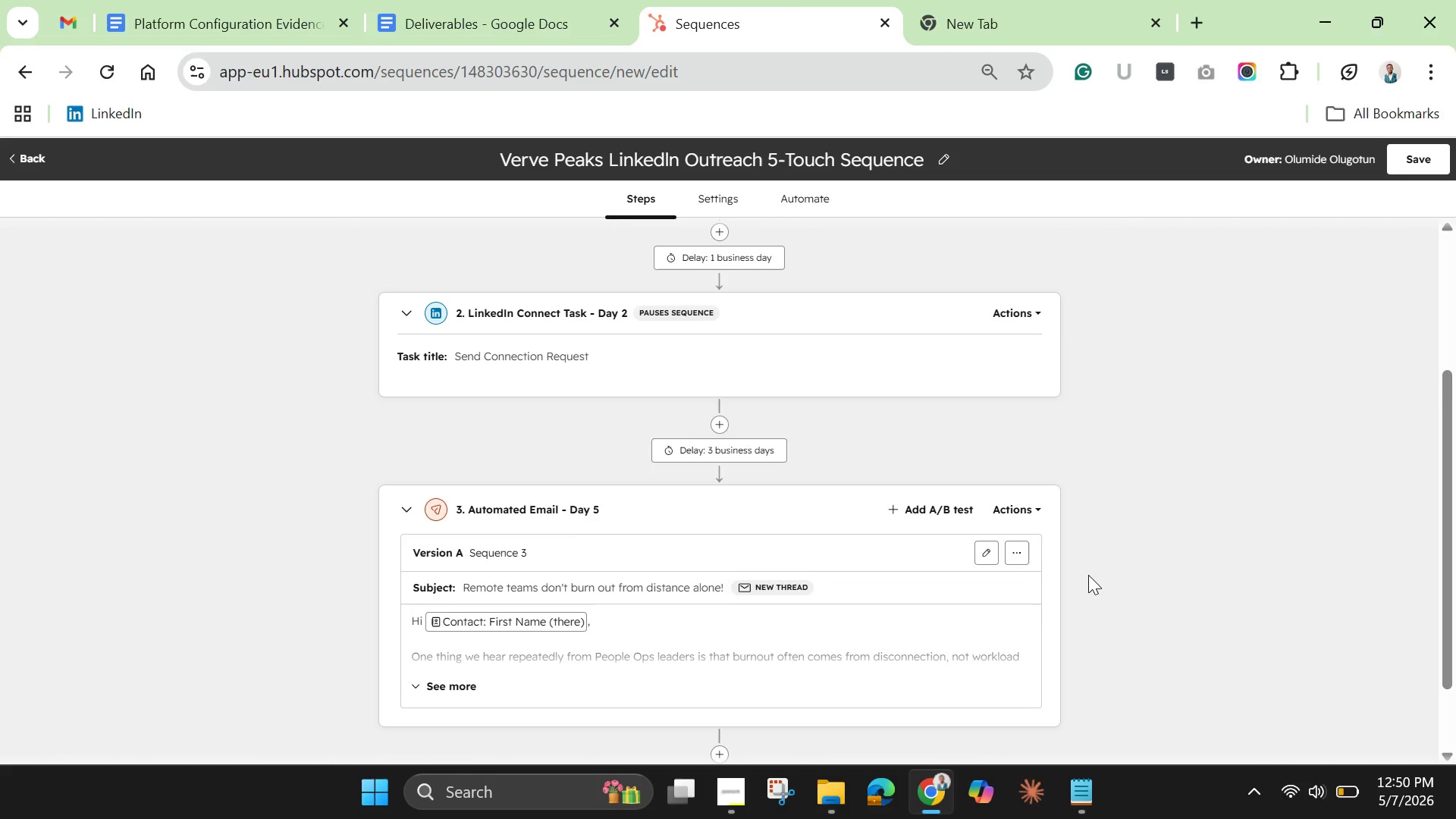 
scroll: coordinate [1088, 575], scroll_direction: down, amount: 4.0
 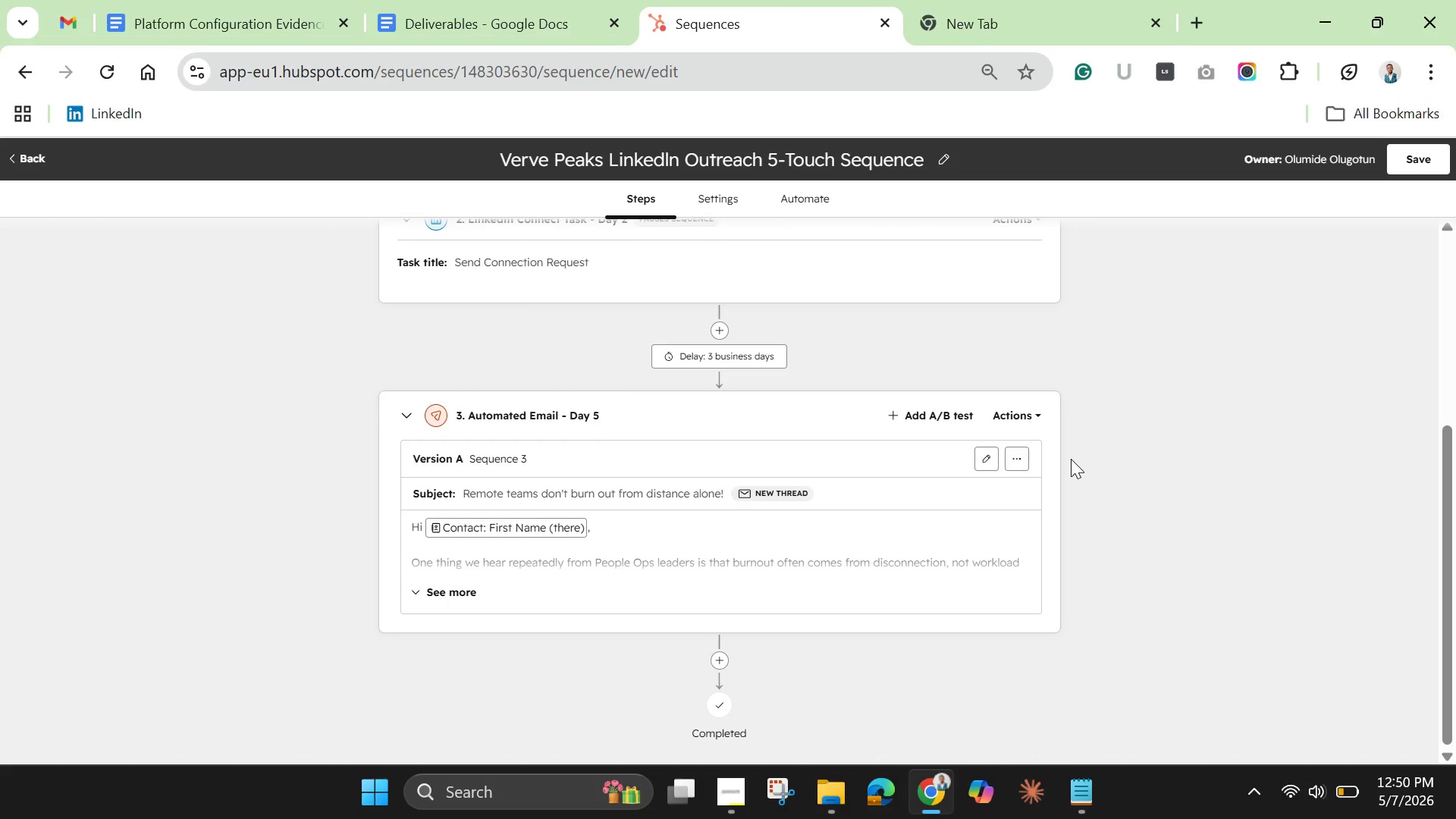 
wait(18.88)
 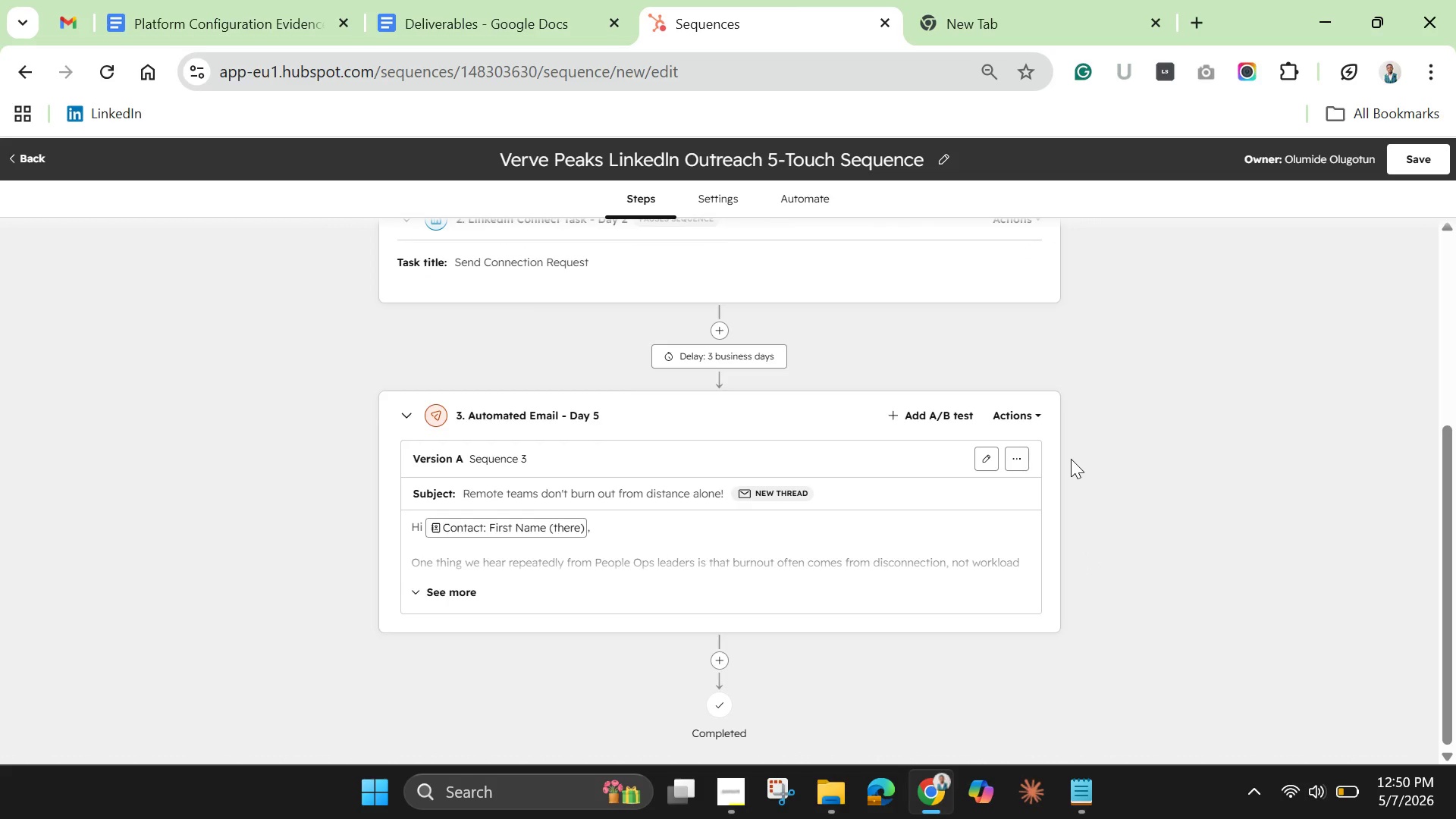 
left_click([720, 658])
 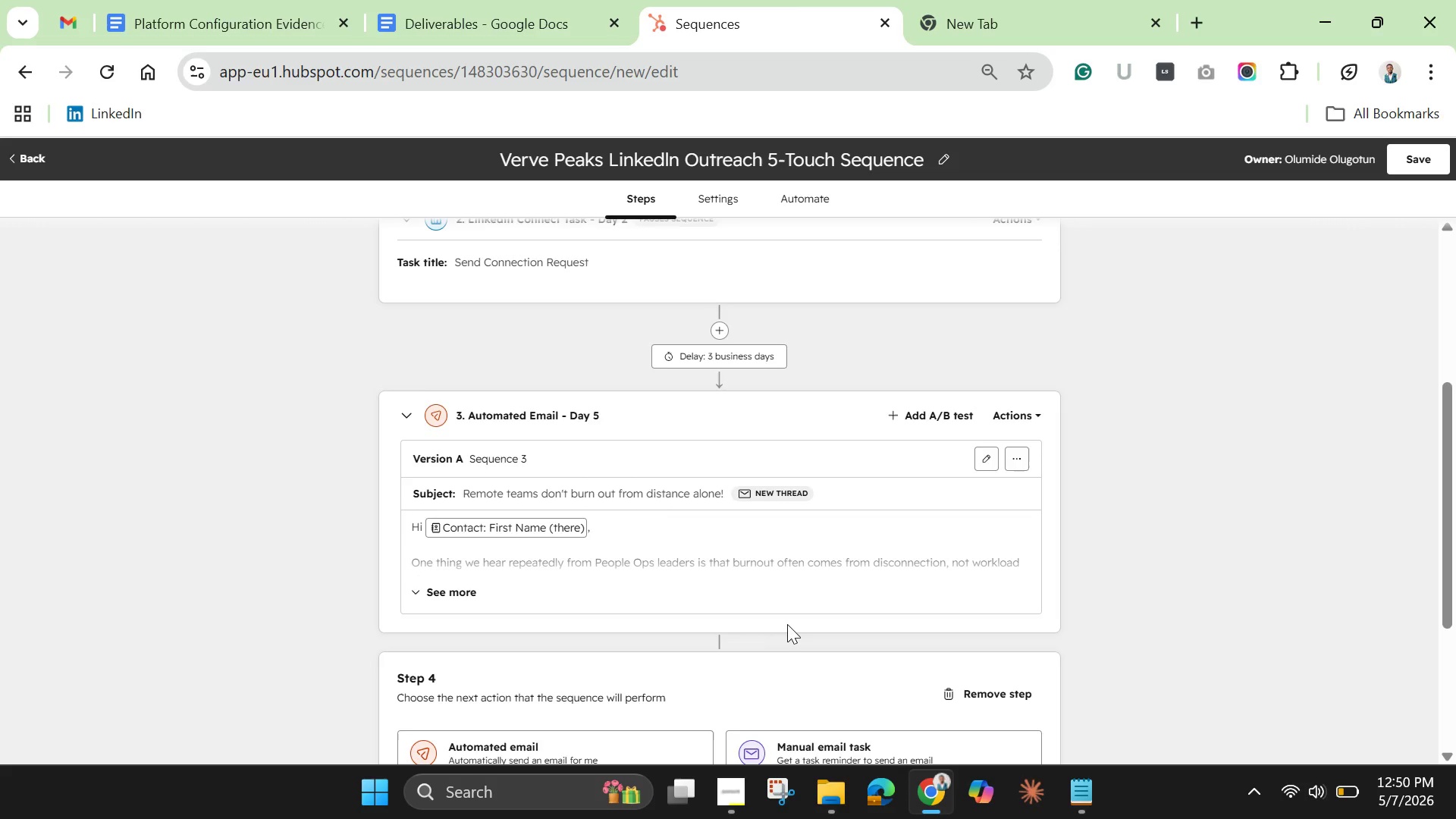 
scroll: coordinate [787, 624], scroll_direction: down, amount: 2.0
 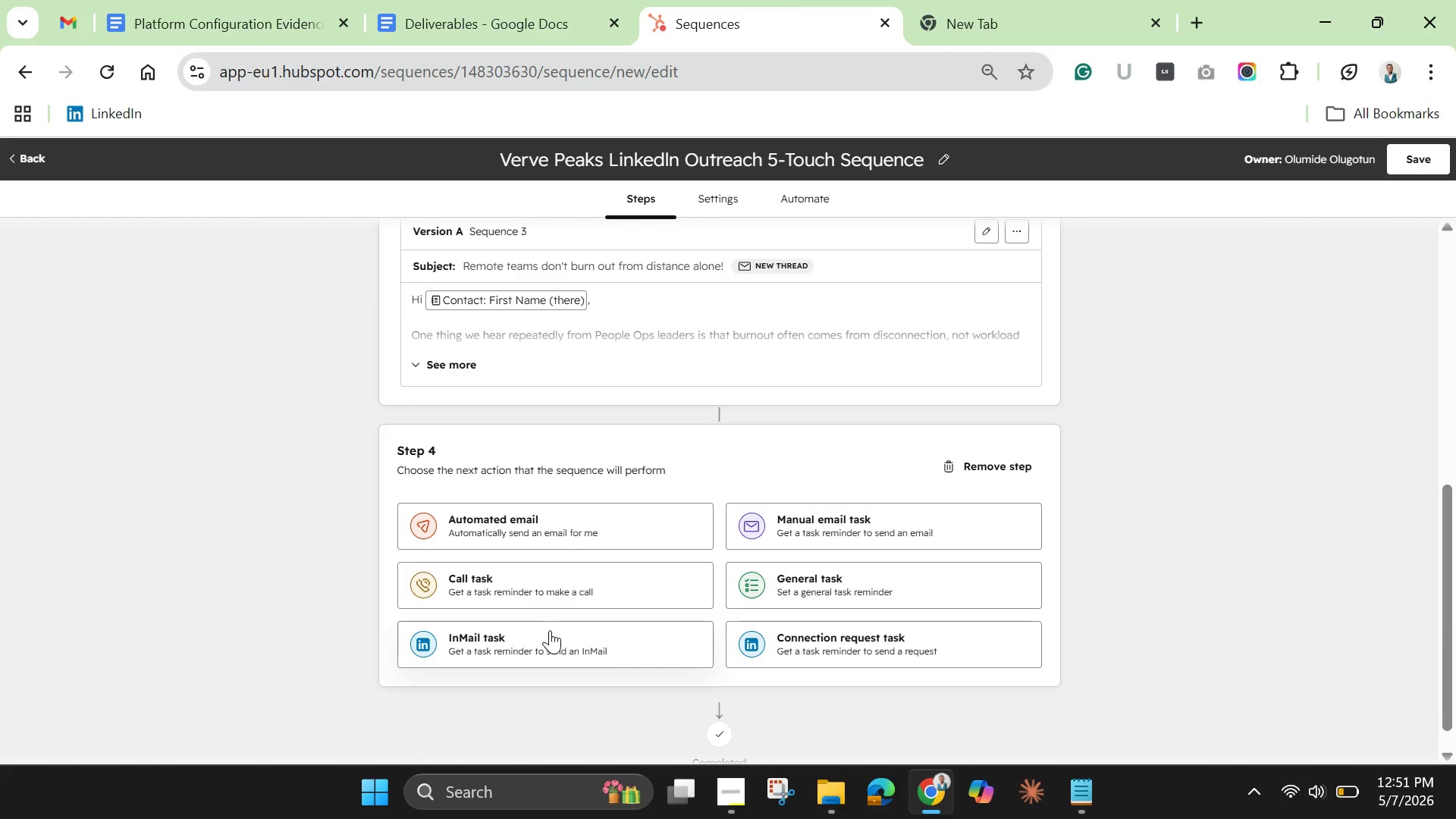 
wait(5.64)
 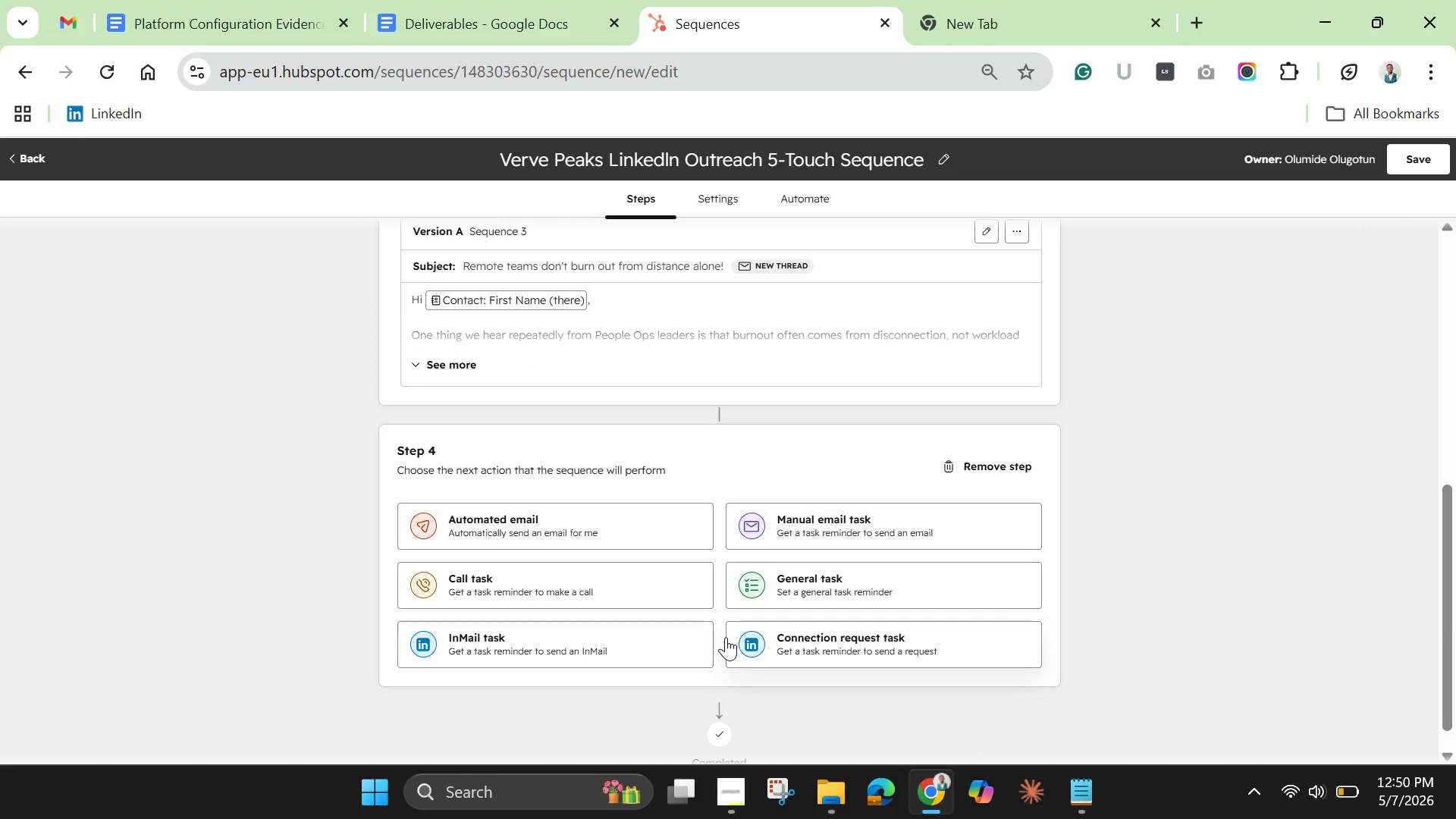 
left_click([550, 633])
 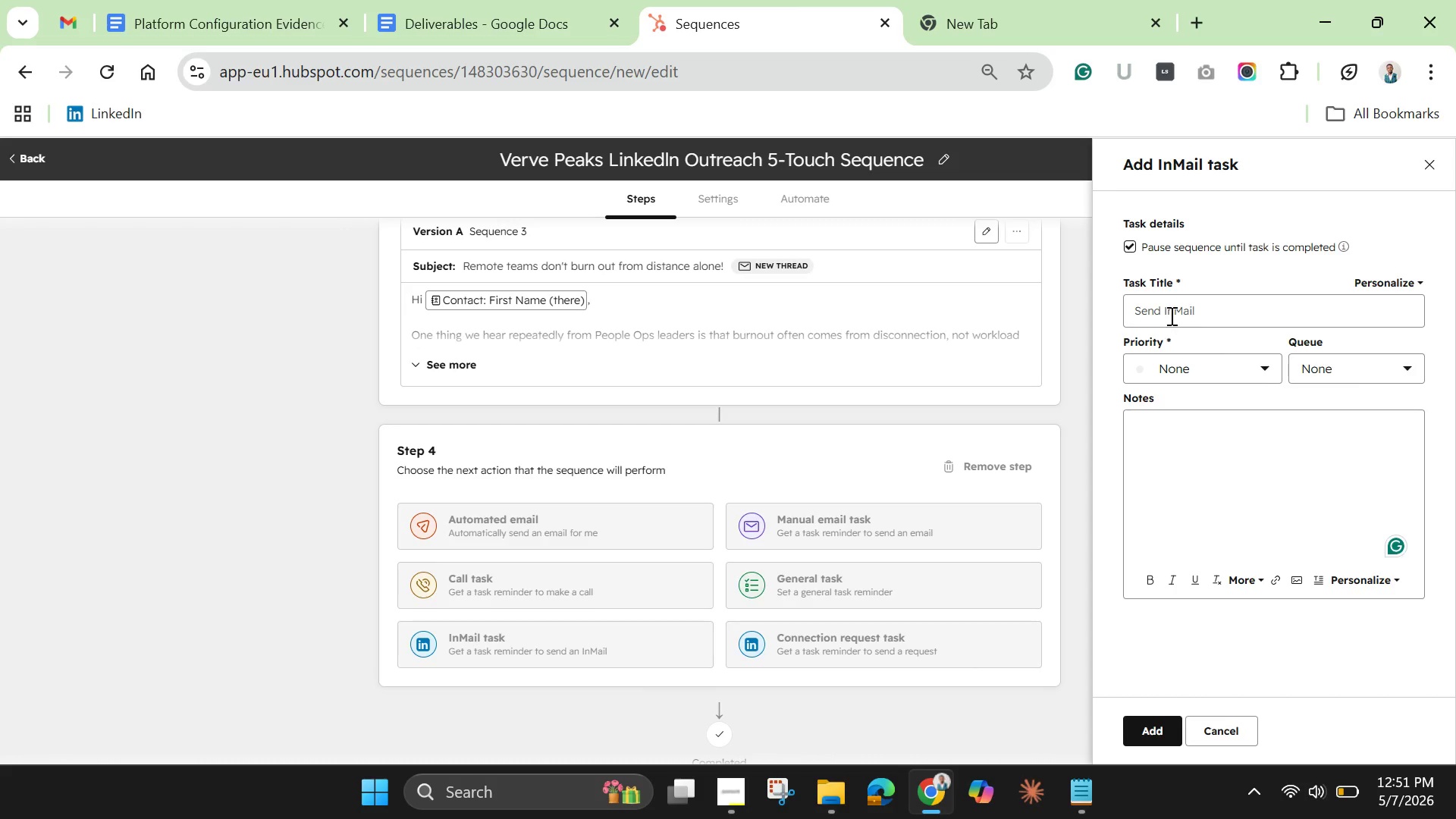 
double_click([1170, 315])
 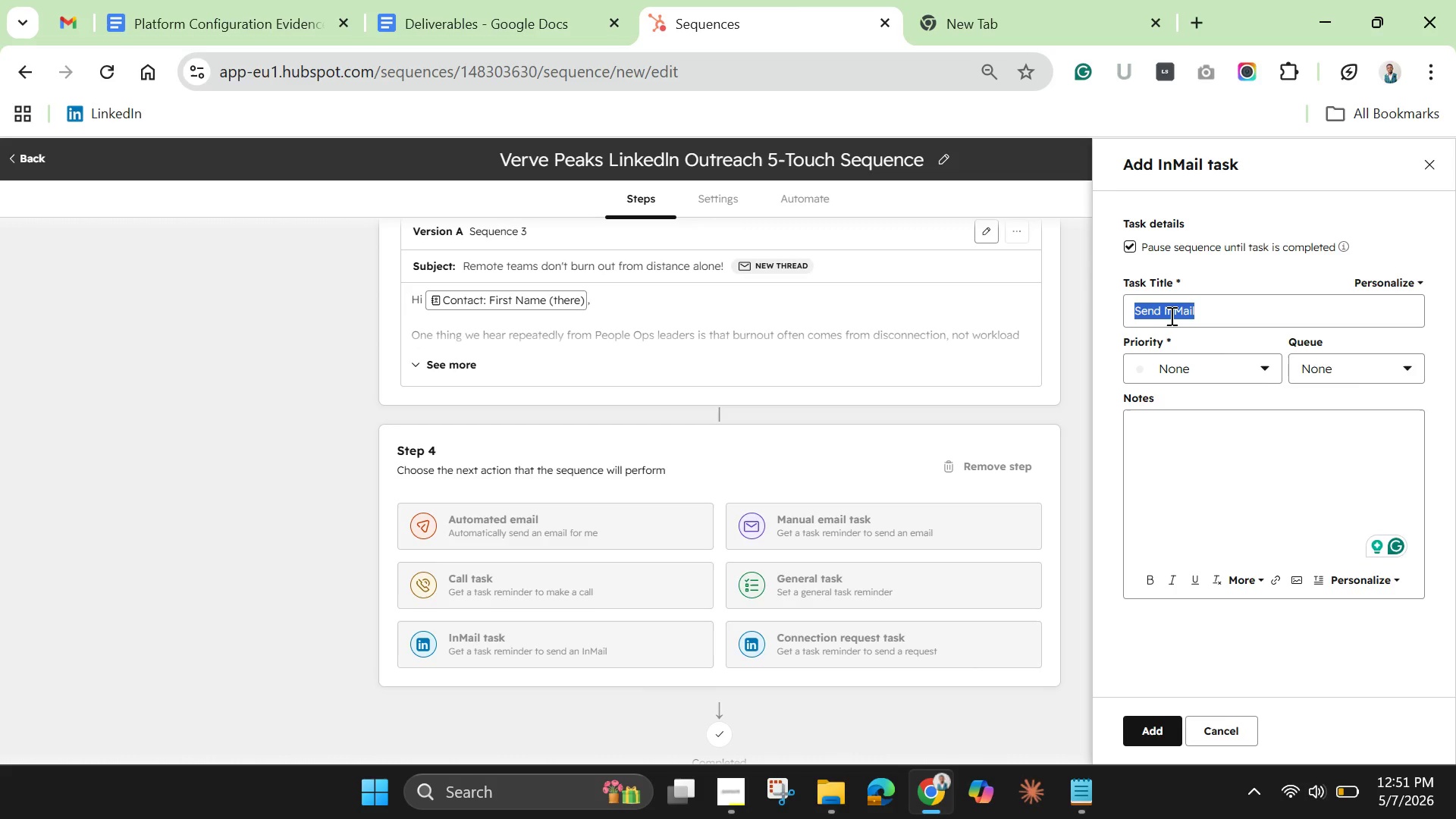 
triple_click([1170, 315])
 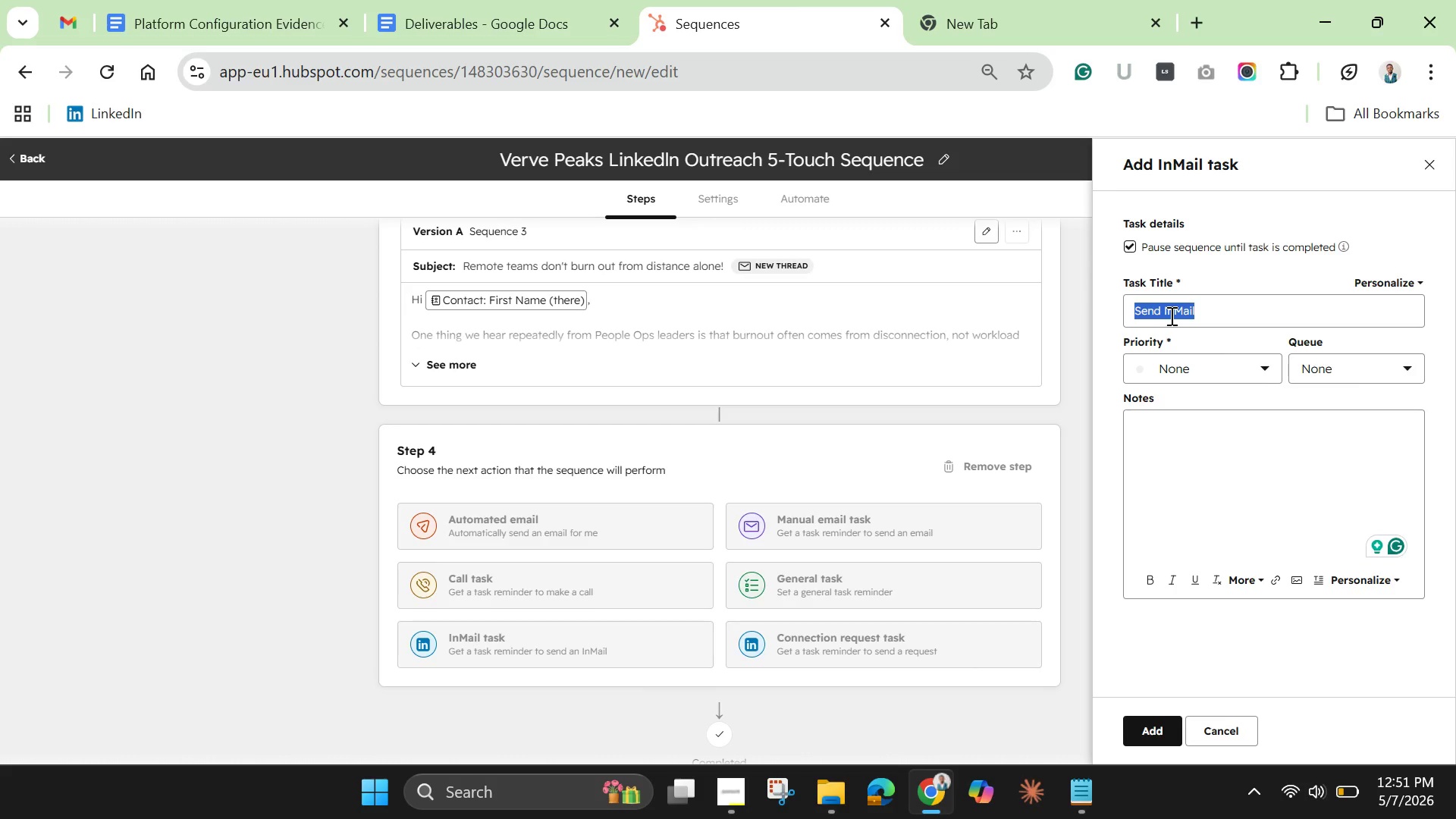 
key(Backspace)
type(Shar )
key(Backspace)
type(e eco0t)
key(Backspace)
key(Backspace)
type(-tourissm case study)
 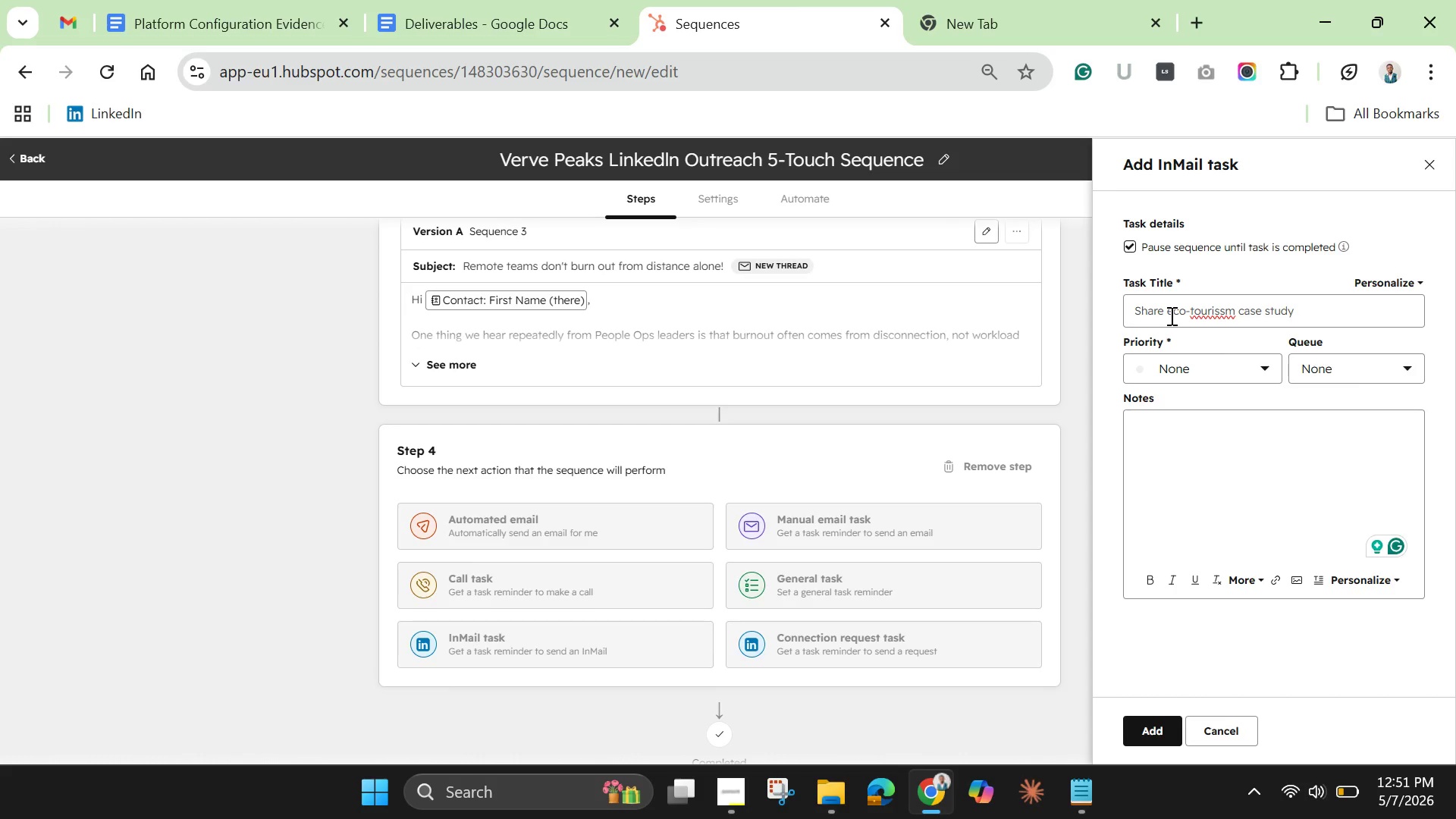 
left_click([1209, 309])
 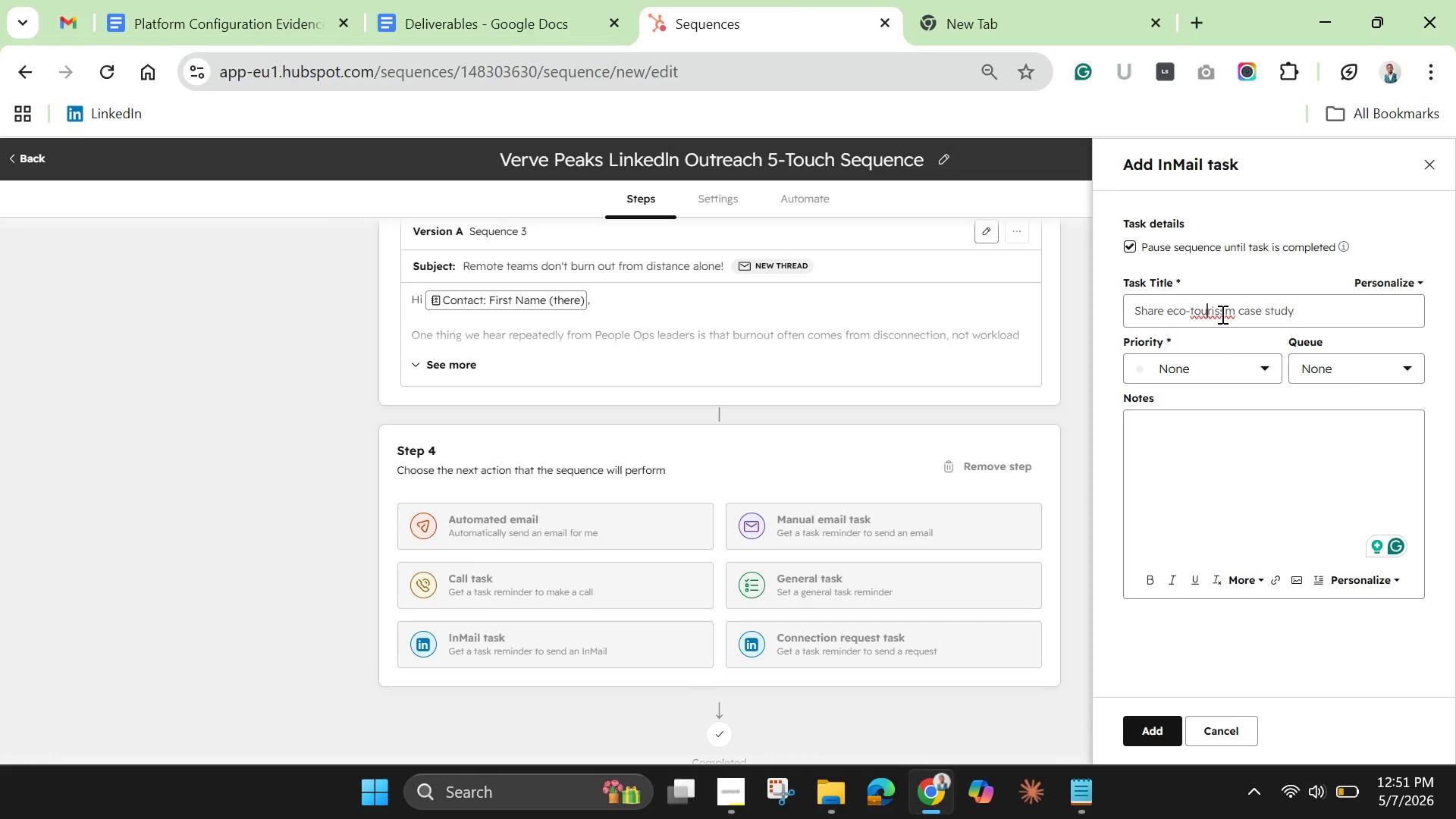 
left_click([1222, 314])
 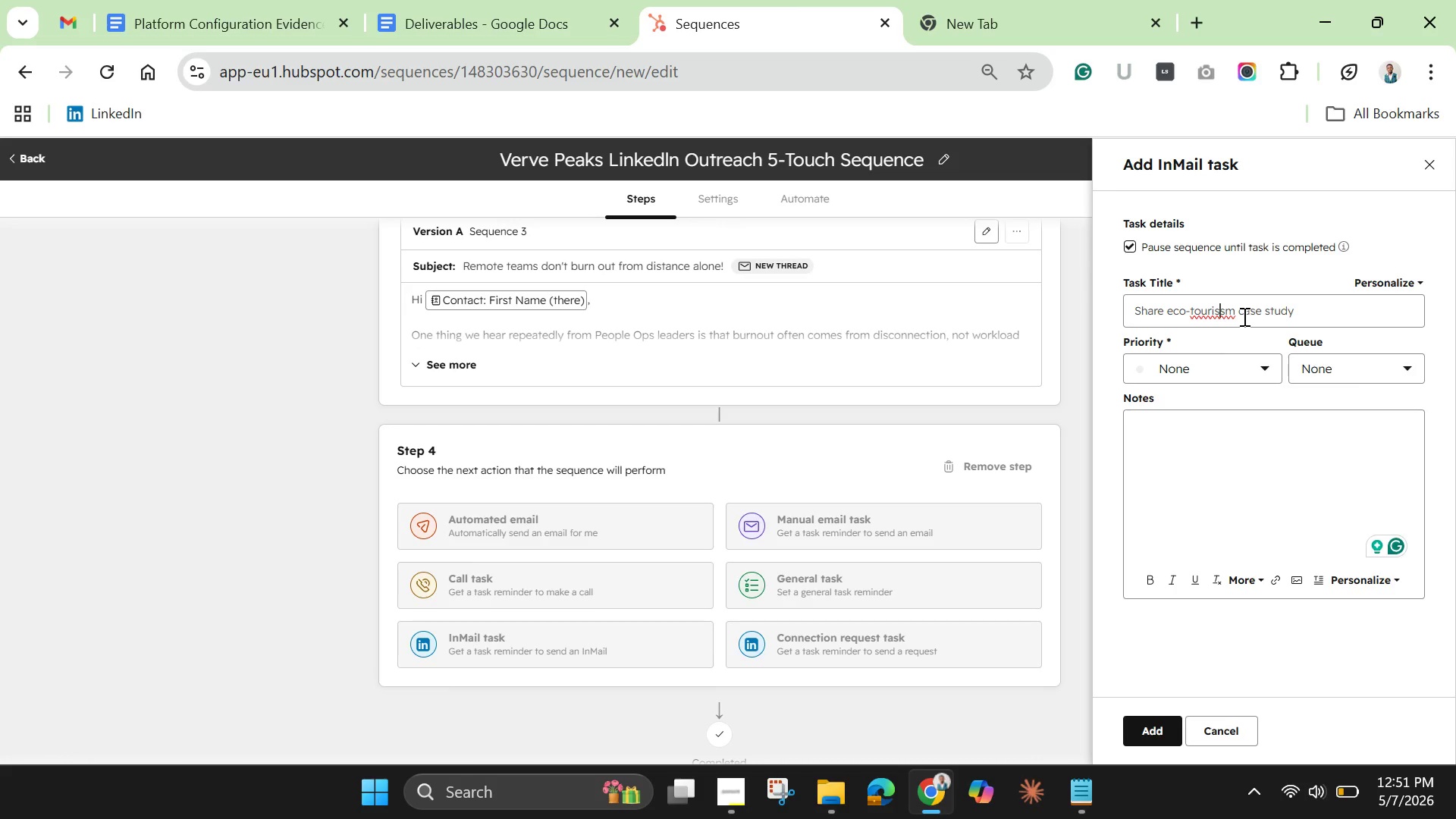 
key(Backspace)
 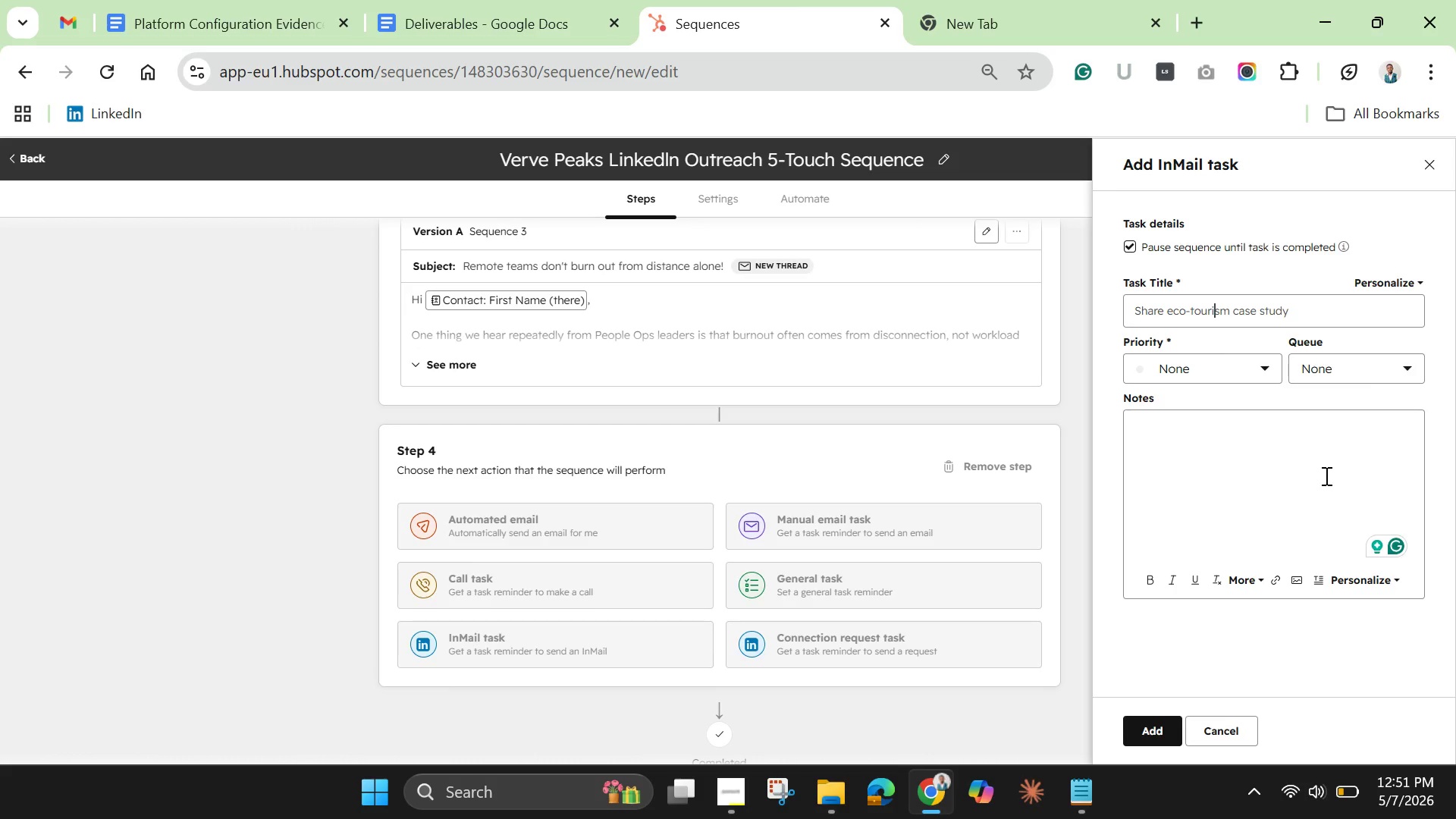 
wait(9.08)
 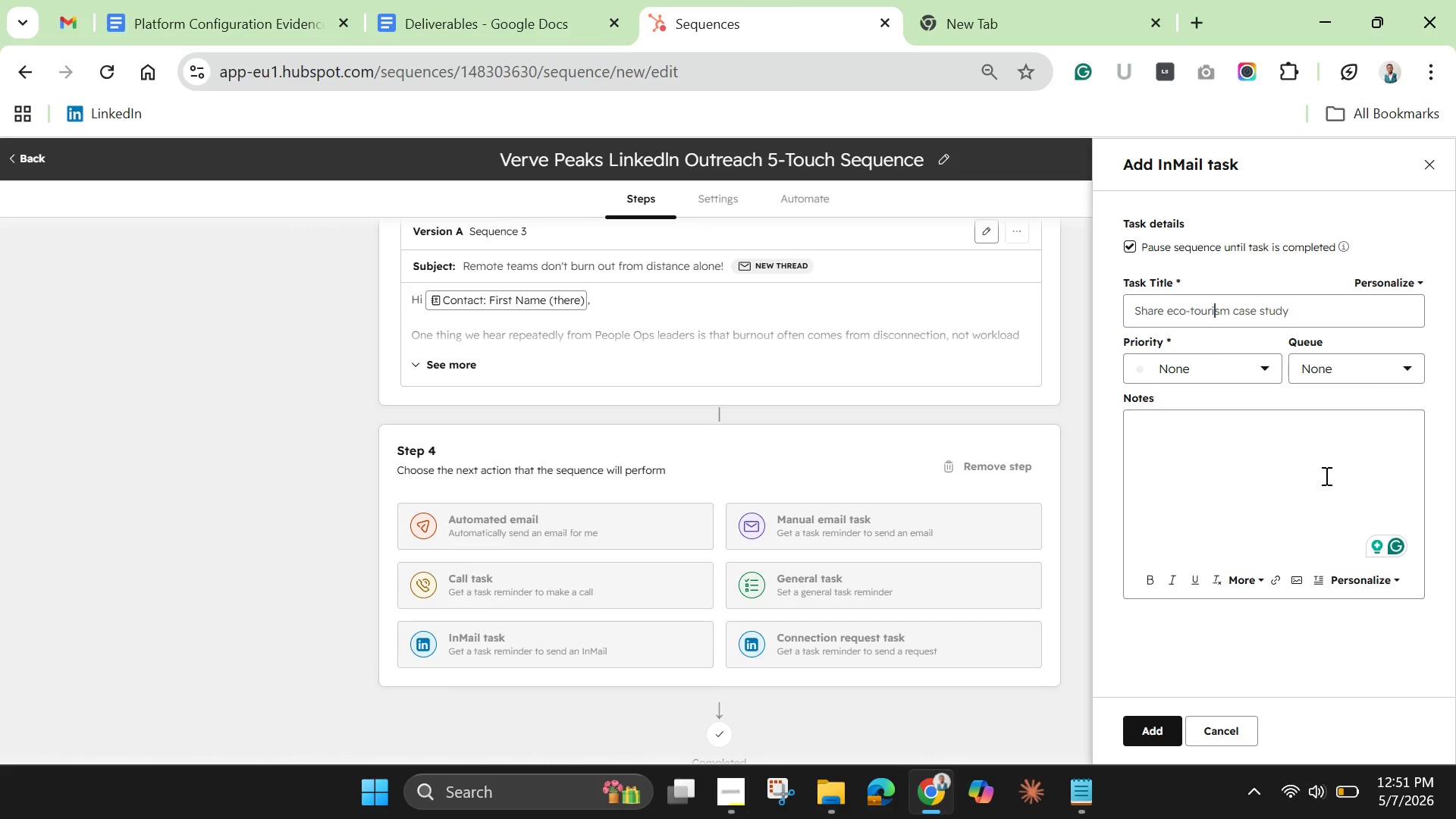 
left_click([1325, 476])
 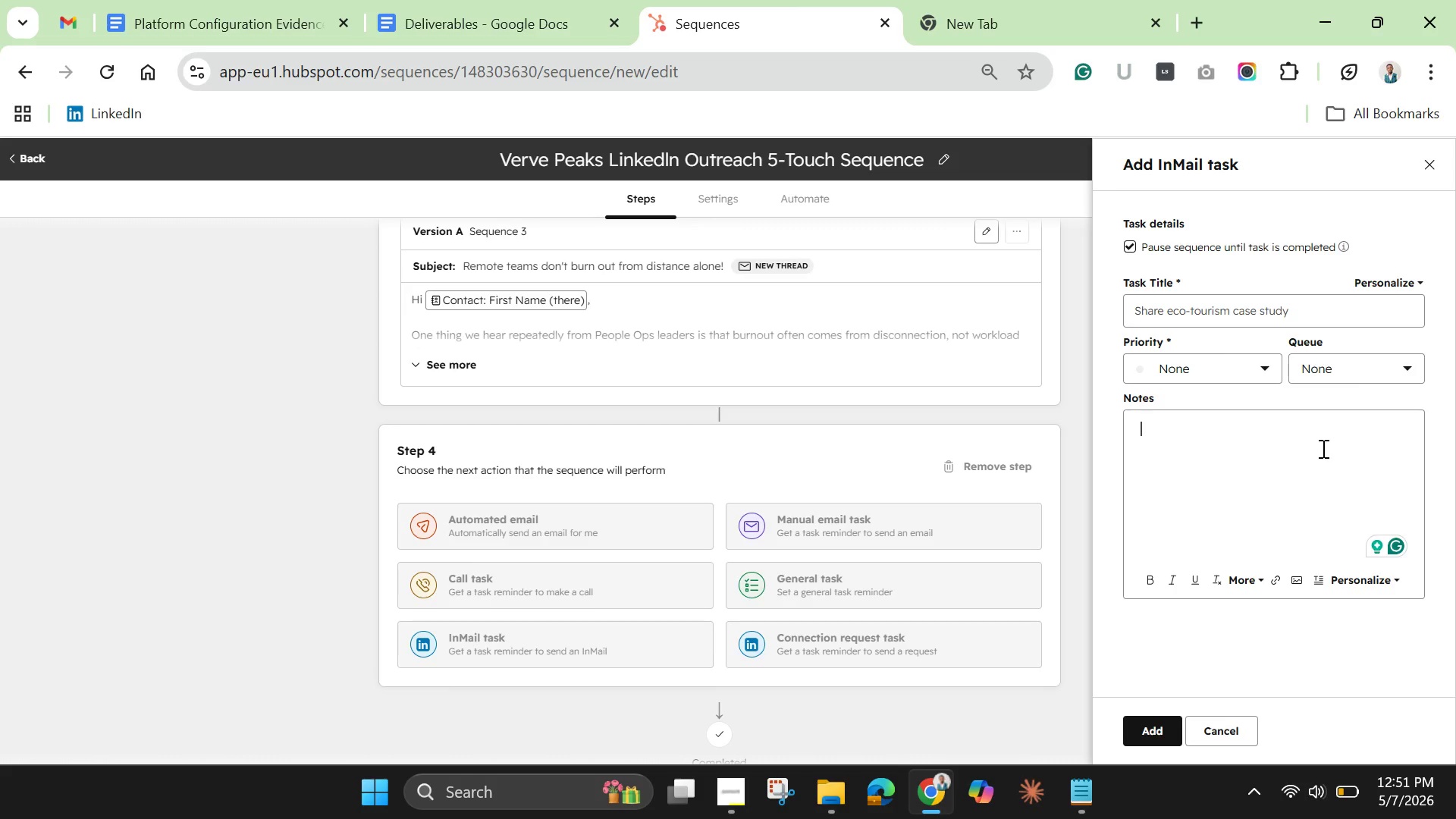 
wait(11.12)
 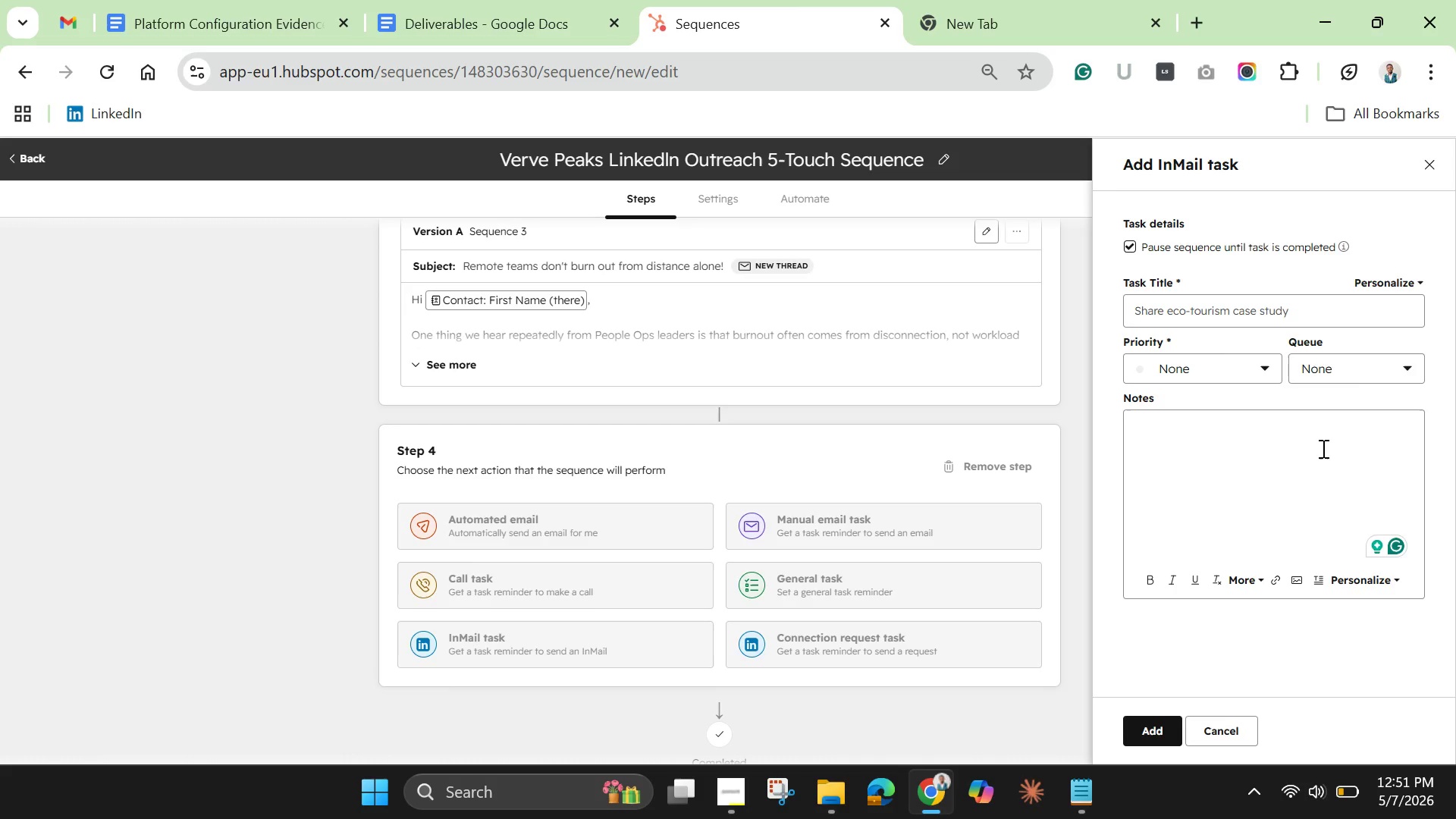 
type(Hi)
 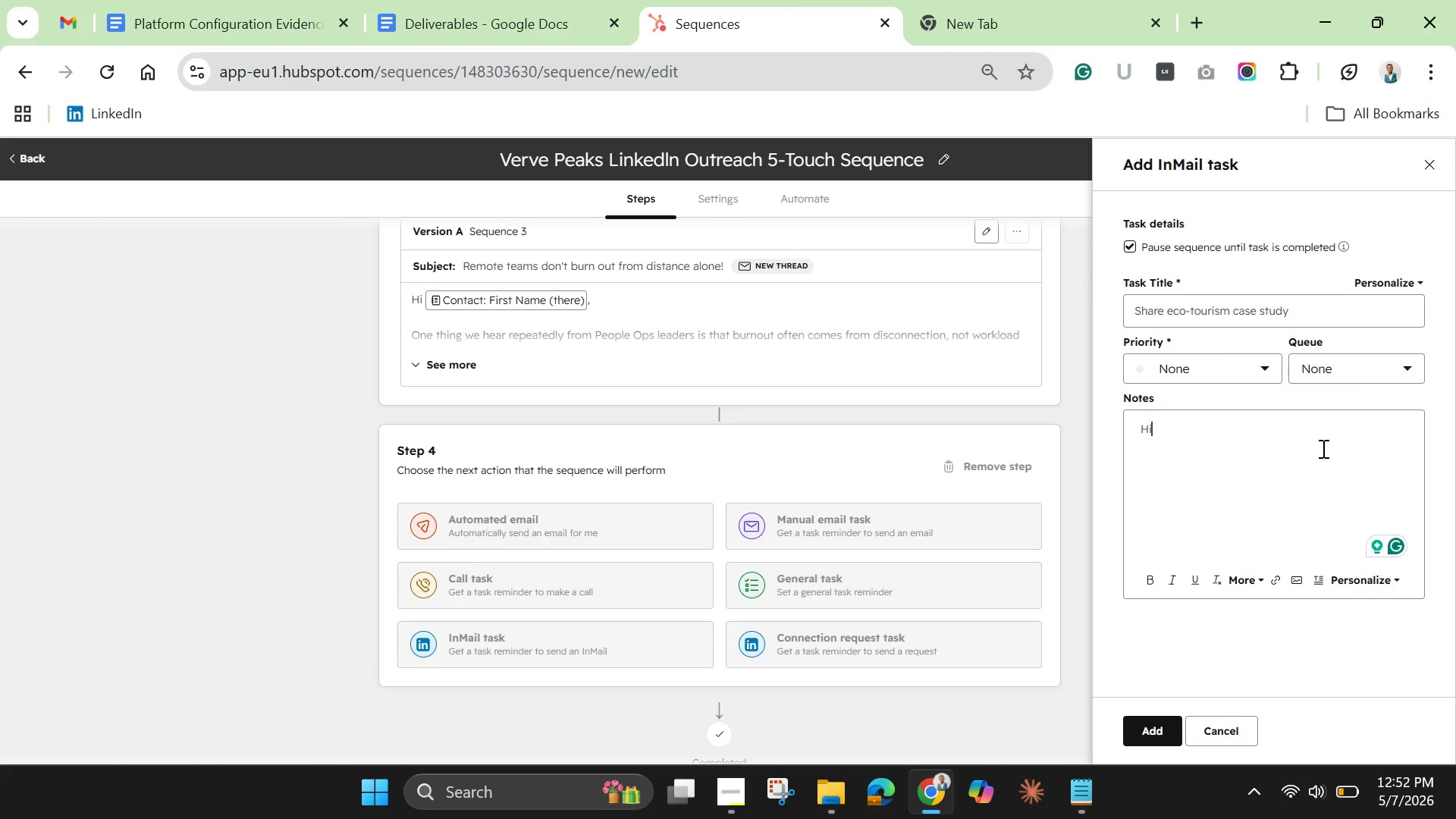 
key(Space)
 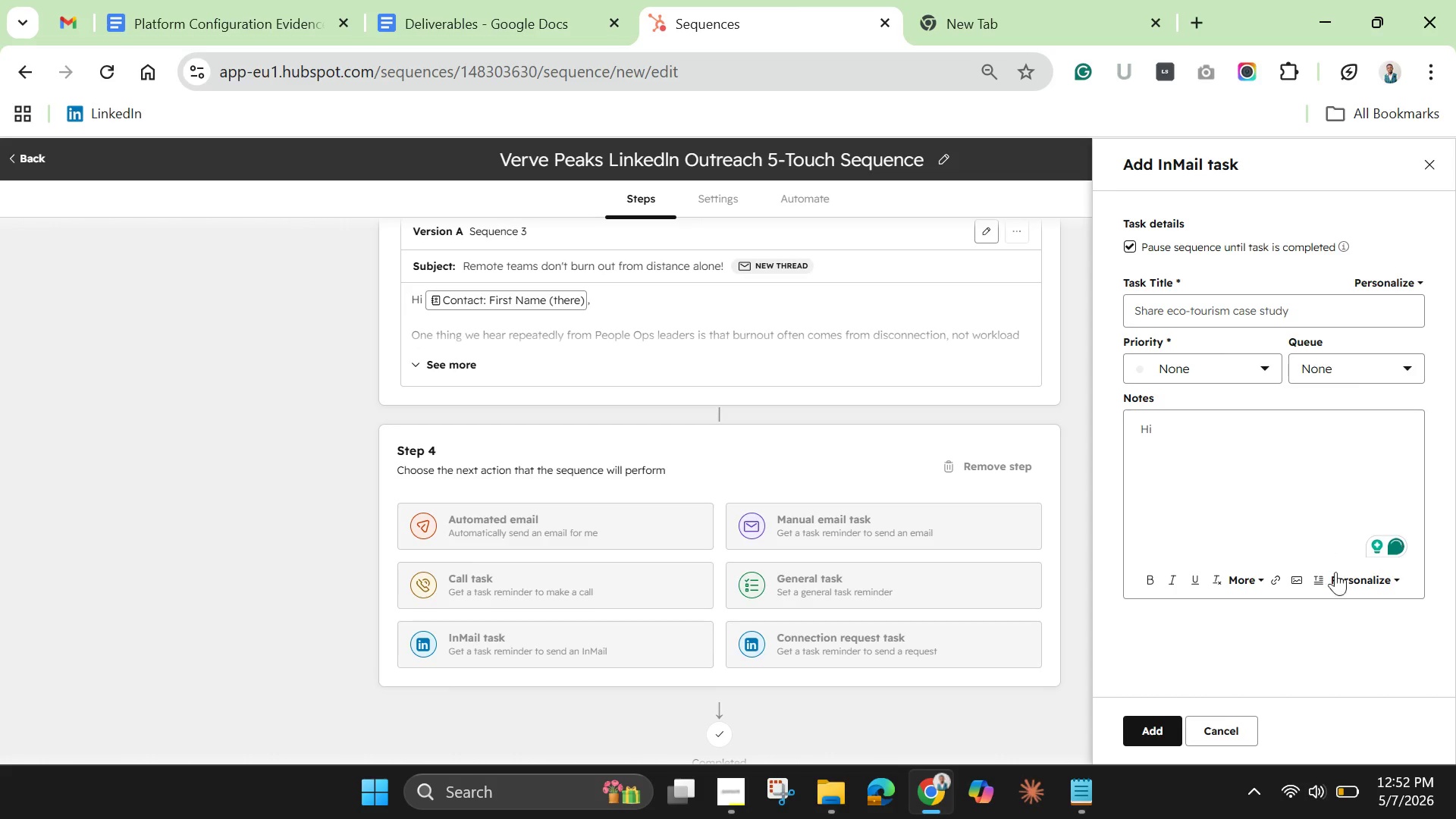 
left_click([1357, 579])
 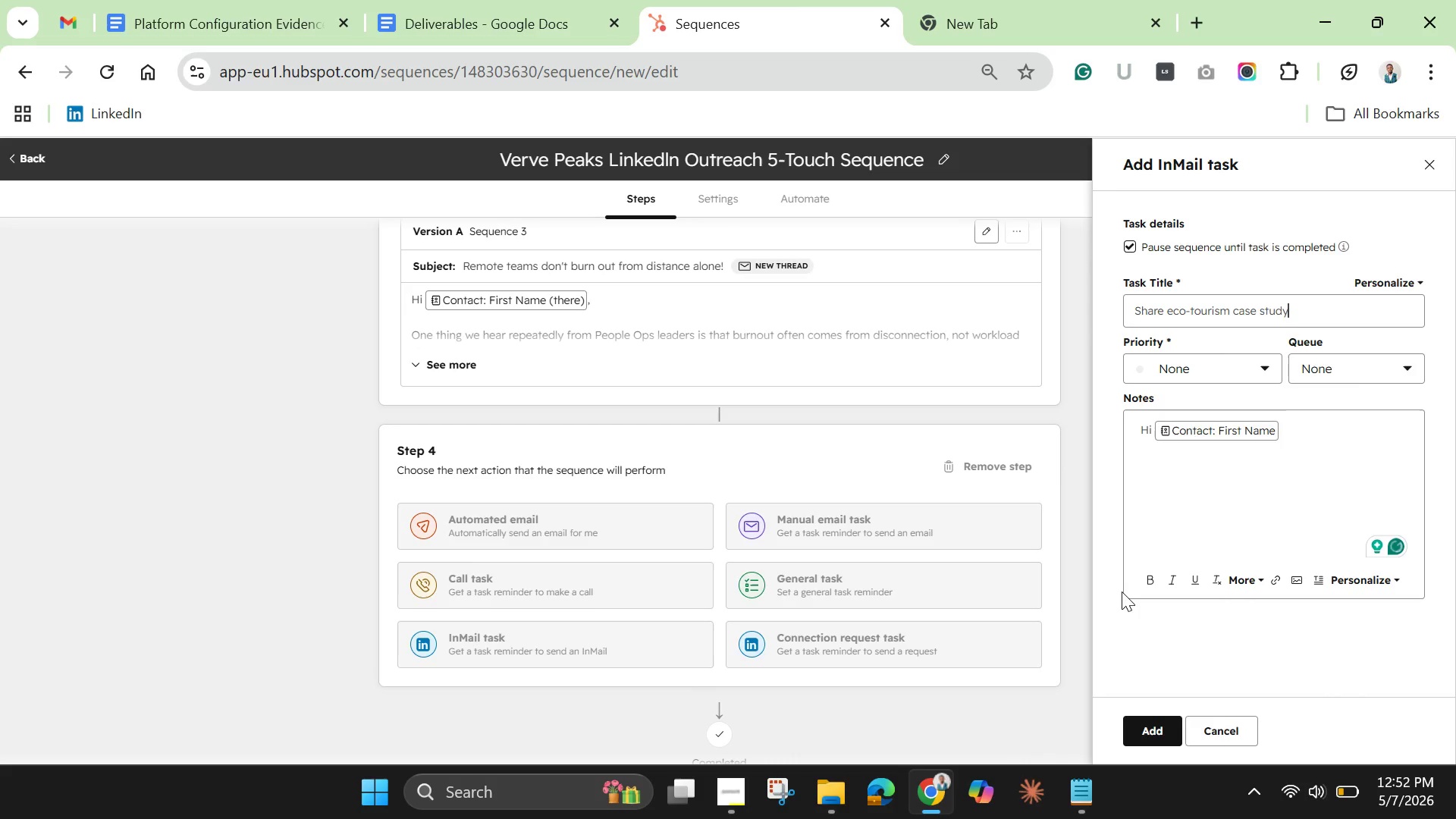 
wait(5.91)
 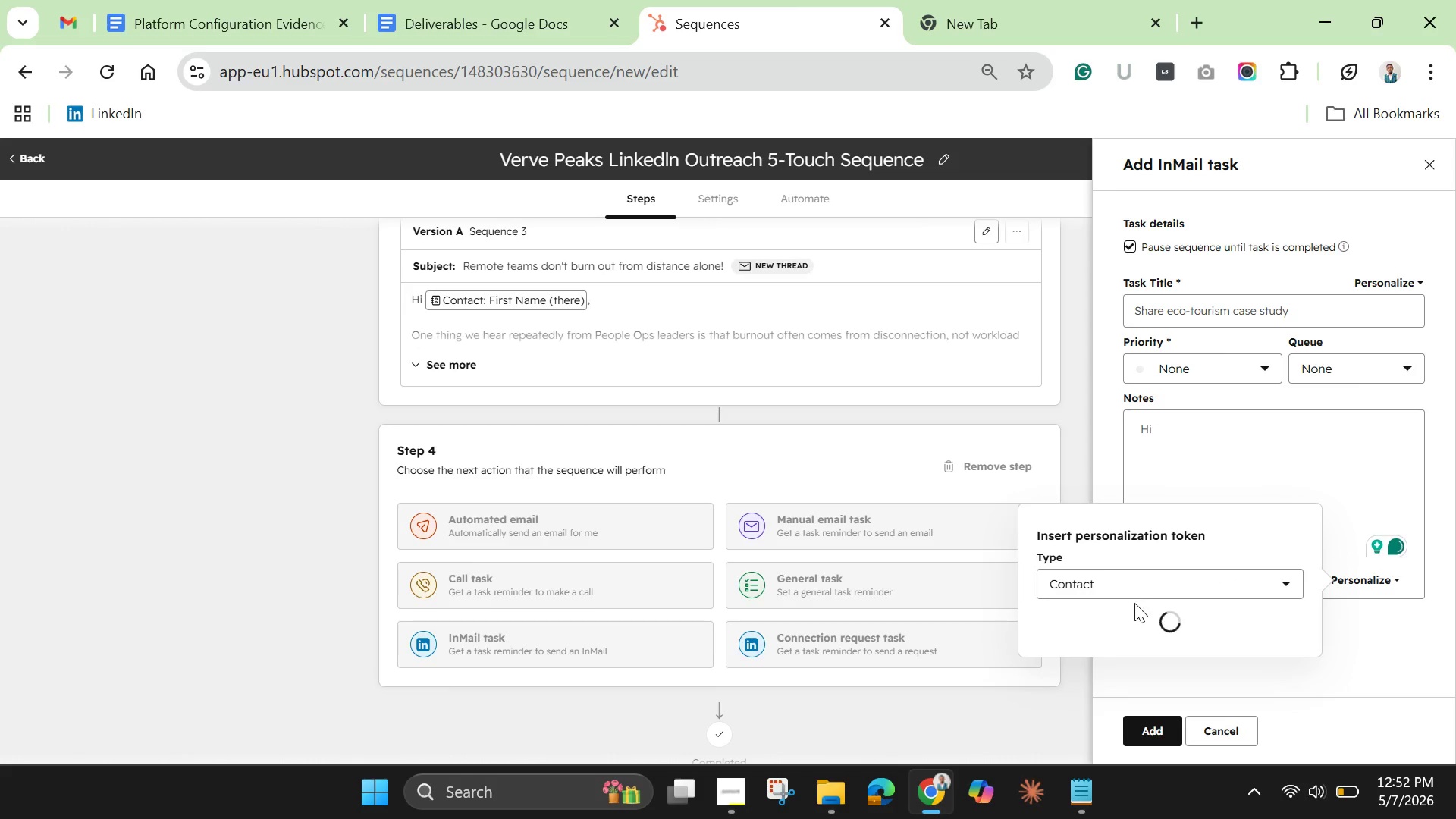 
left_click([1321, 441])
 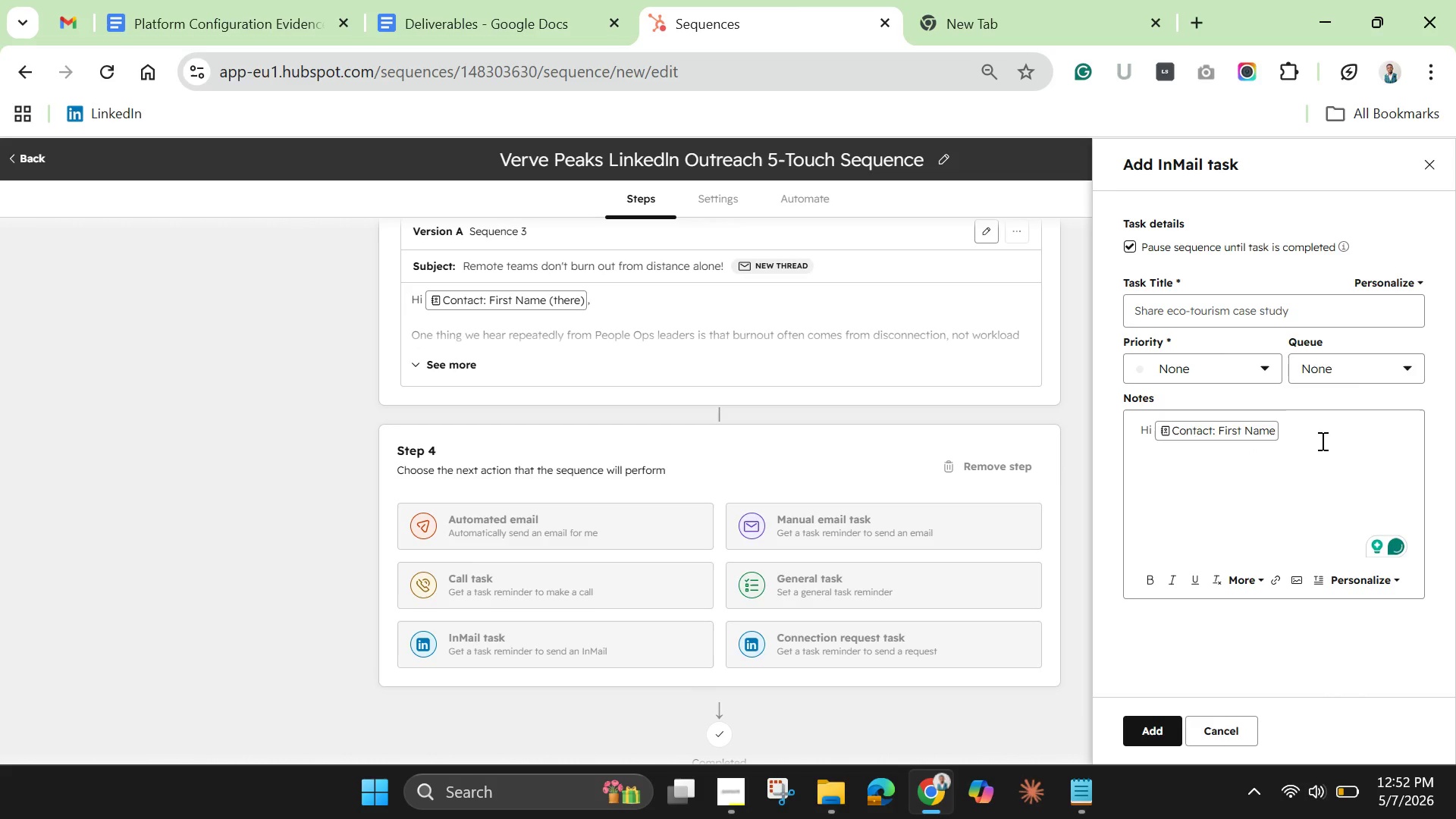 
key(Comma)
 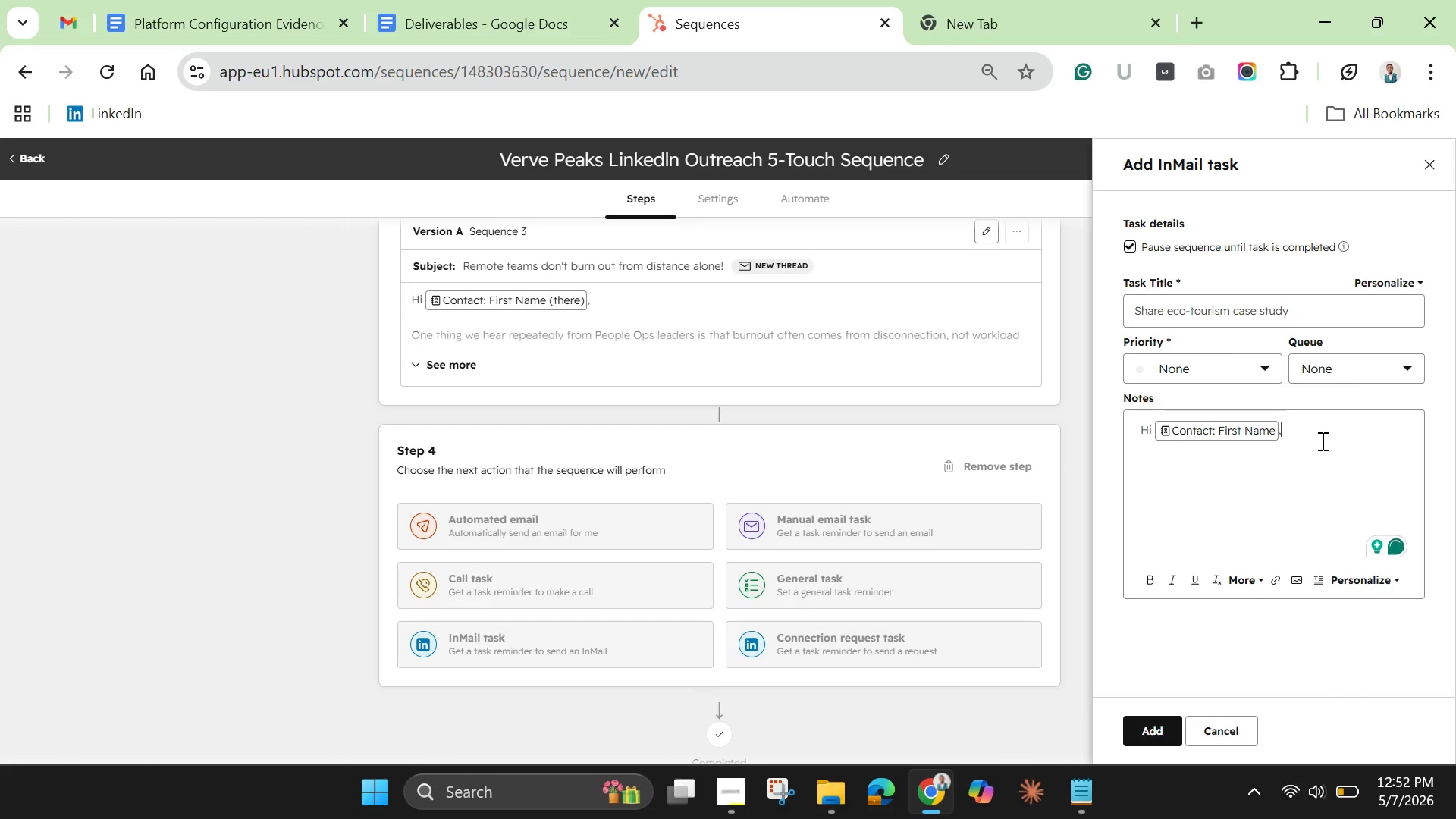 
key(Space)
 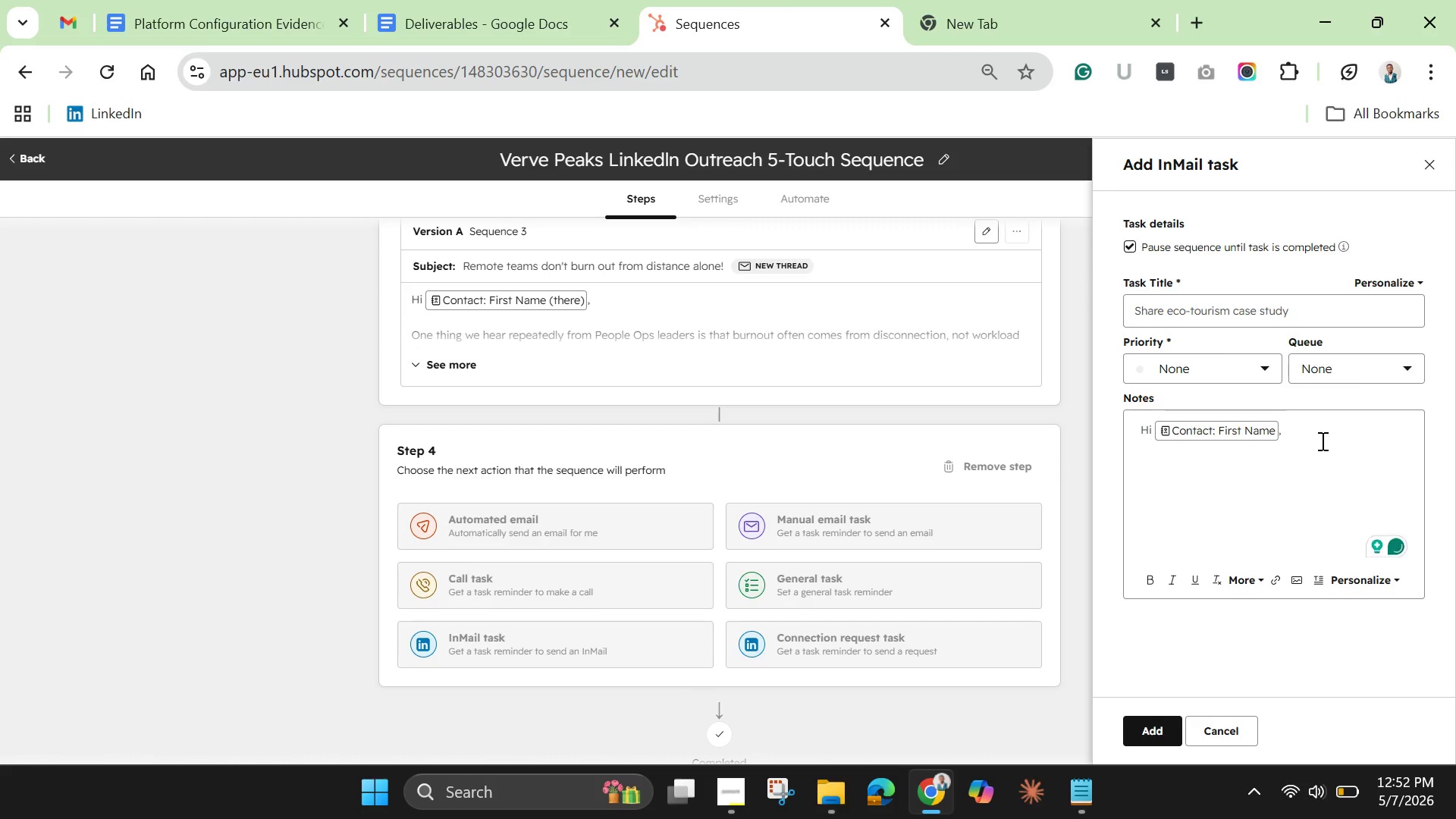 
key(Enter)
 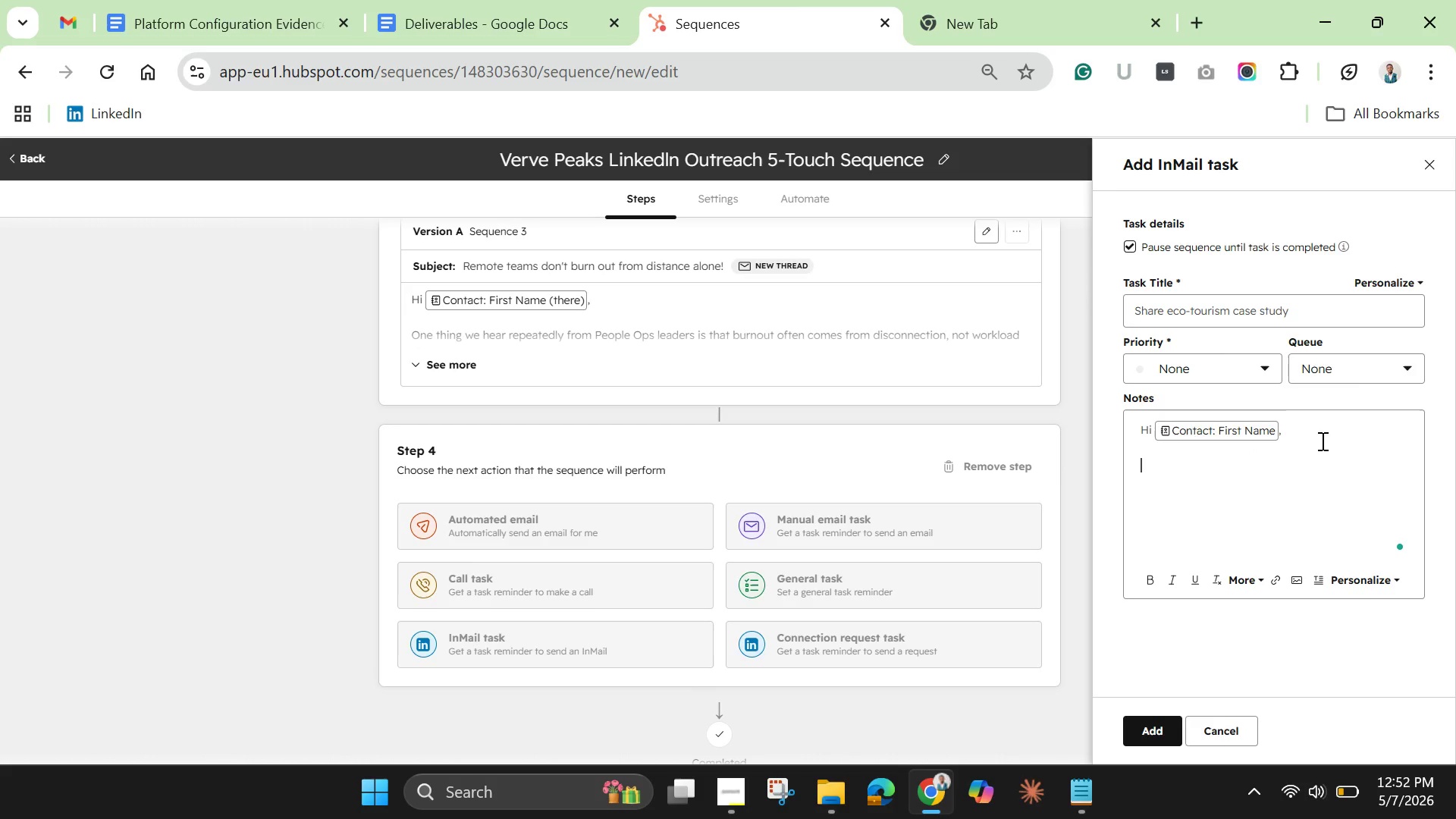 
key(Enter)
 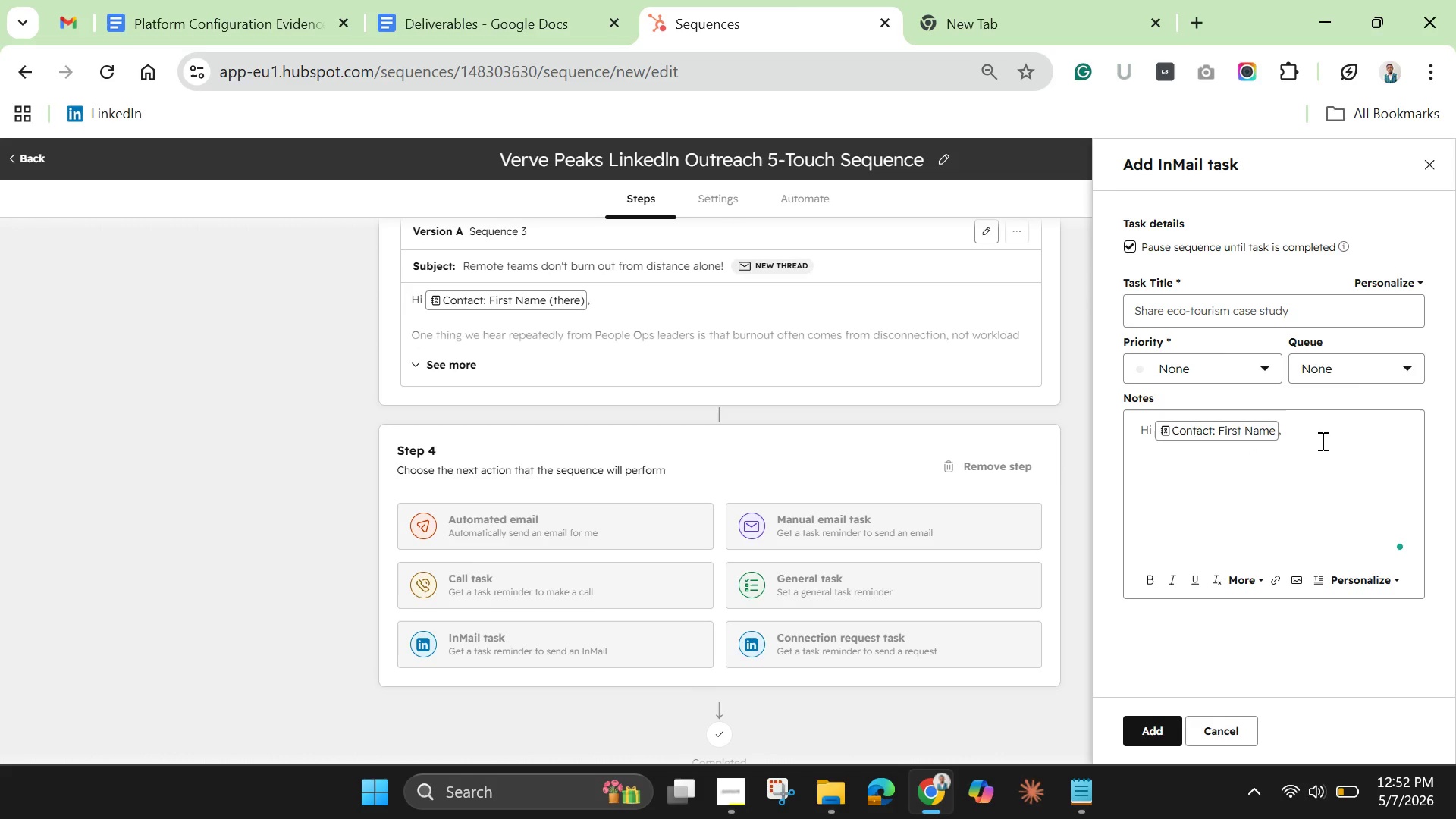 
type(Though younmi)
key(Backspace)
key(Backspace)
key(Backspace)
type( might find this interesting. We recently worked with a distriv)
key(Backspace)
type(buted tech)
 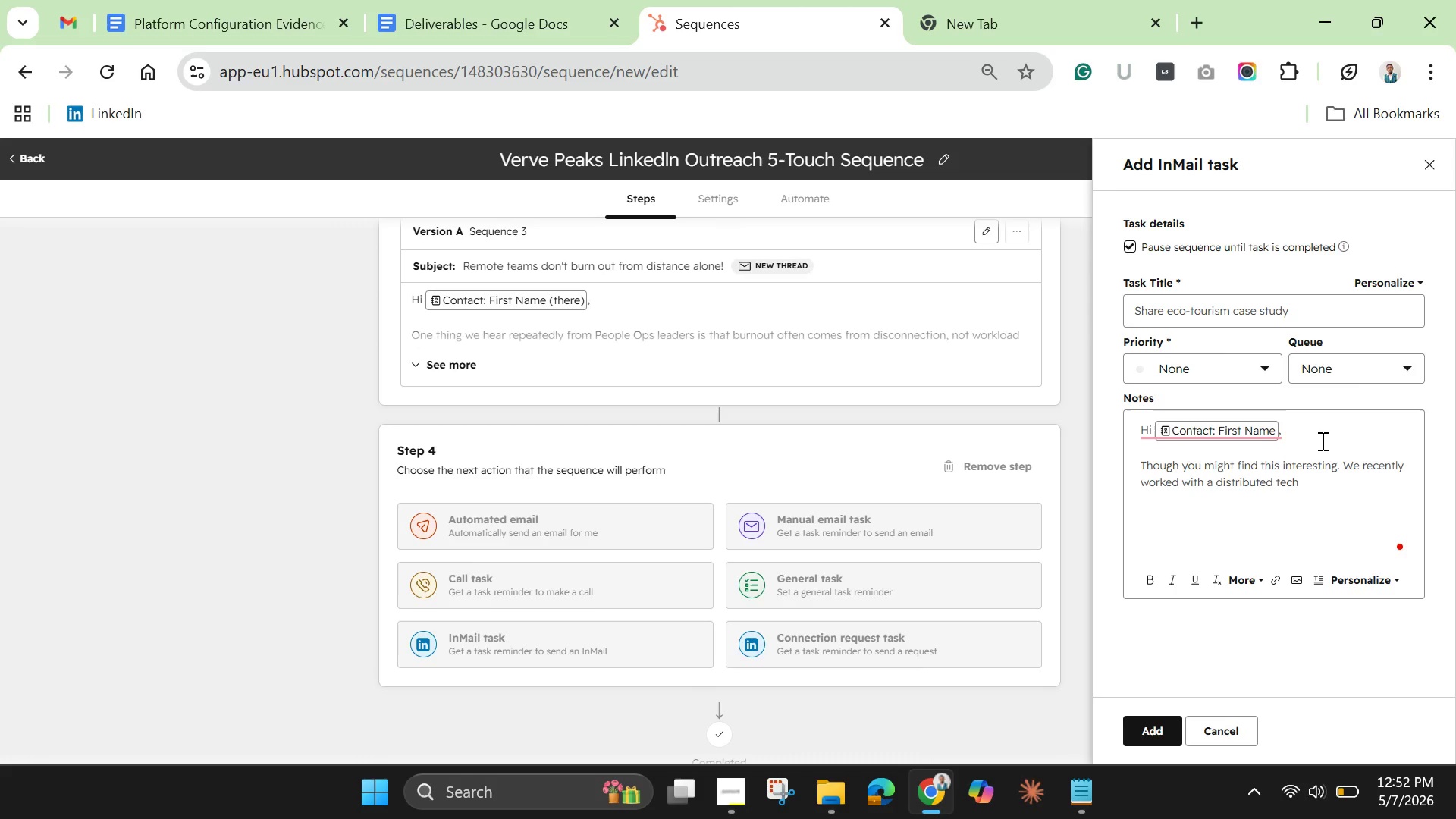 
type( team facing )
 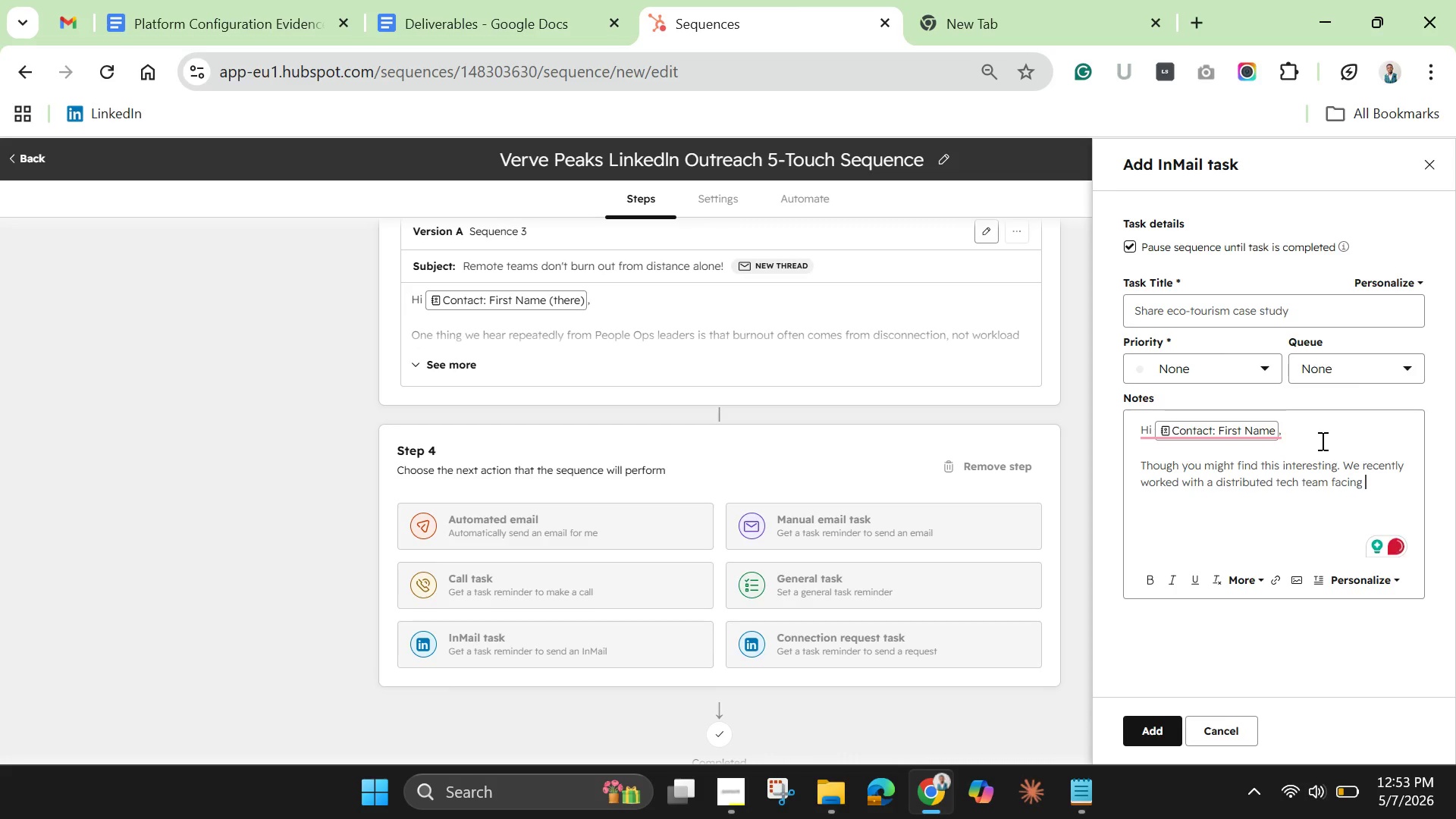 
type(collaboration and moralenchanllenges acrooss multiple )
 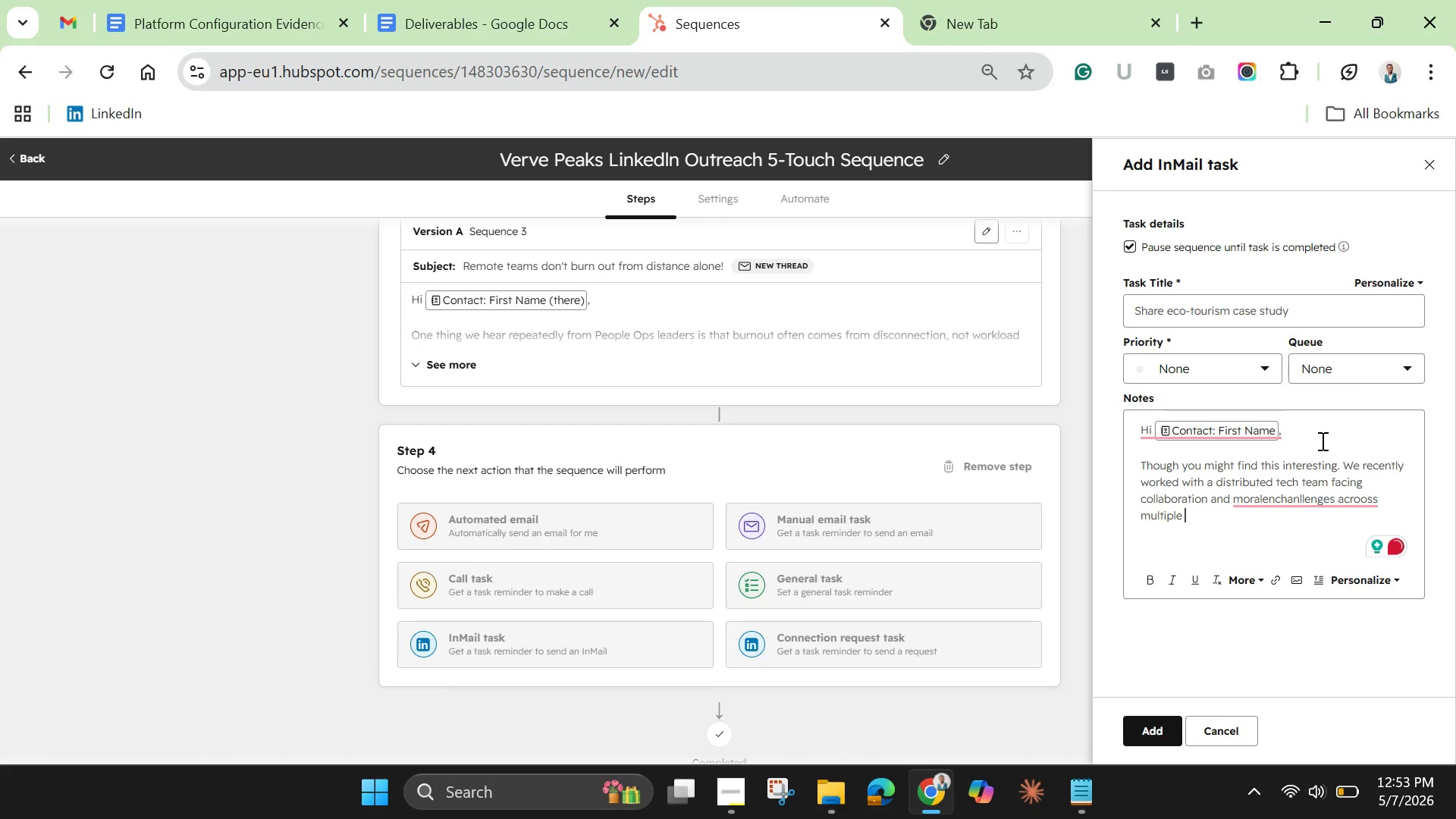 
type(regins,)
key(Backspace)
type(. After a guided t)
key(Backspace)
type(retreat )
 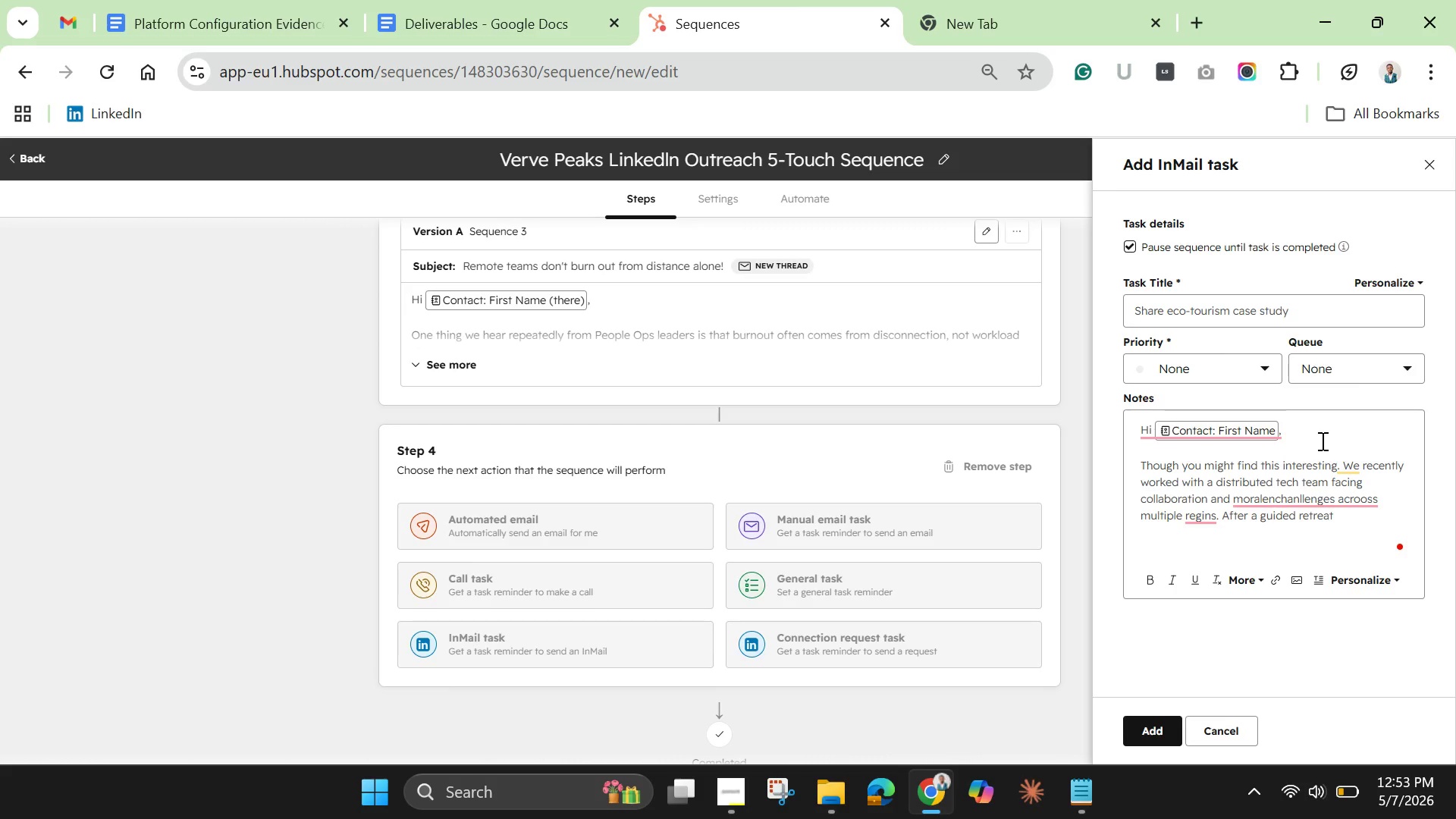 
type(experience, leadership reported improvement )
key(Backspace)
key(Backspace)
key(Backspace)
key(Backspace)
key(Backspace)
type( )
key(Backspace)
type(d cross-team commmunication and stronger employee engagement. )
 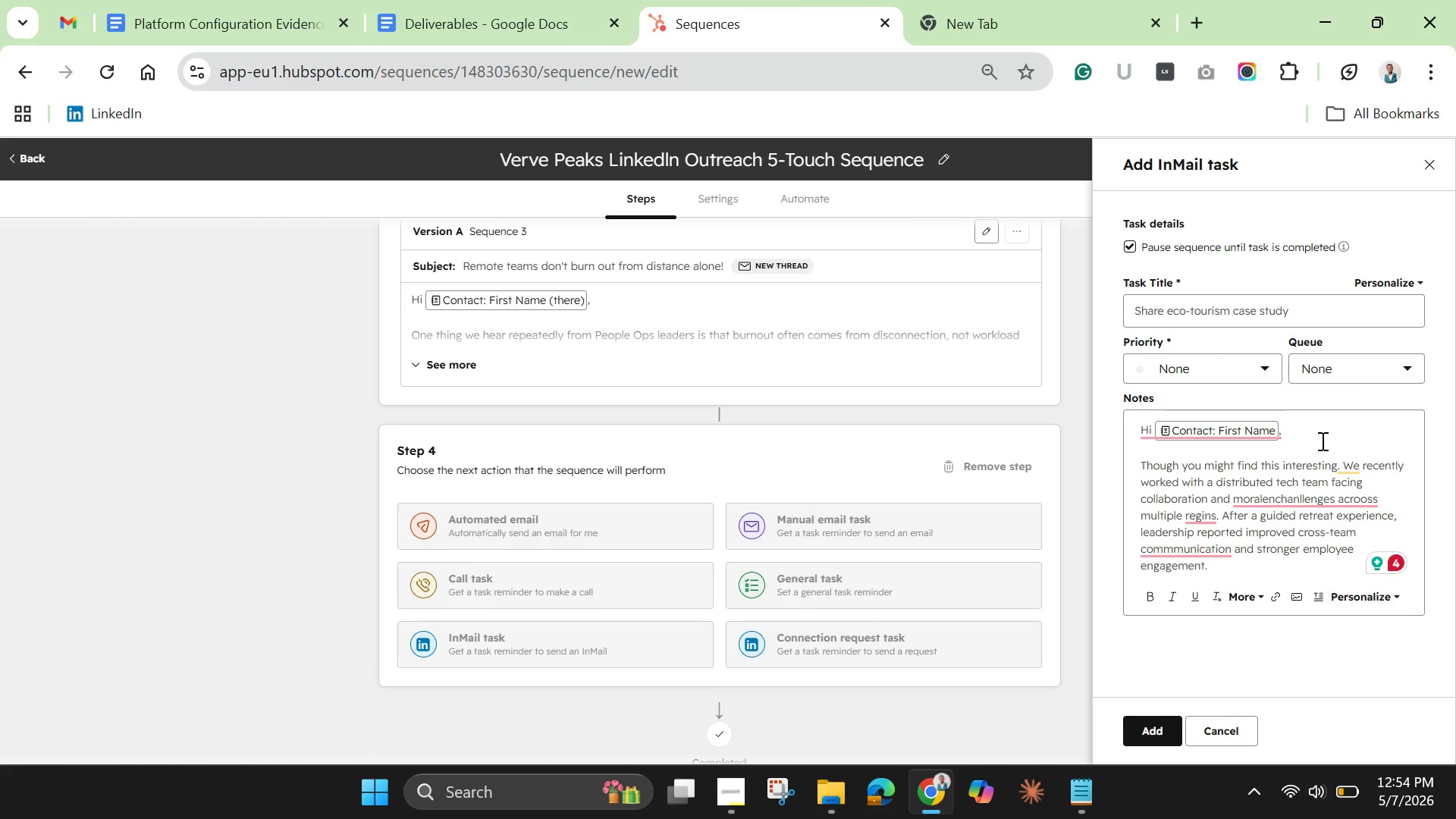 
wait(7.95)
 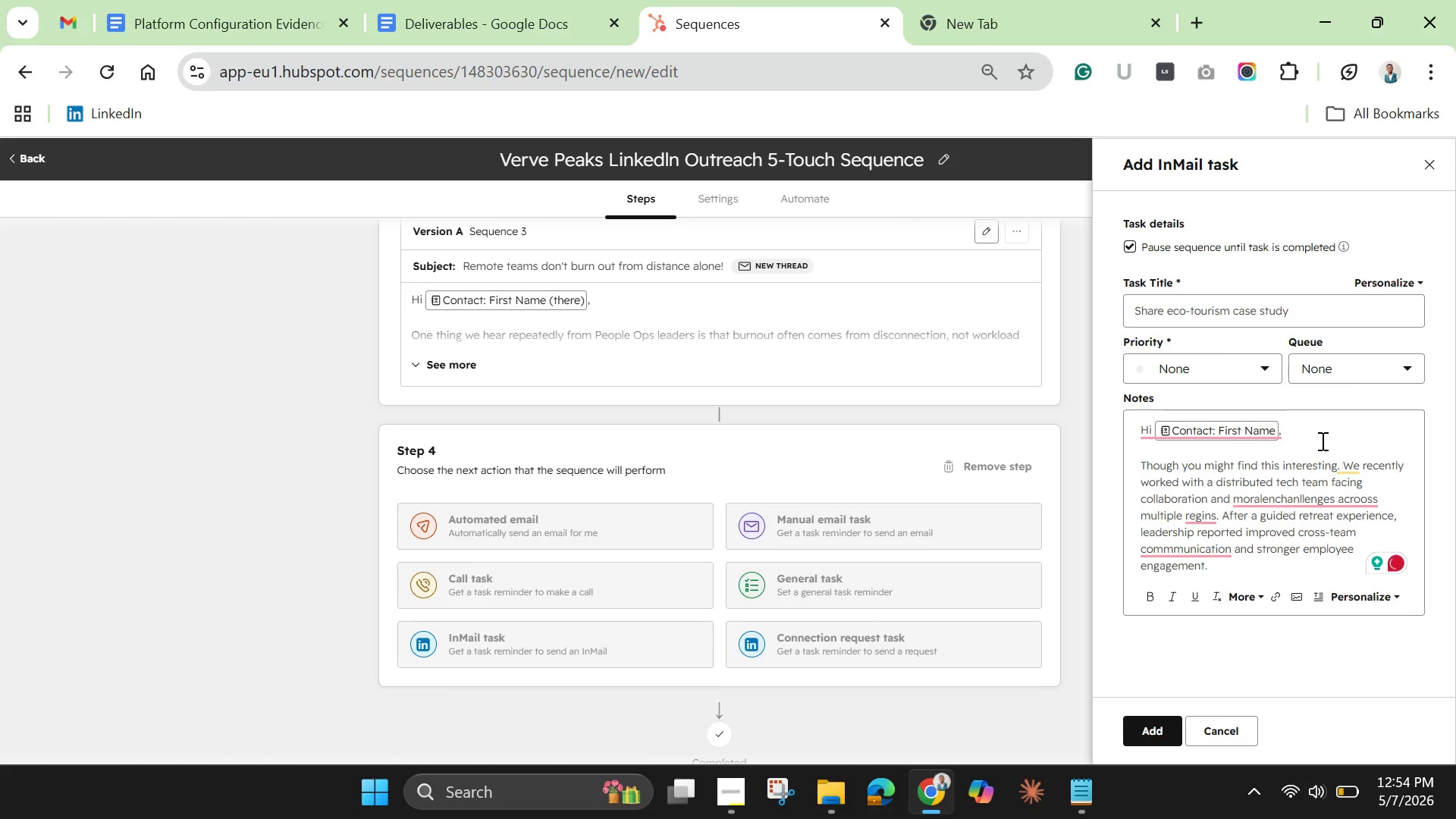 
key(Enter)
 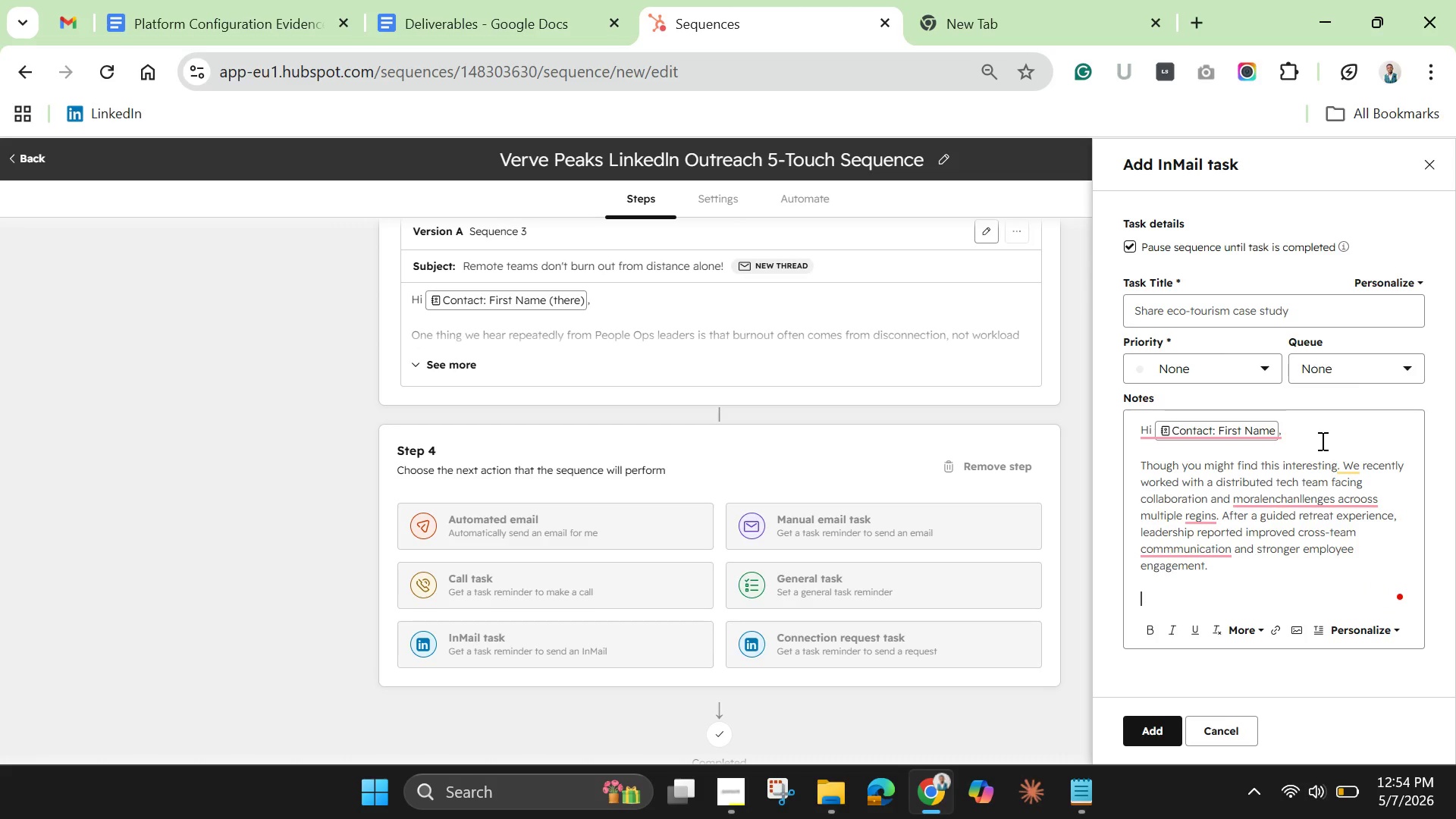 
key(Enter)
 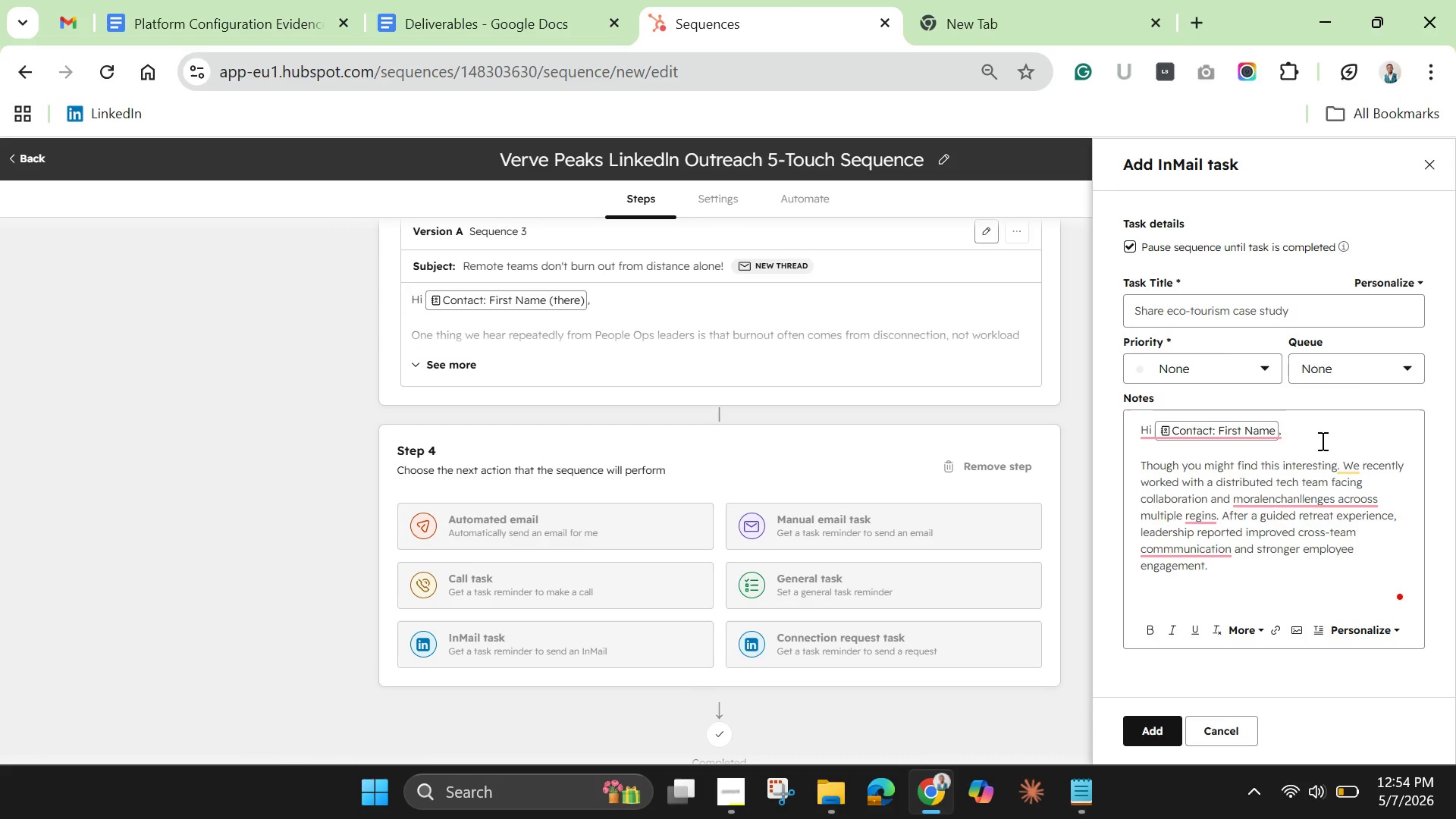 
type(Happy to share more details if helpful. )
 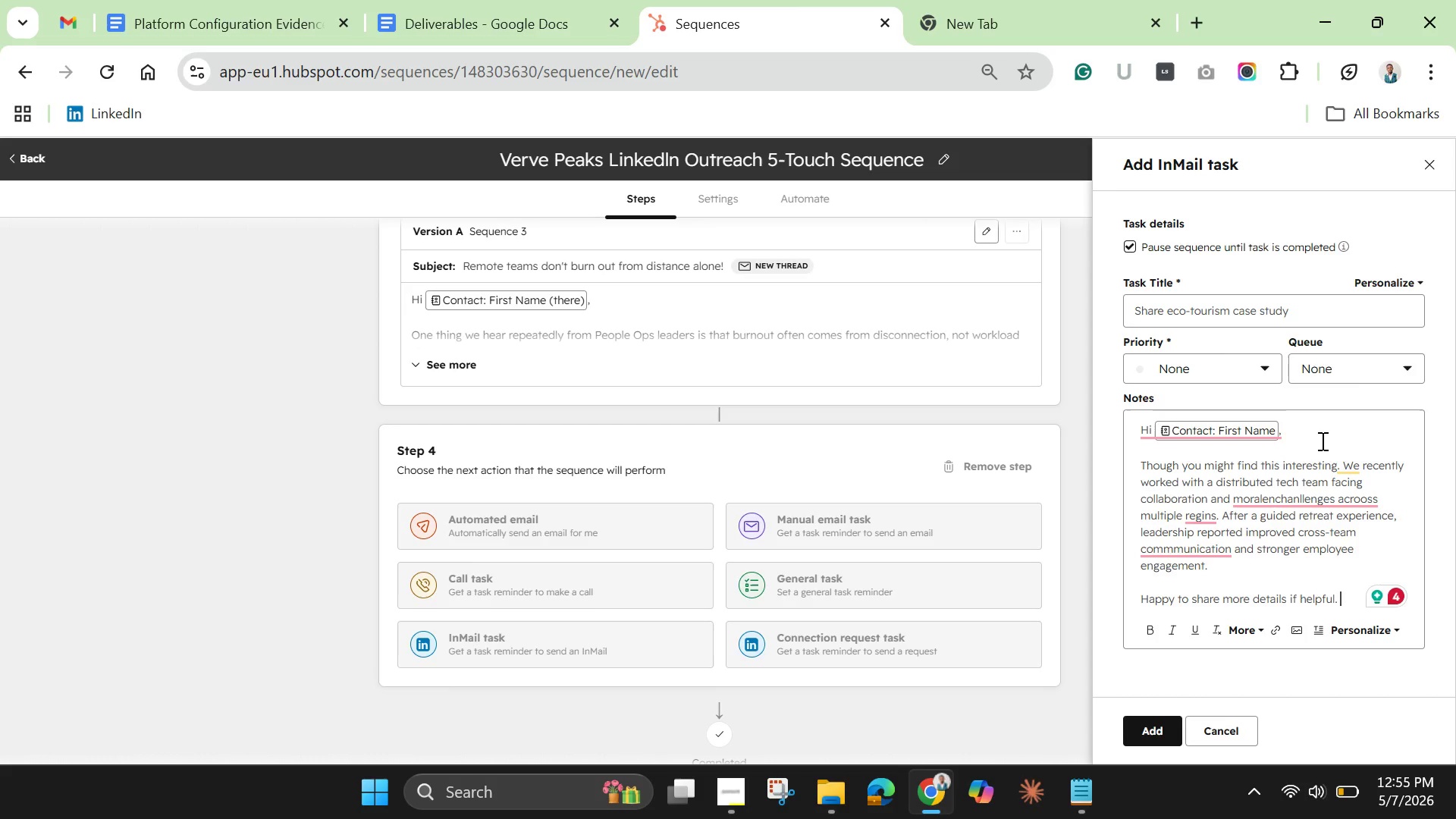 
wait(17.66)
 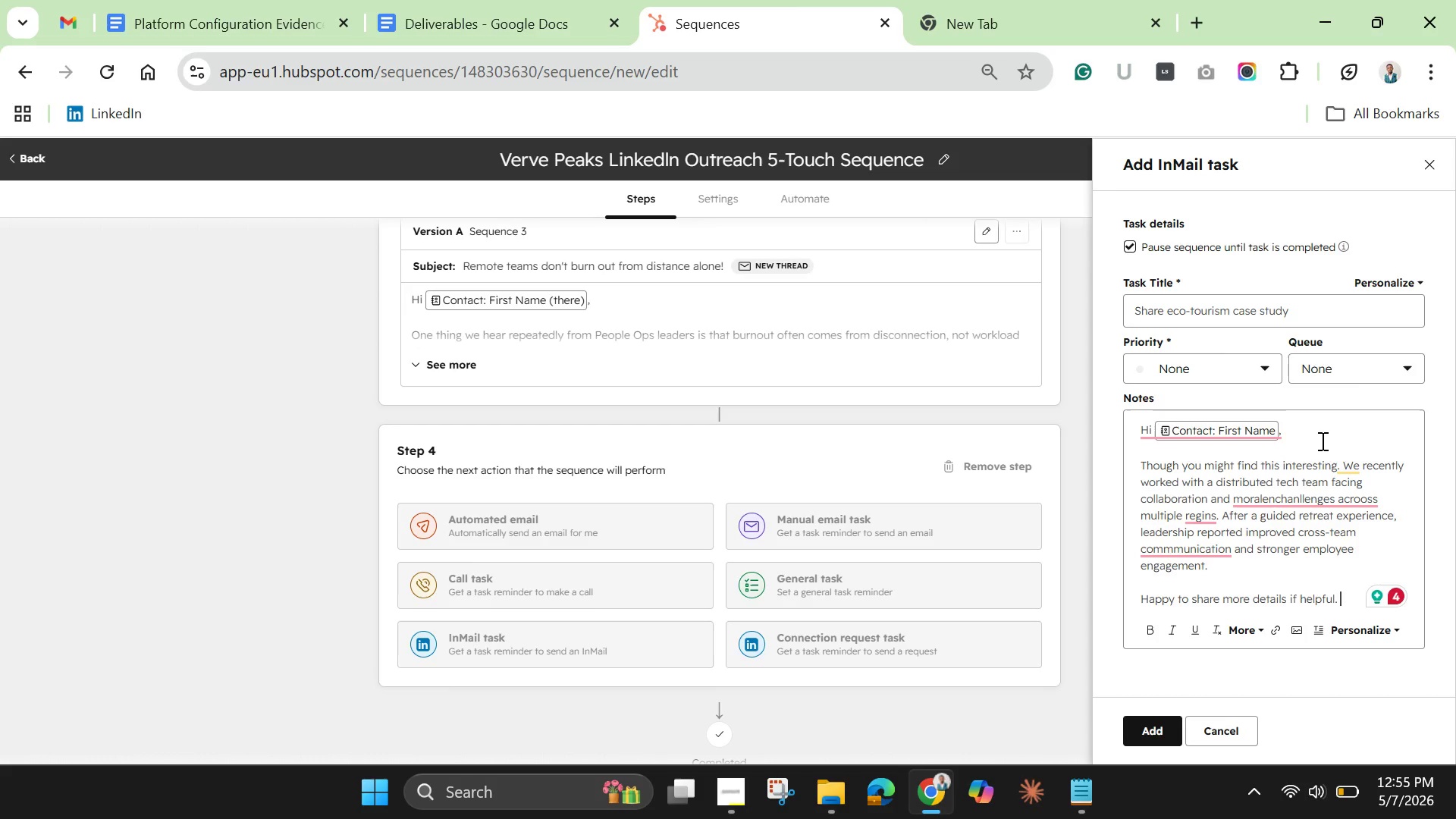 
left_click([1188, 553])
 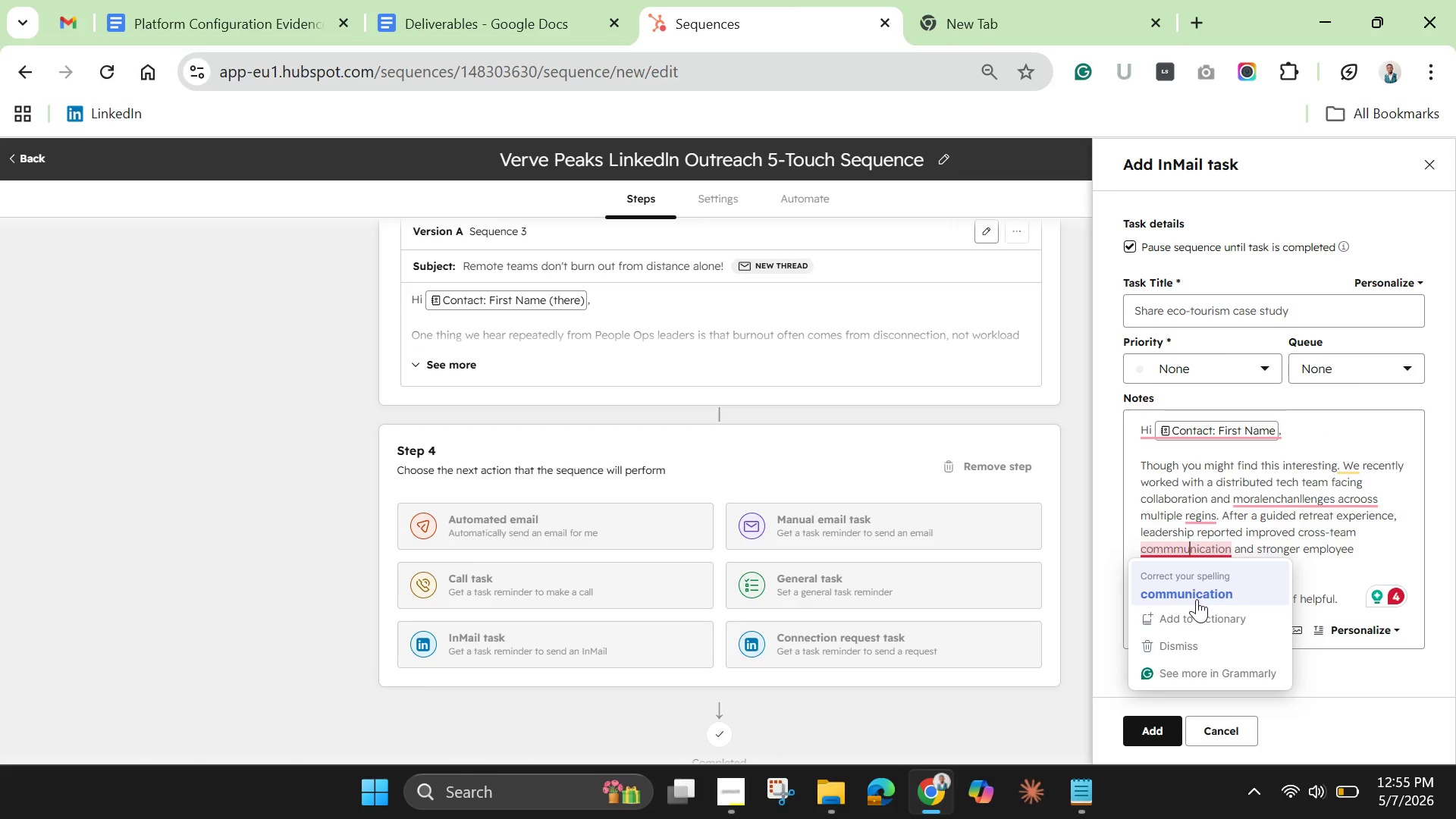 
left_click([1197, 599])
 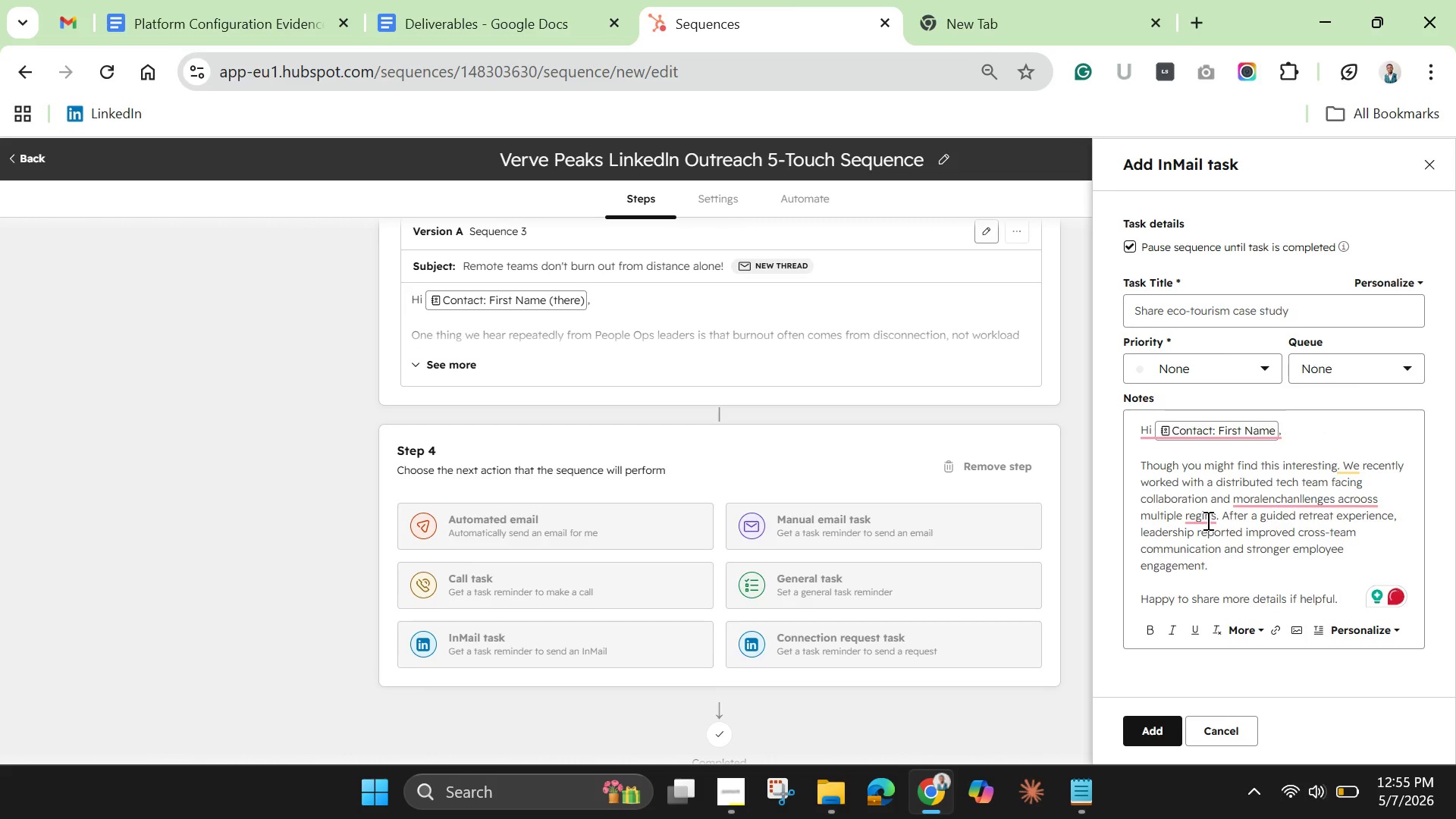 
left_click([1205, 513])
 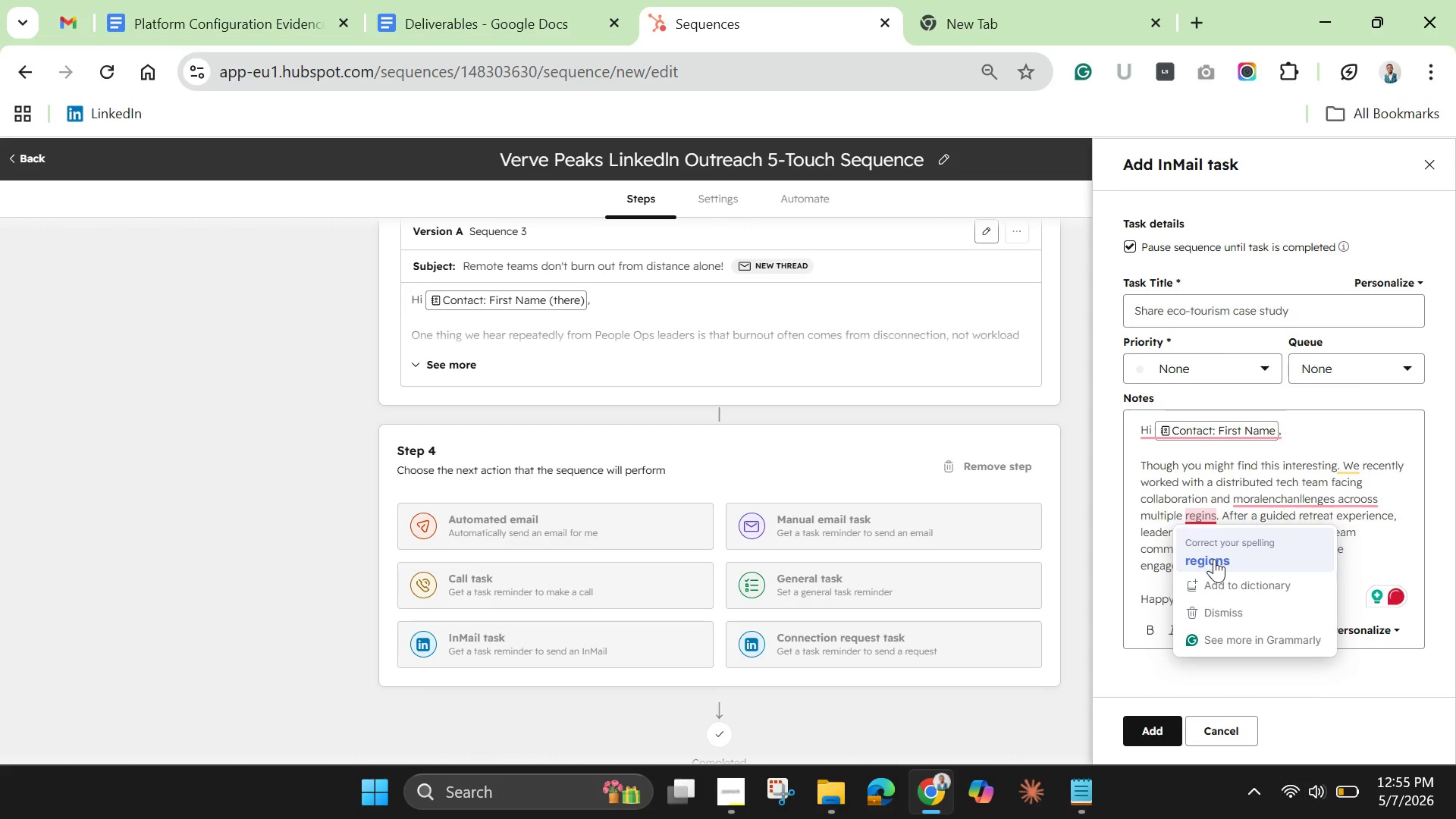 
left_click([1214, 559])
 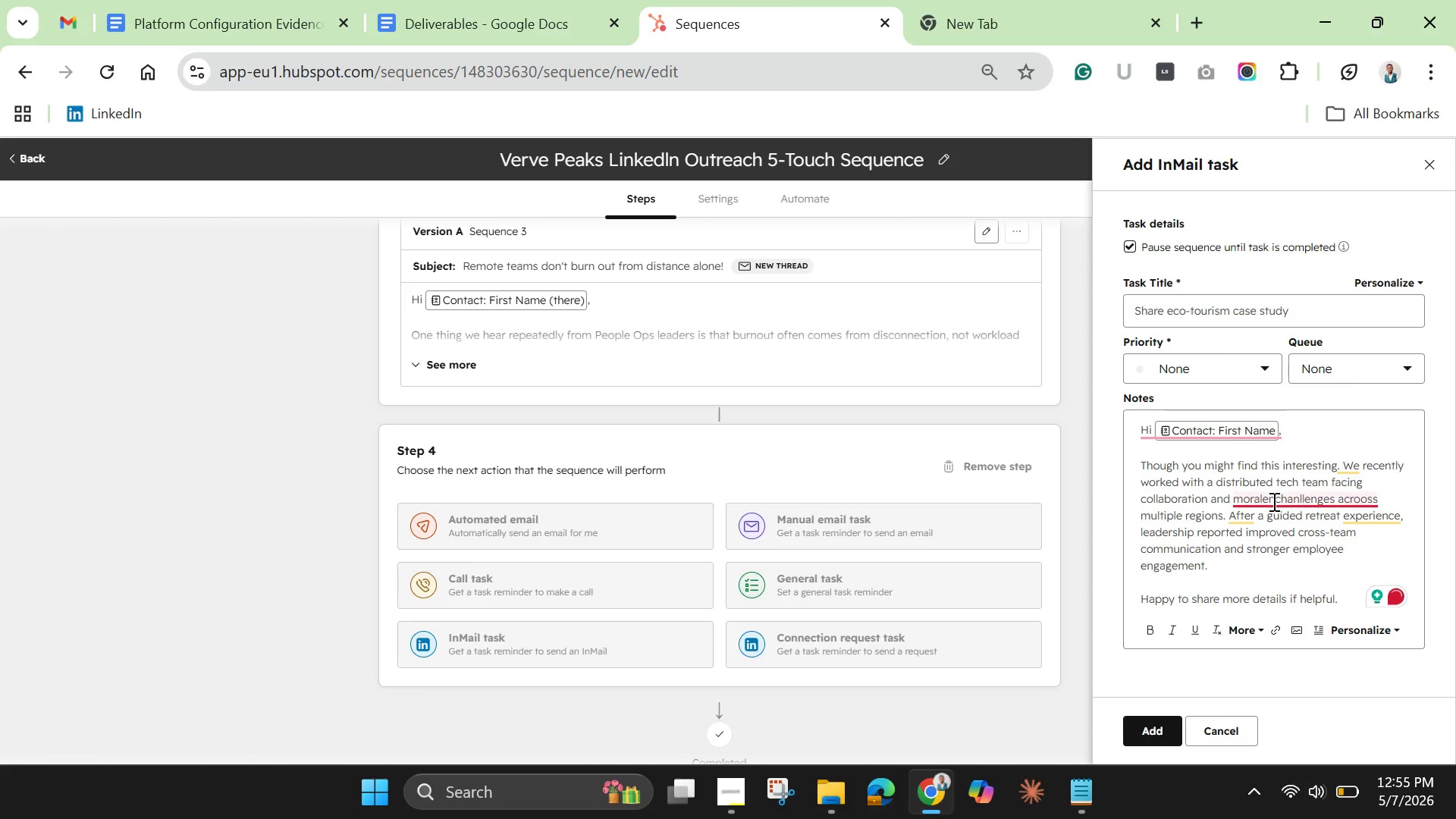 
left_click([1272, 501])
 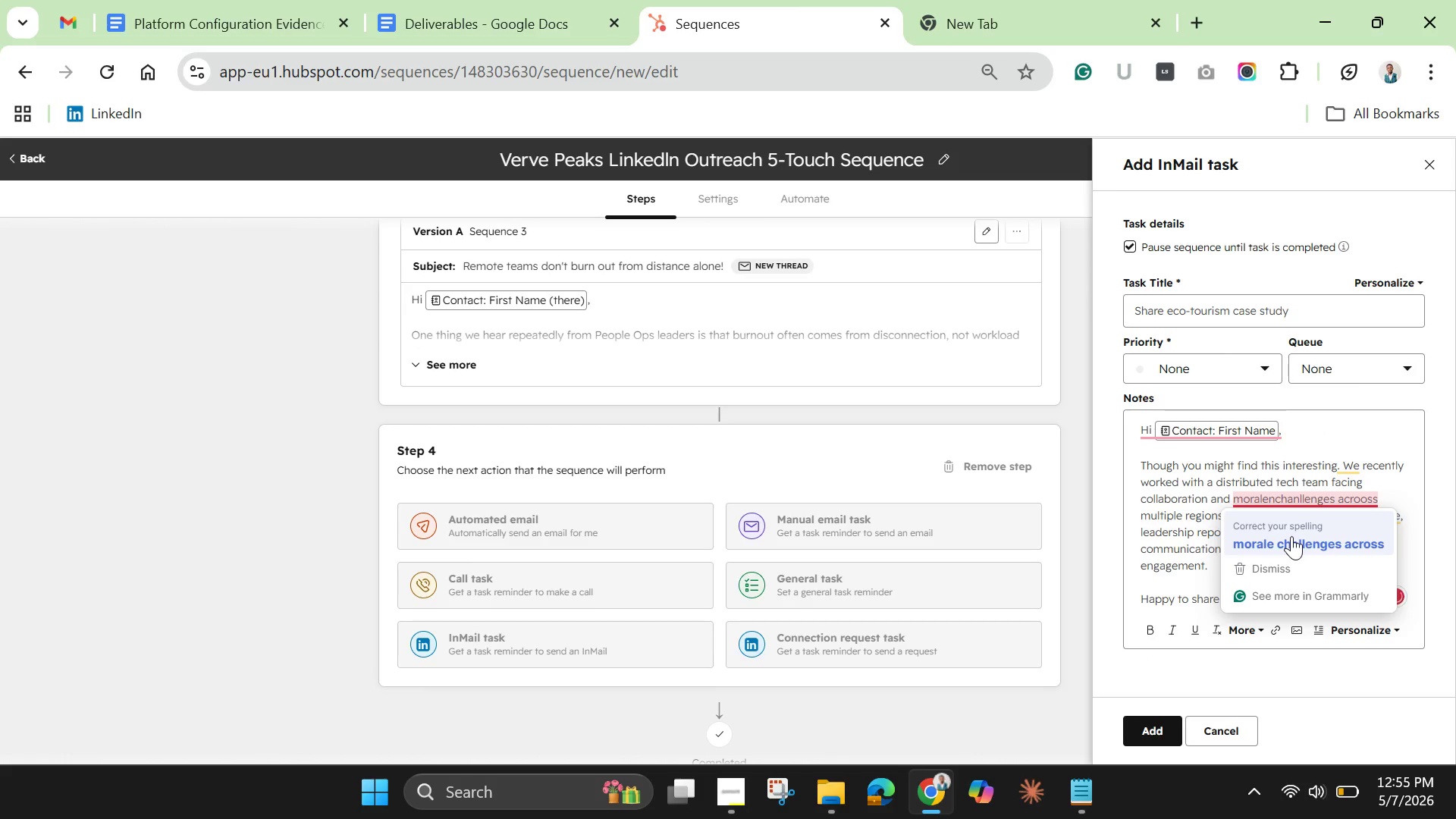 
left_click([1293, 536])
 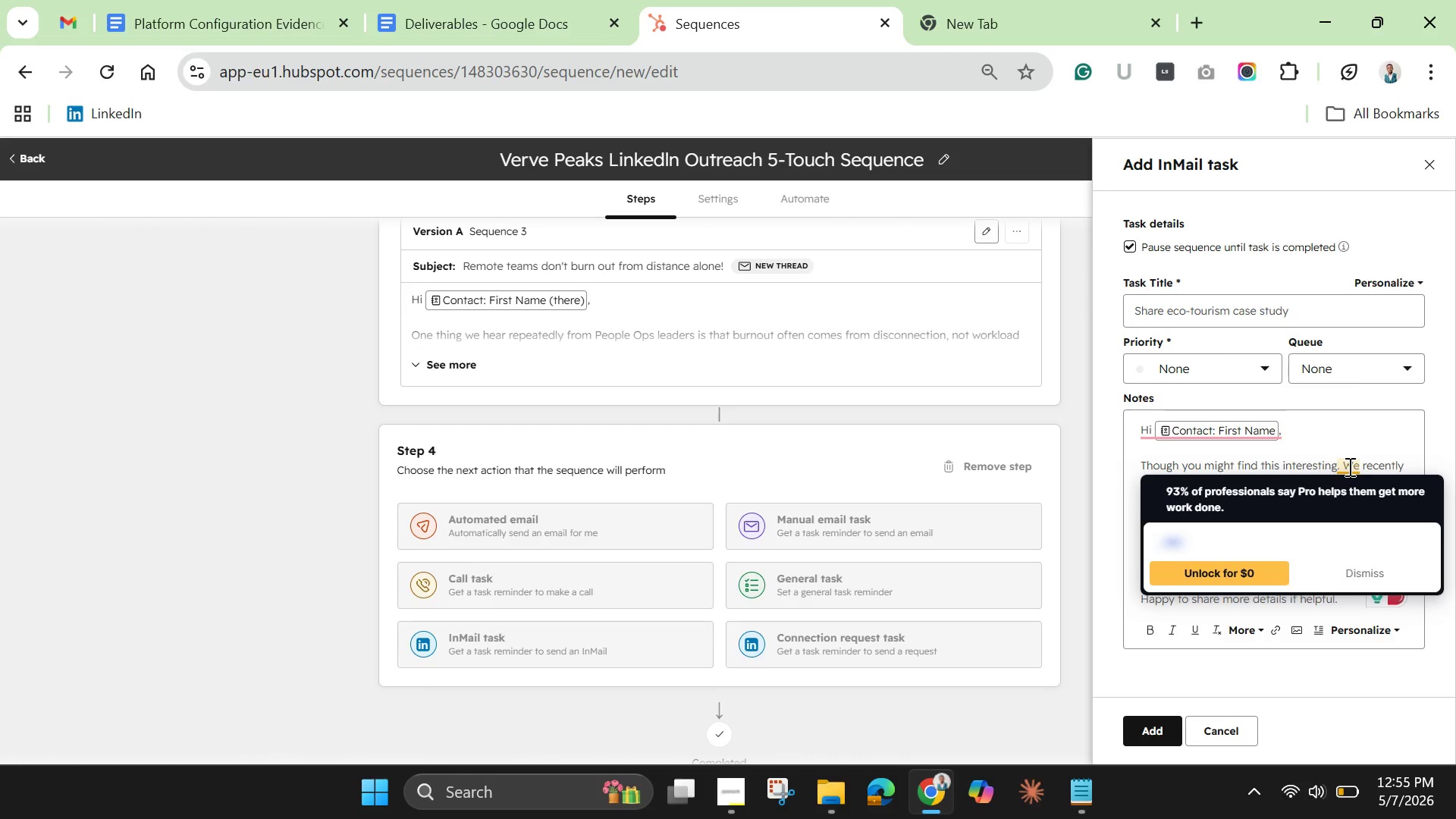 
left_click([1347, 466])
 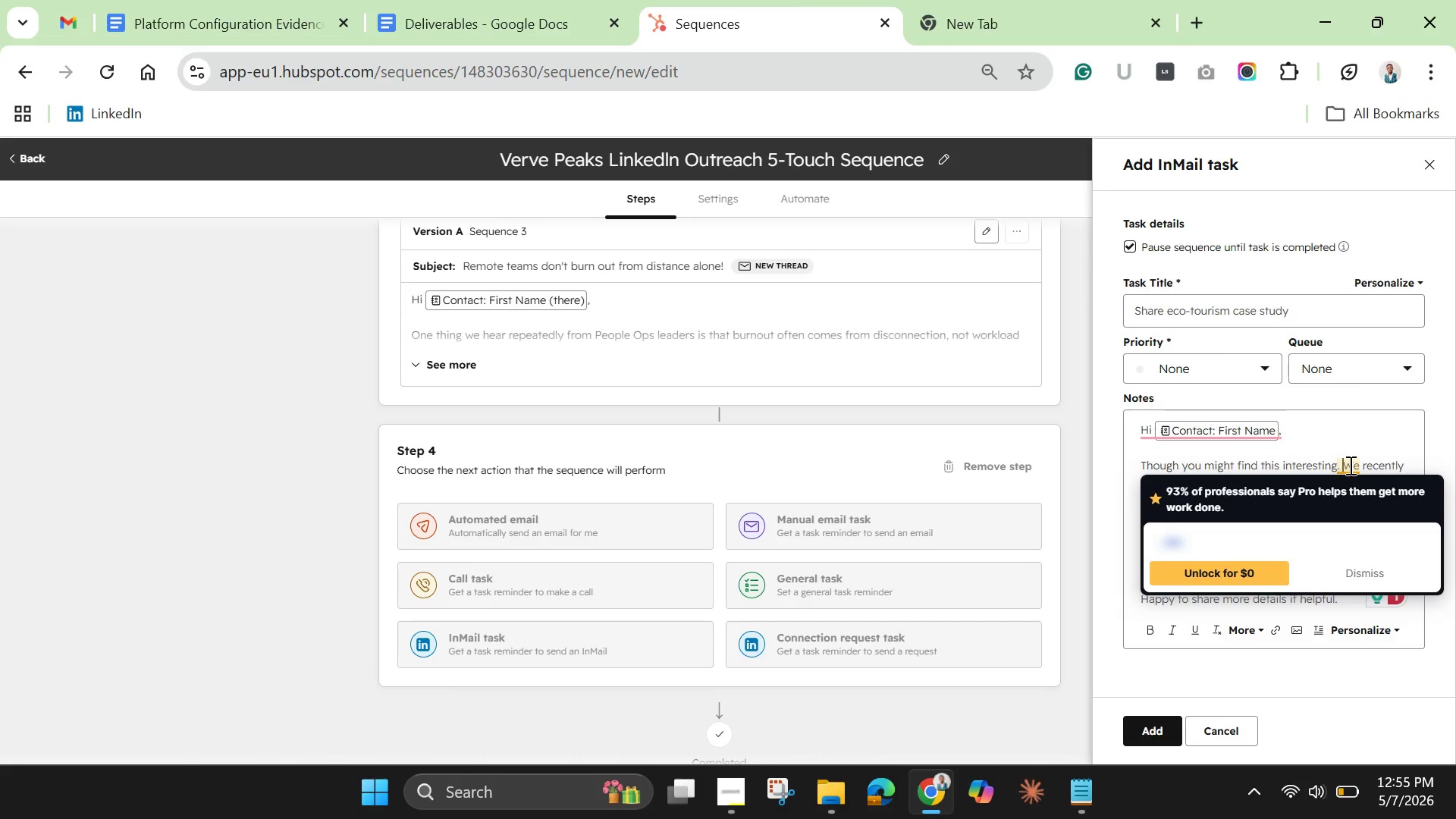 
key(Enter)
 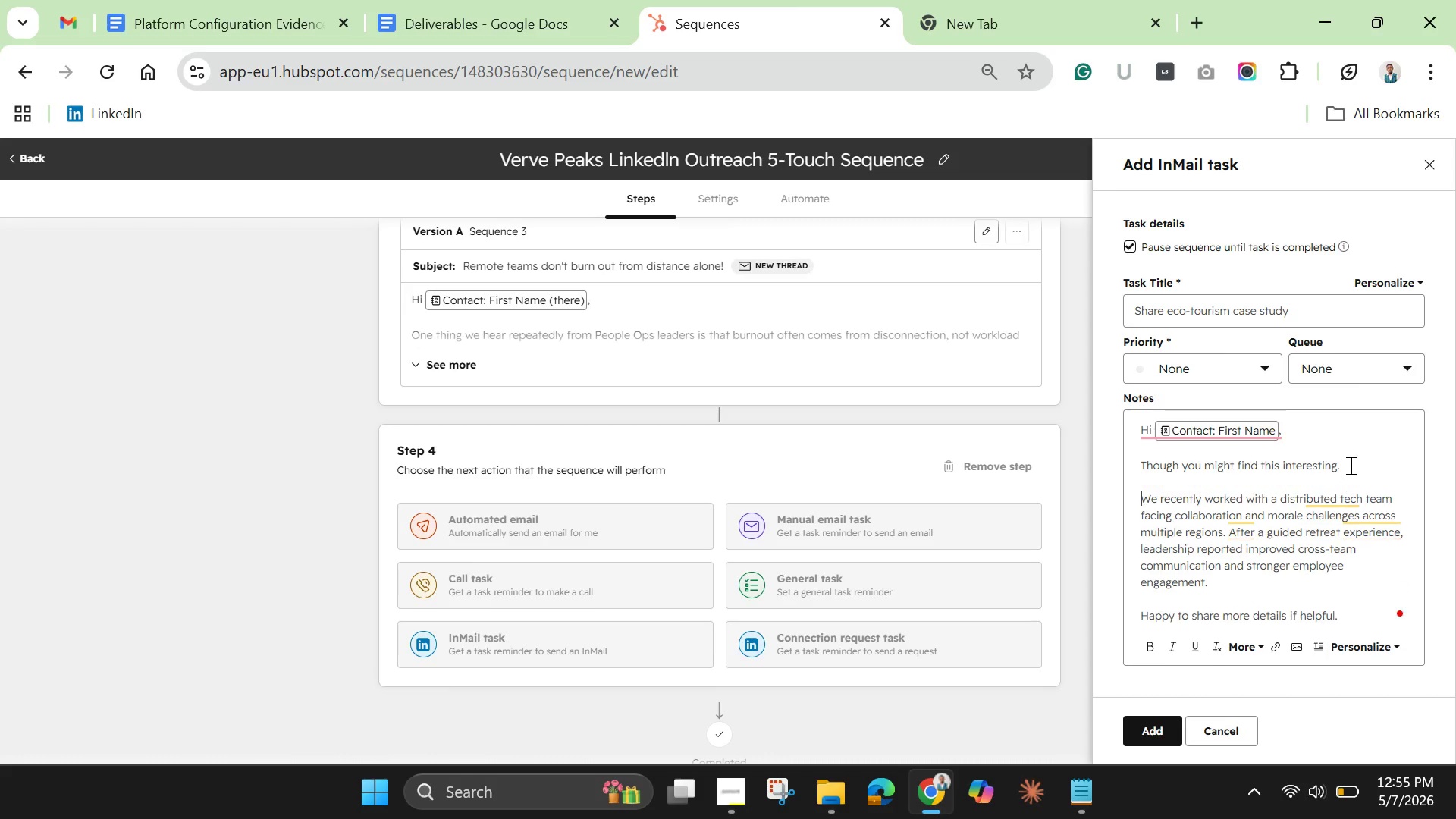 
key(Enter)
 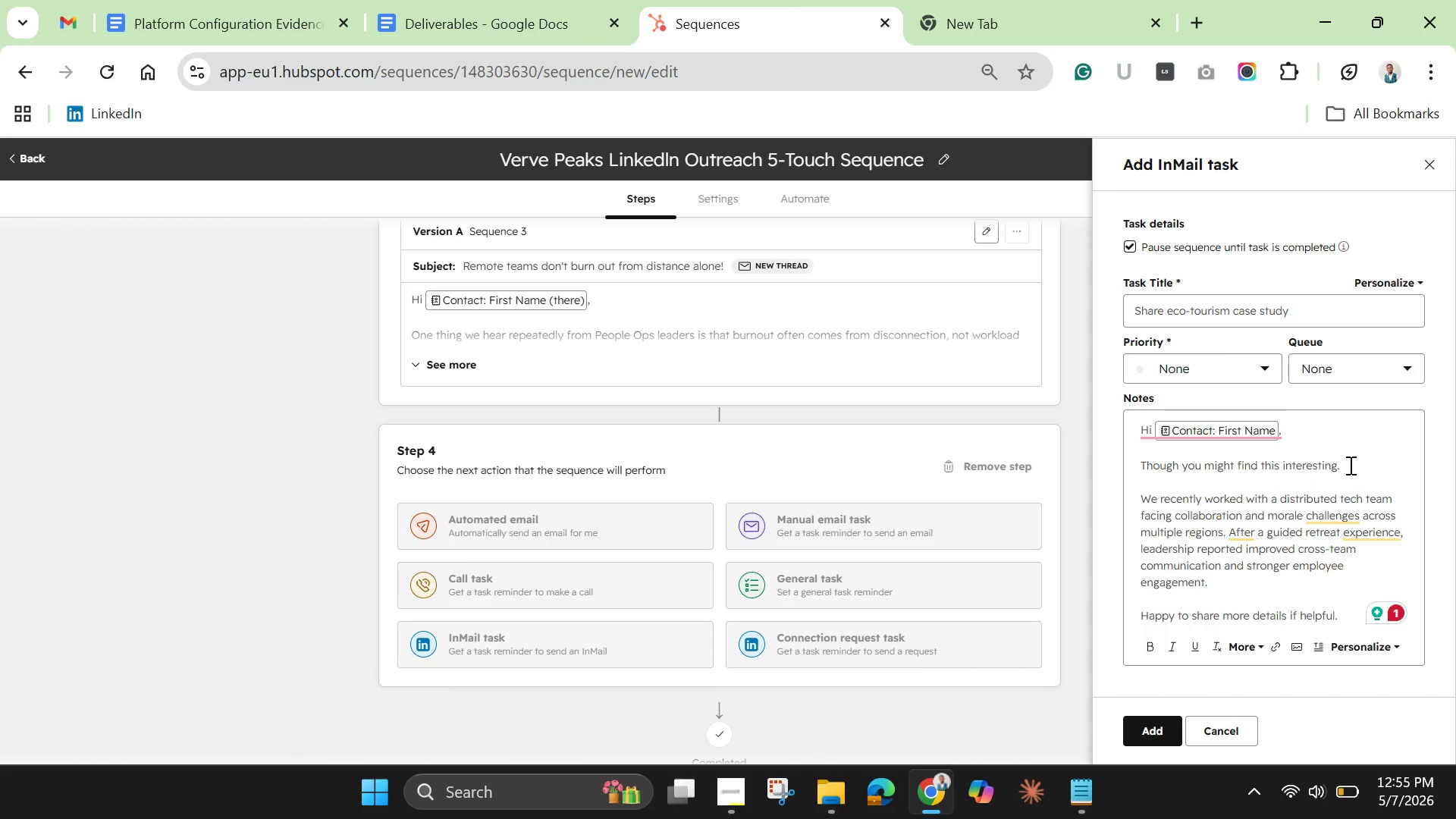 
wait(12.78)
 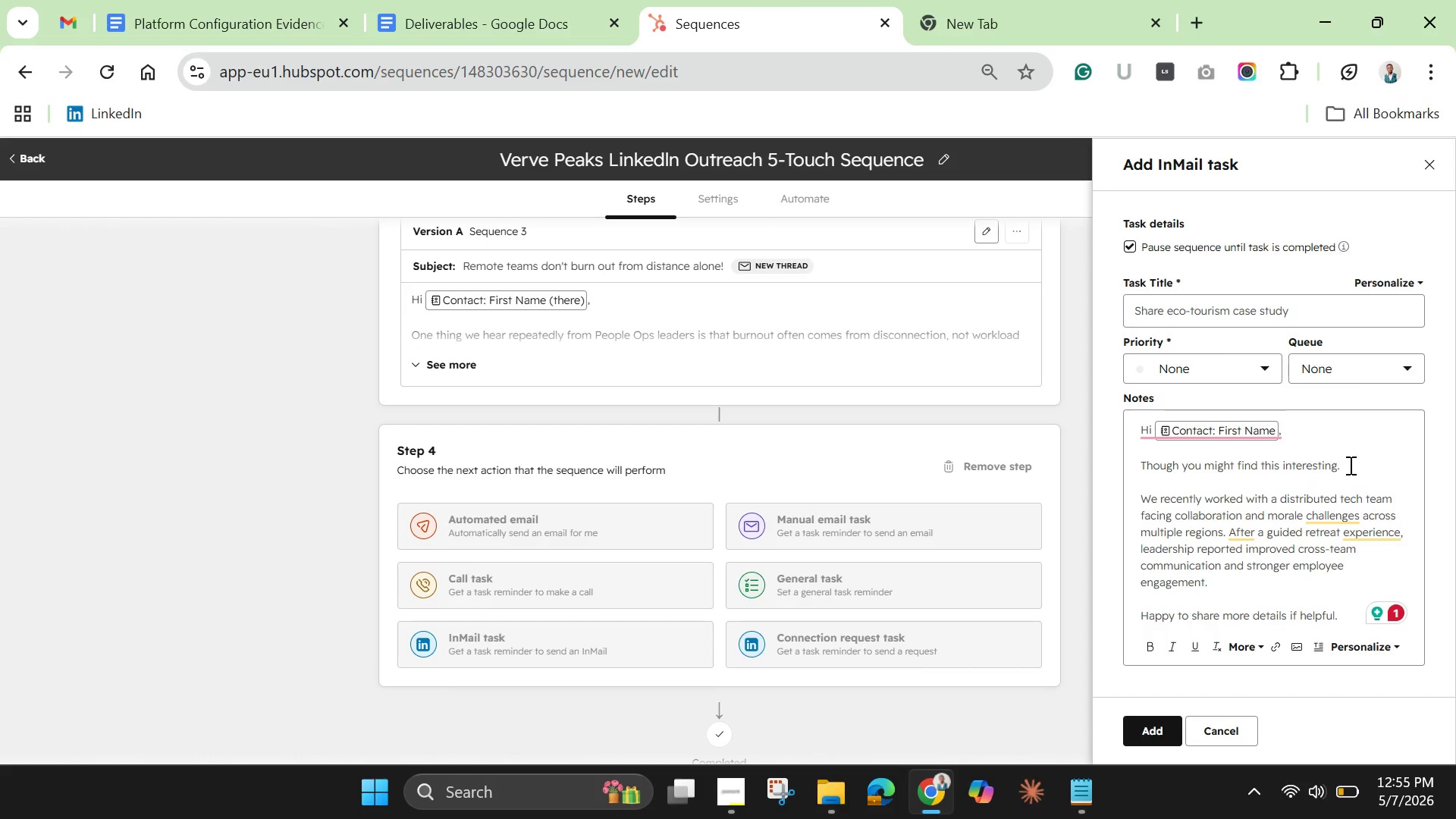 
left_click([1161, 719])
 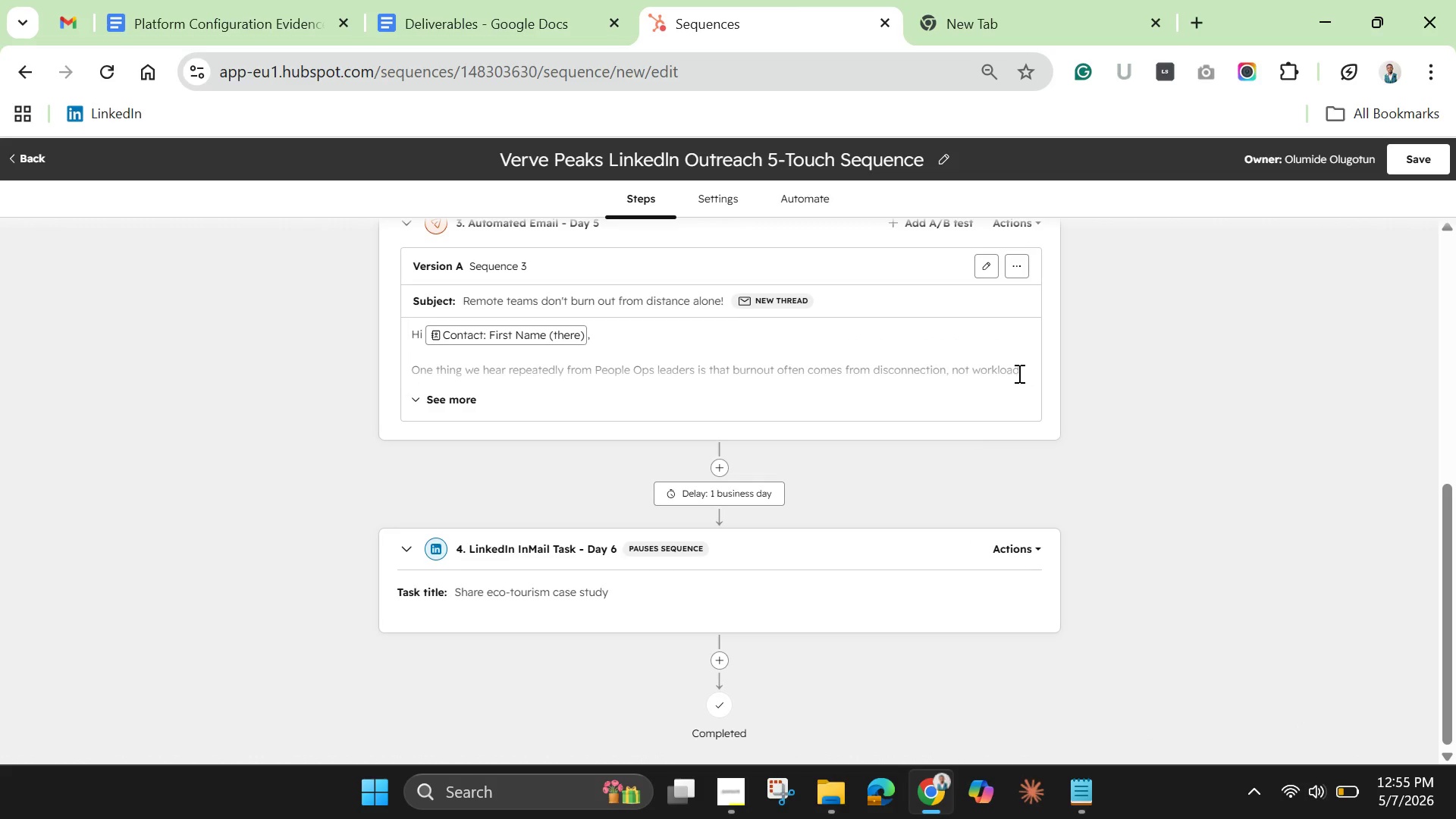 
scroll: coordinate [1027, 378], scroll_direction: up, amount: 2.0
 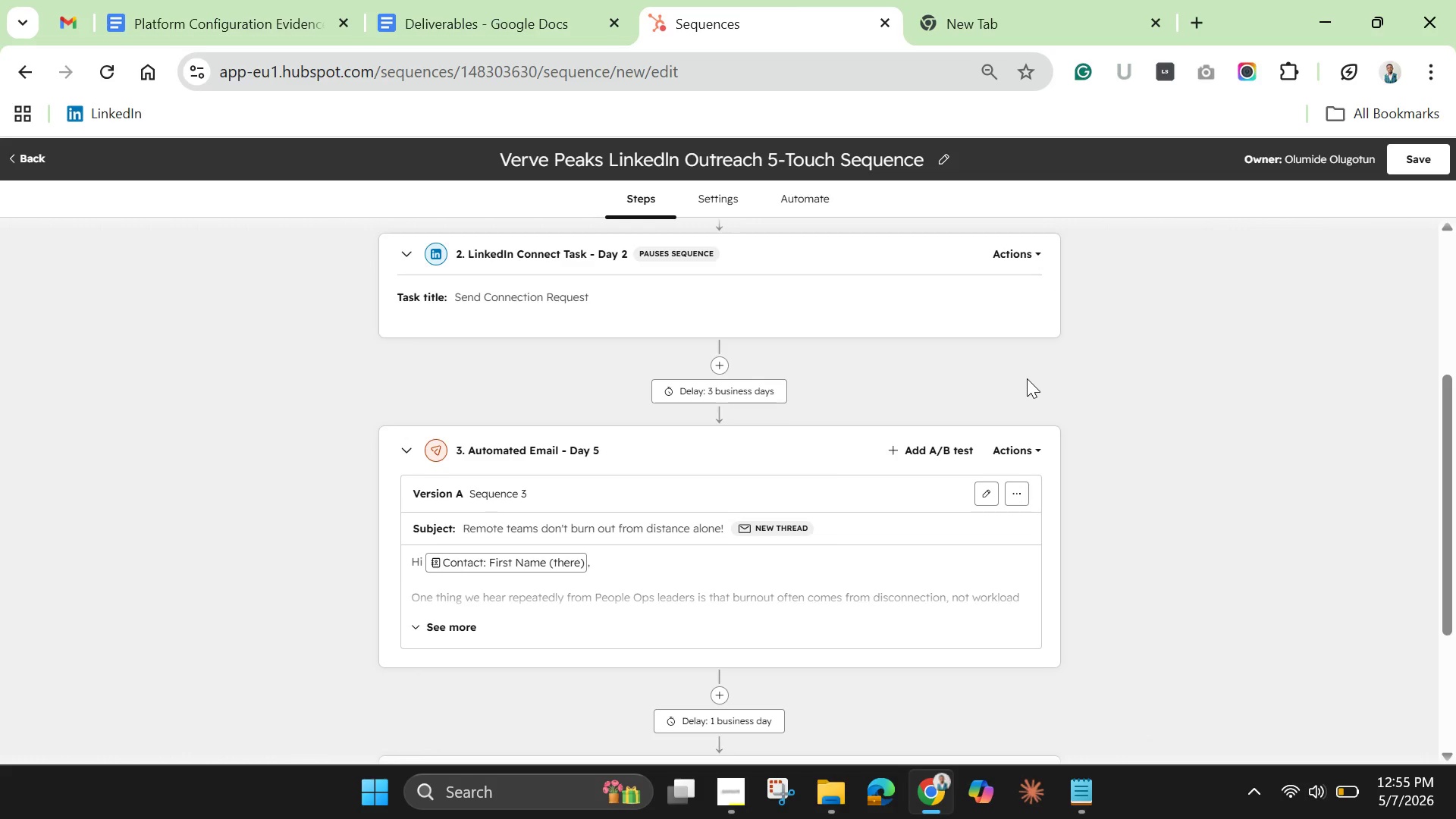 
scroll: coordinate [1026, 383], scroll_direction: down, amount: 2.0
 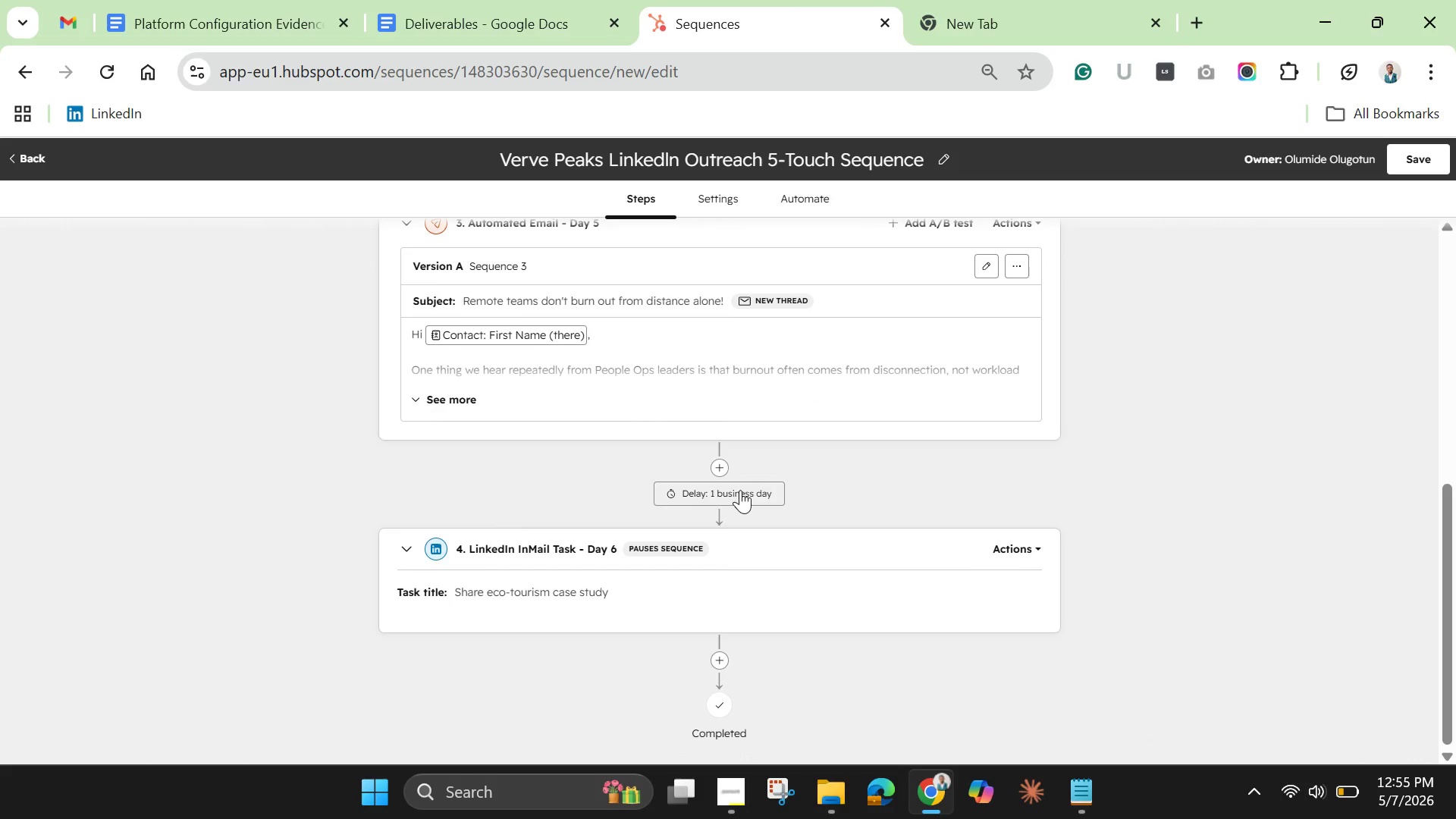 
left_click([740, 490])
 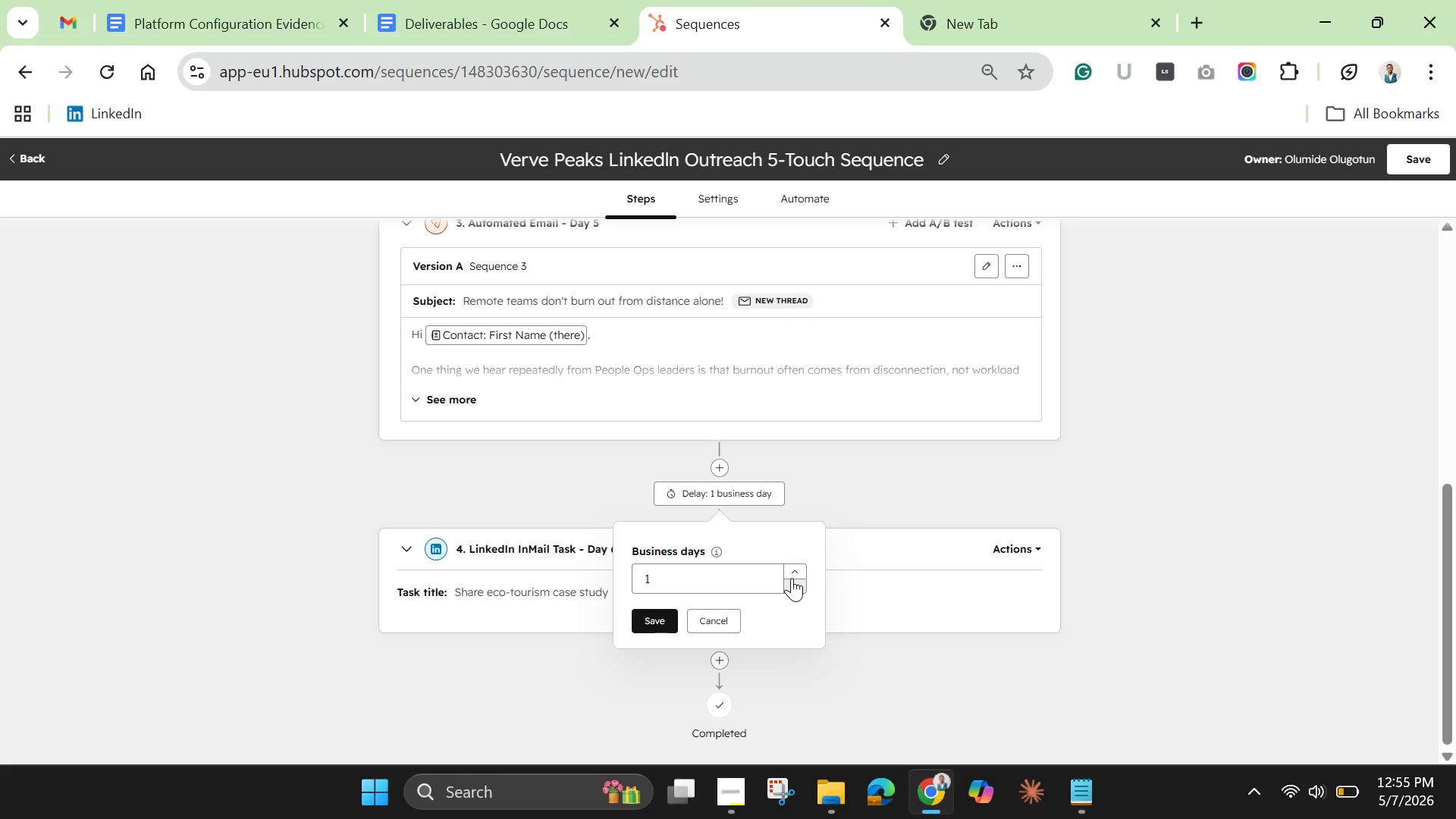 
double_click([792, 578])
 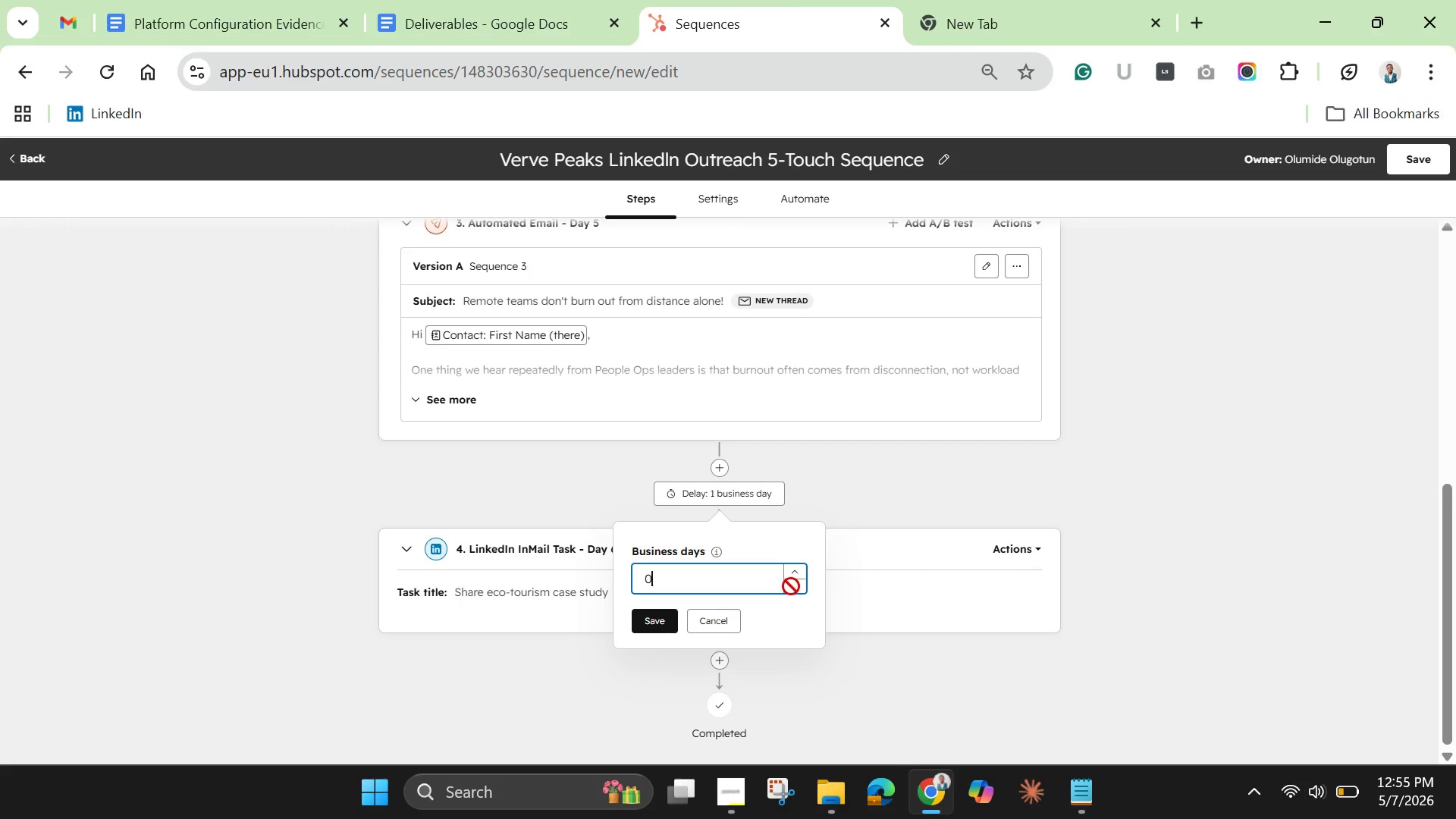 
left_click([791, 586])
 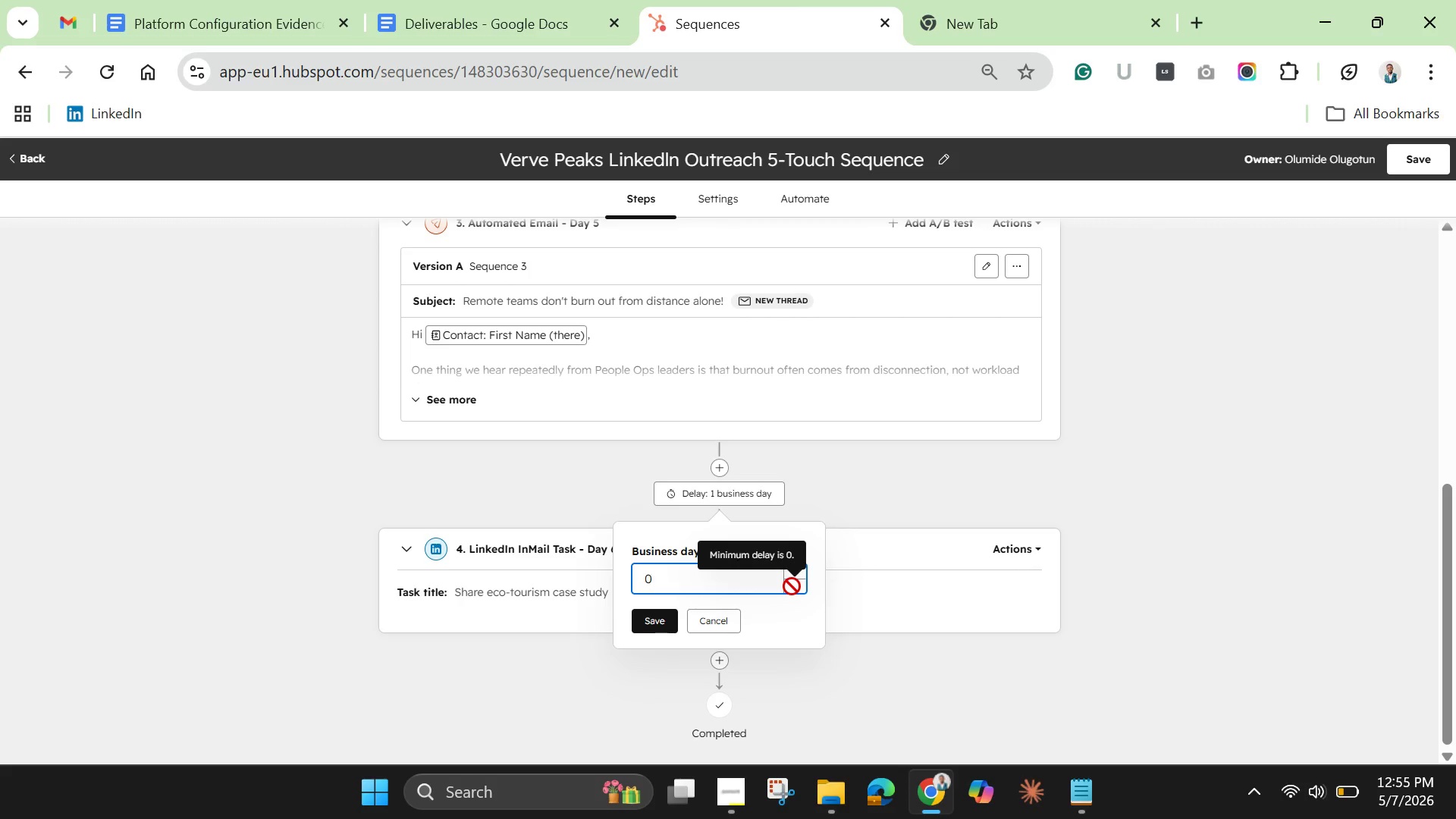 
key(Backspace)
 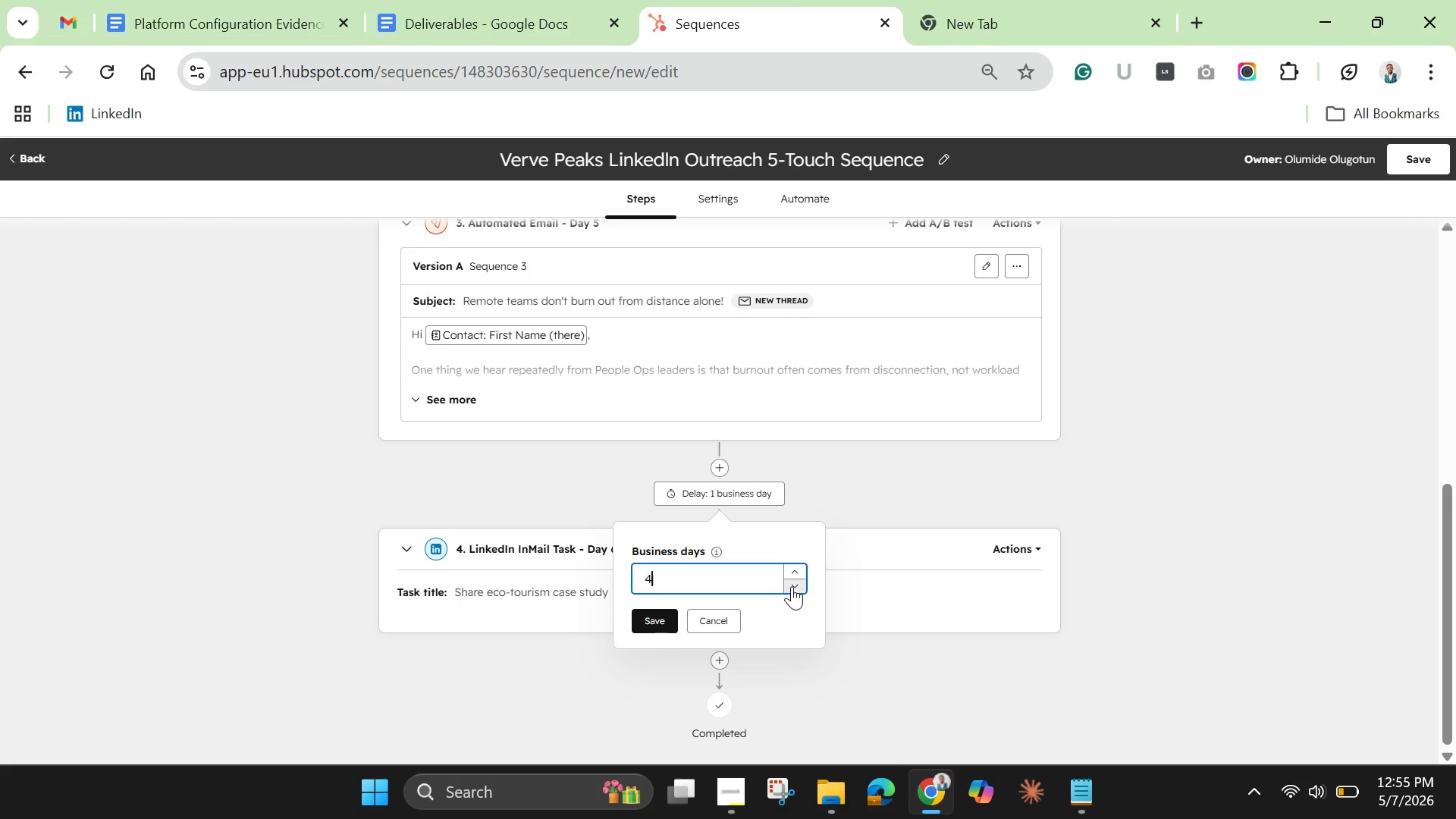 
key(4)
 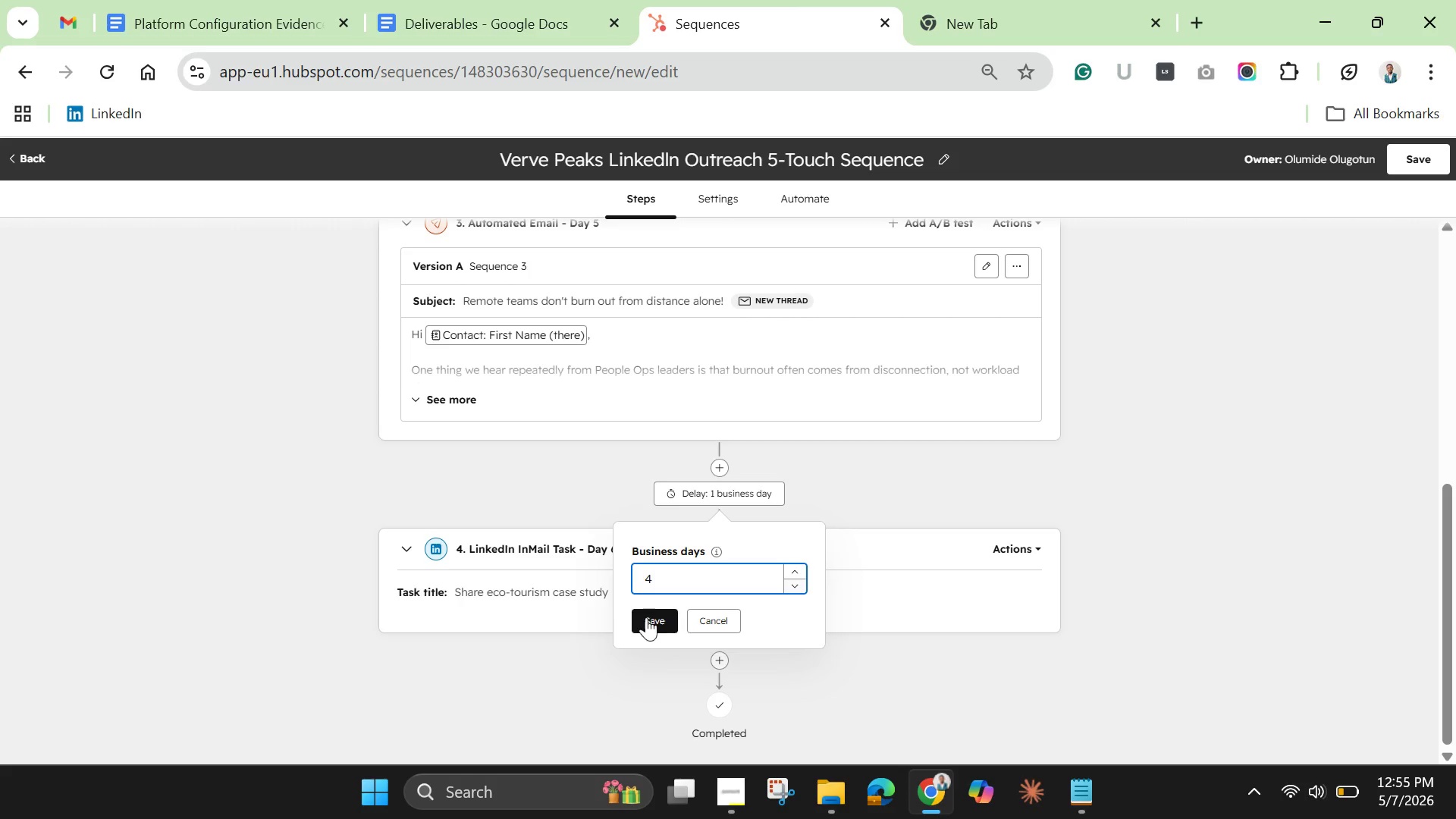 
left_click([643, 621])
 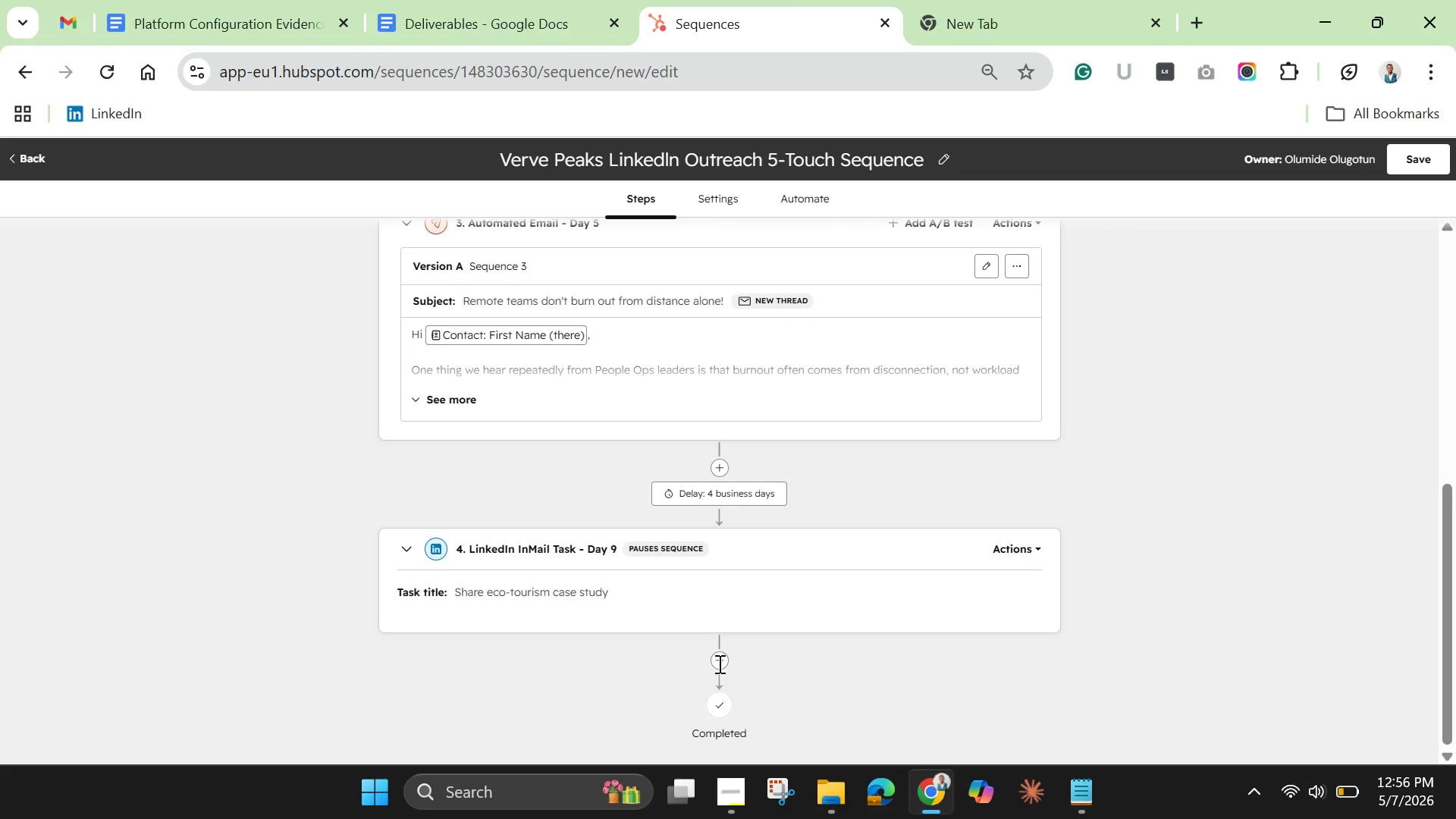 
wait(6.7)
 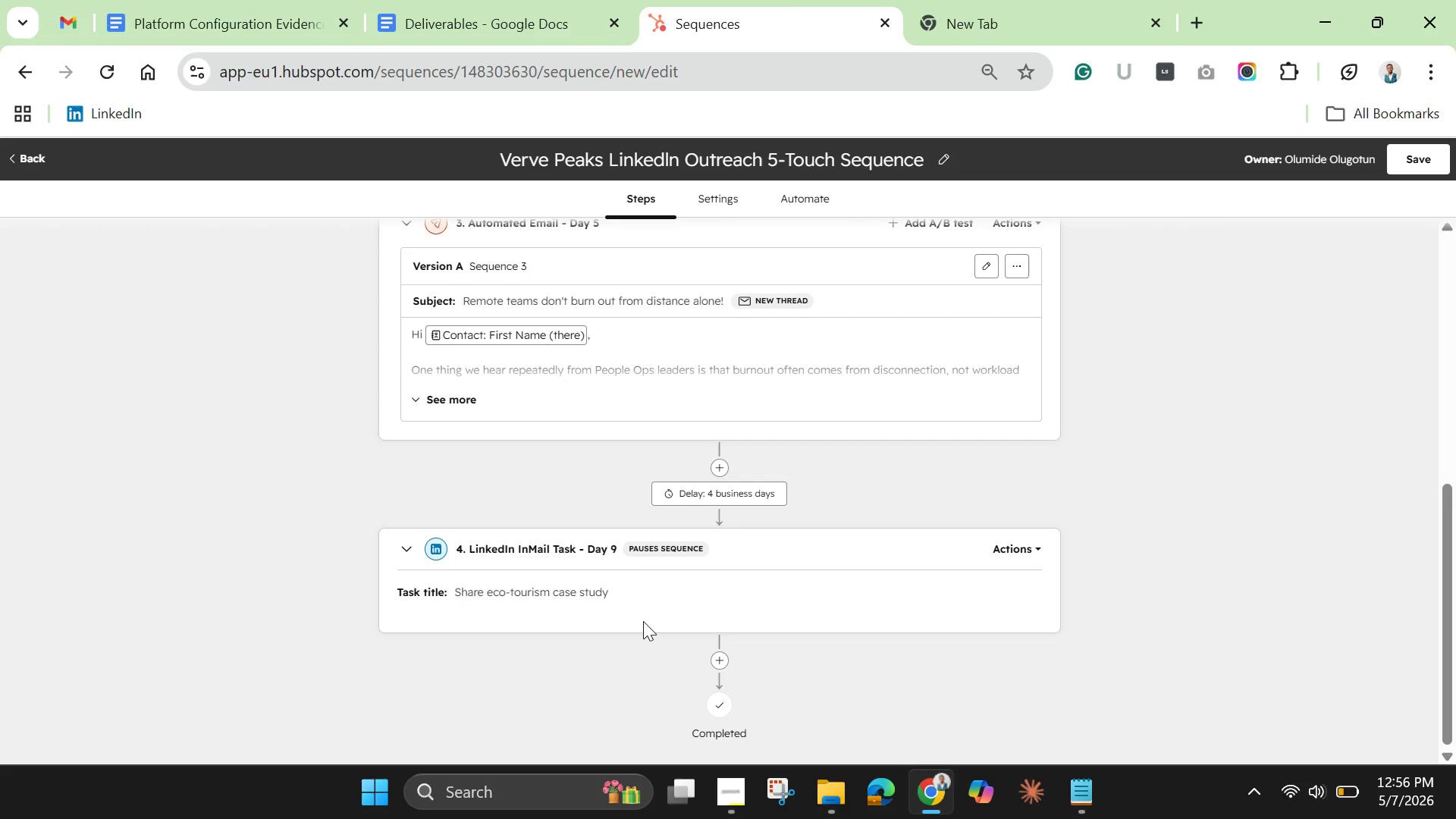 
left_click([720, 664])
 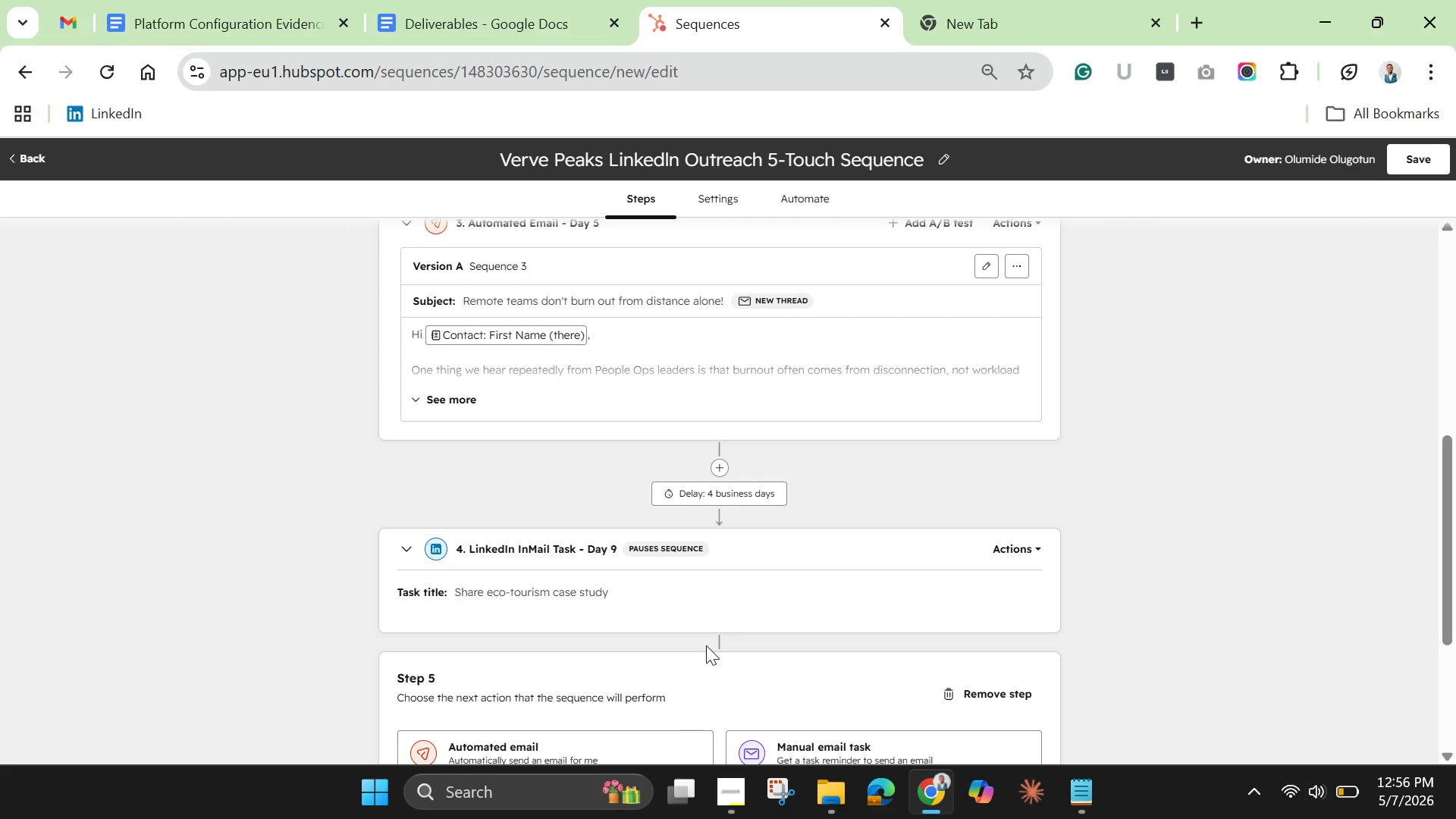 
wait(21.97)
 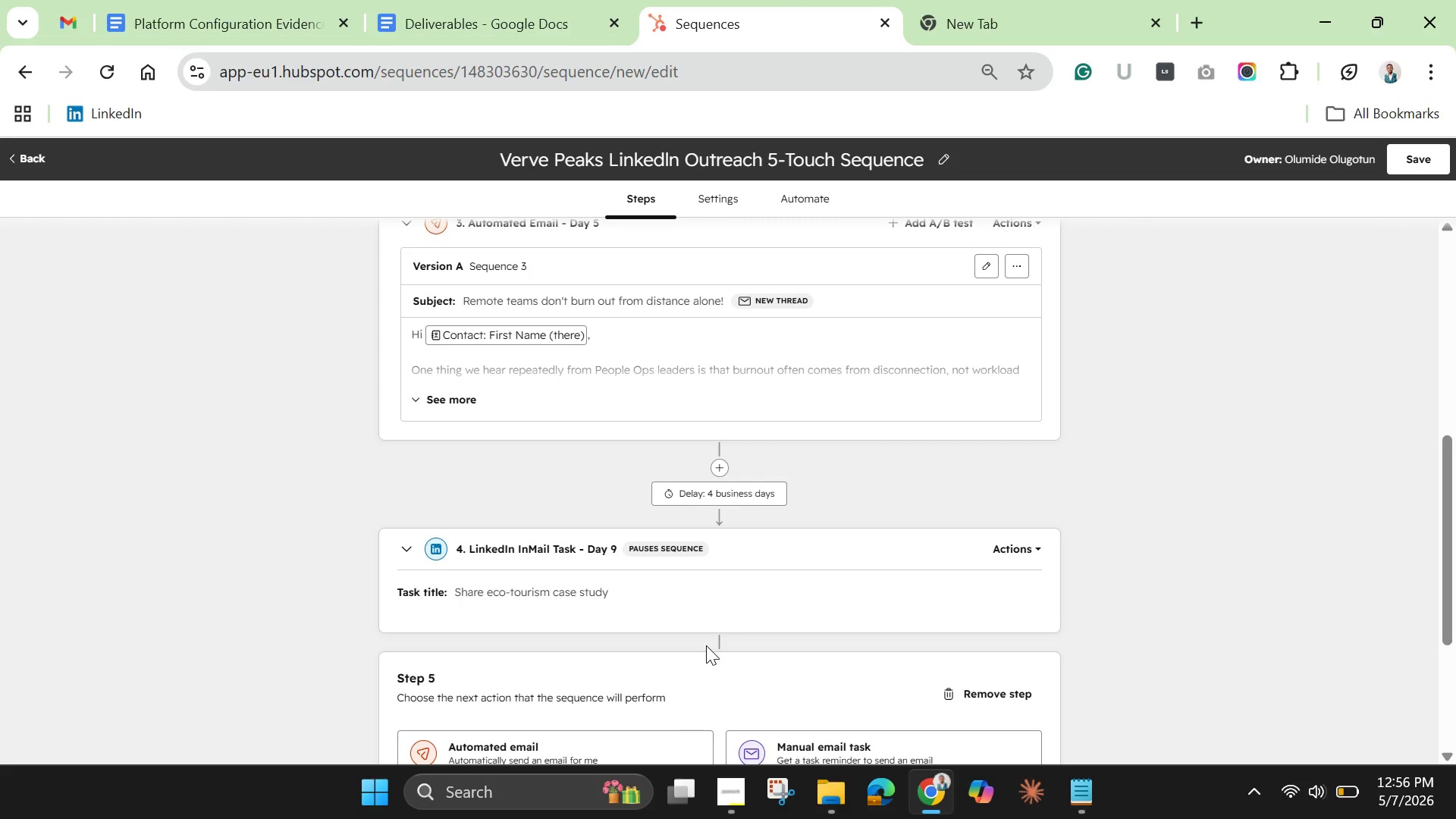 
scroll: coordinate [709, 604], scroll_direction: none, amount: 0.0
 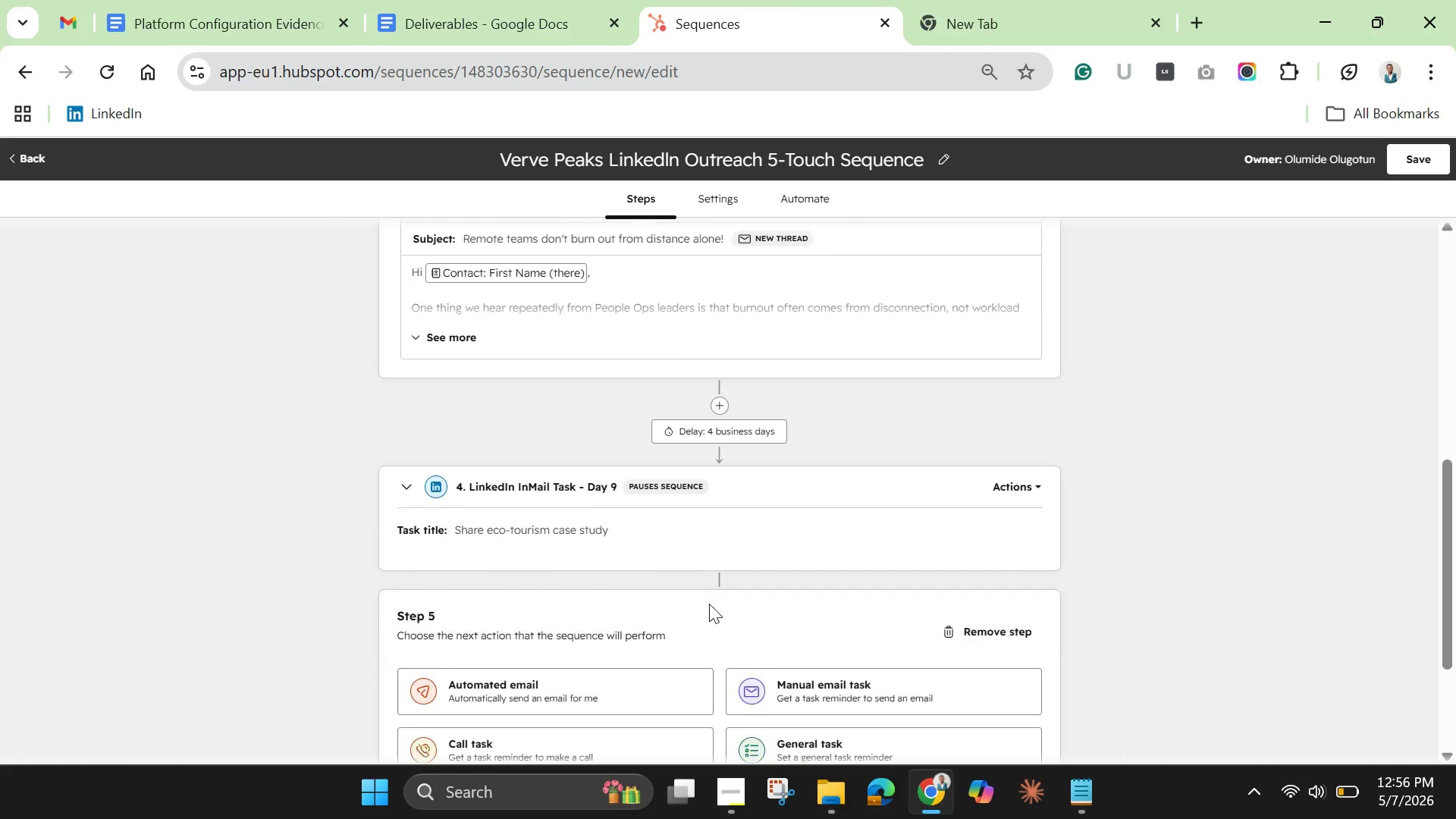 
scroll: coordinate [709, 604], scroll_direction: down, amount: 2.0
 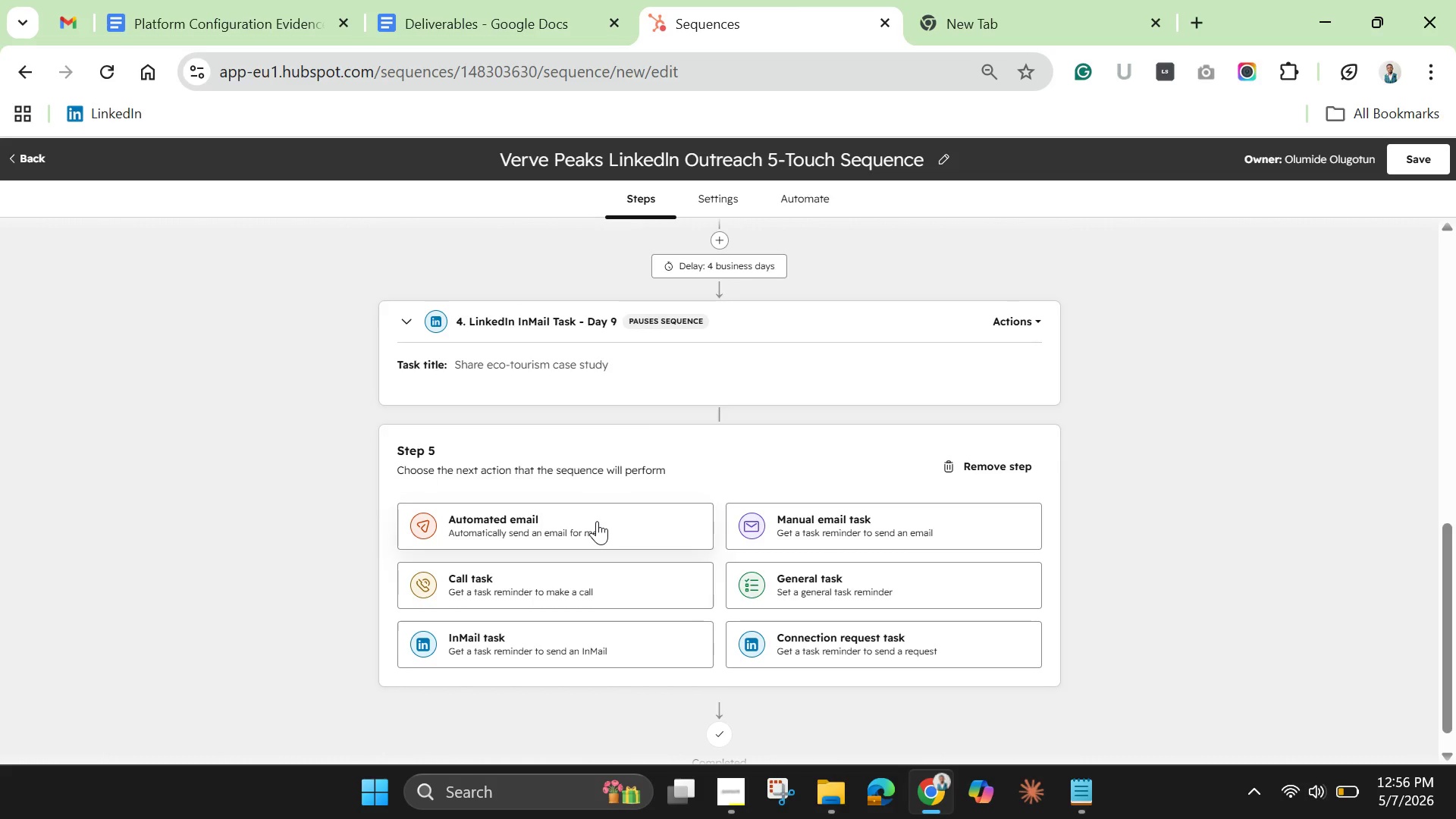 
left_click([597, 521])
 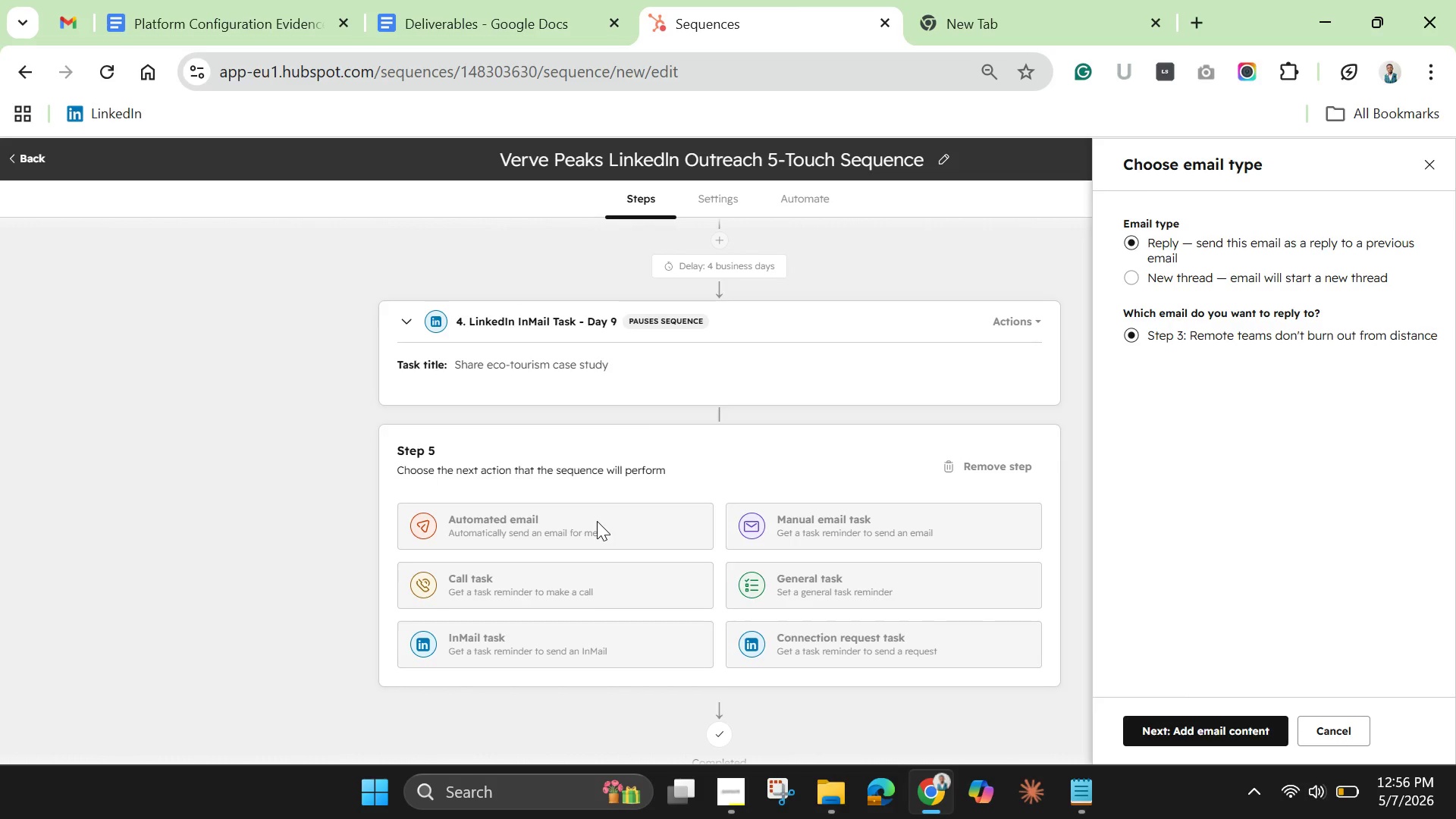 
wait(15.7)
 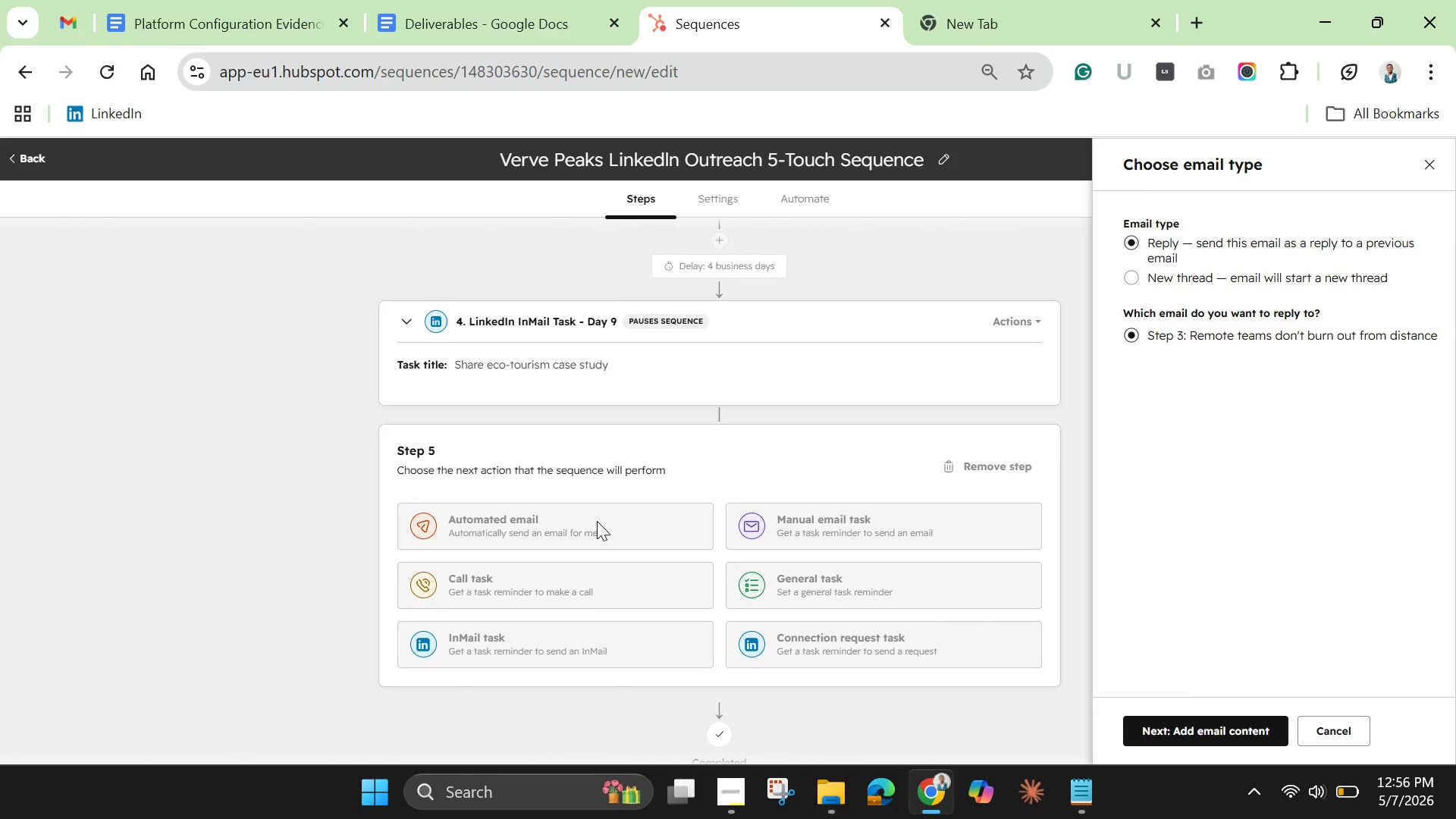 
left_click([1234, 733])
 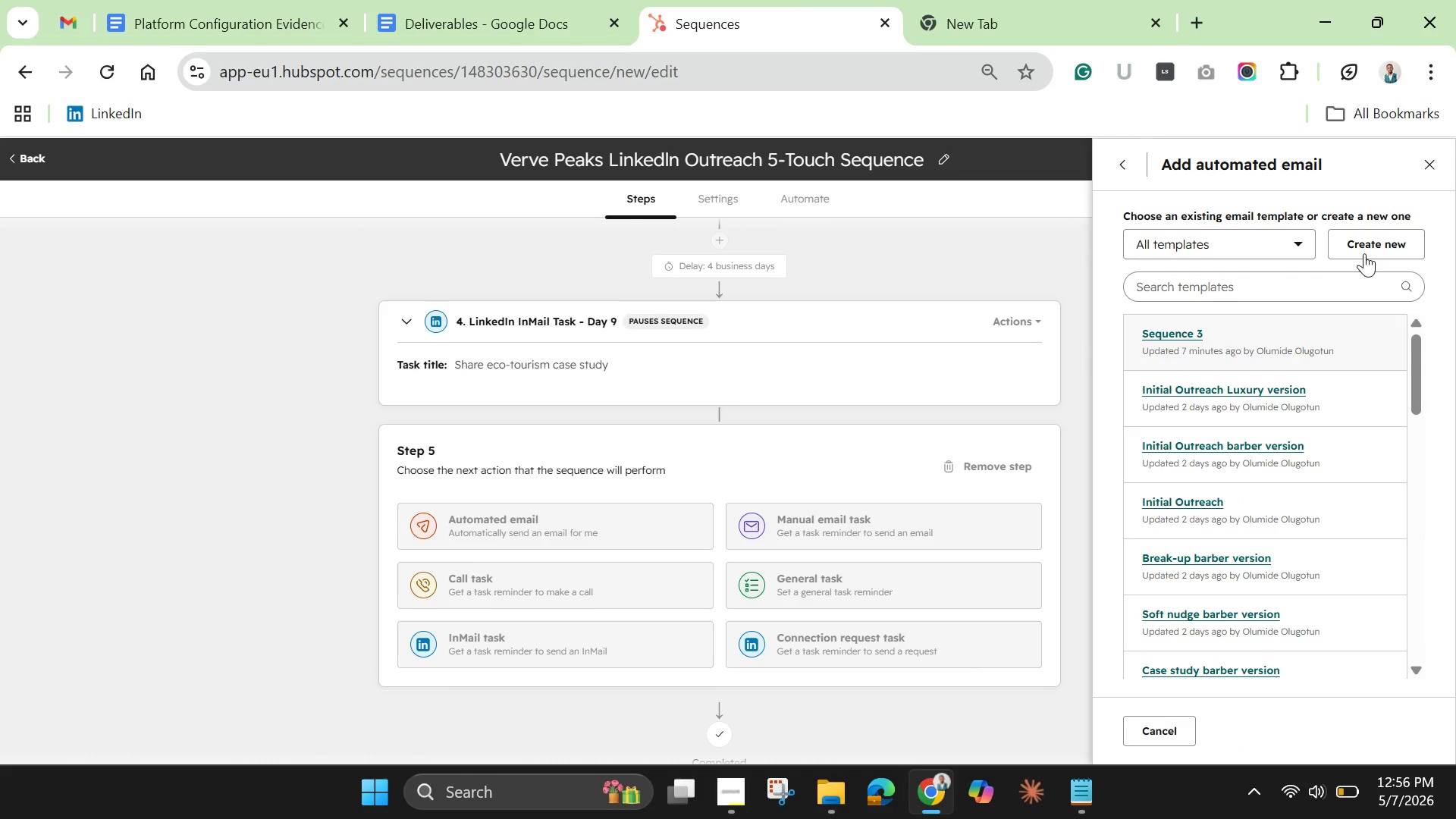 
left_click([1363, 244])
 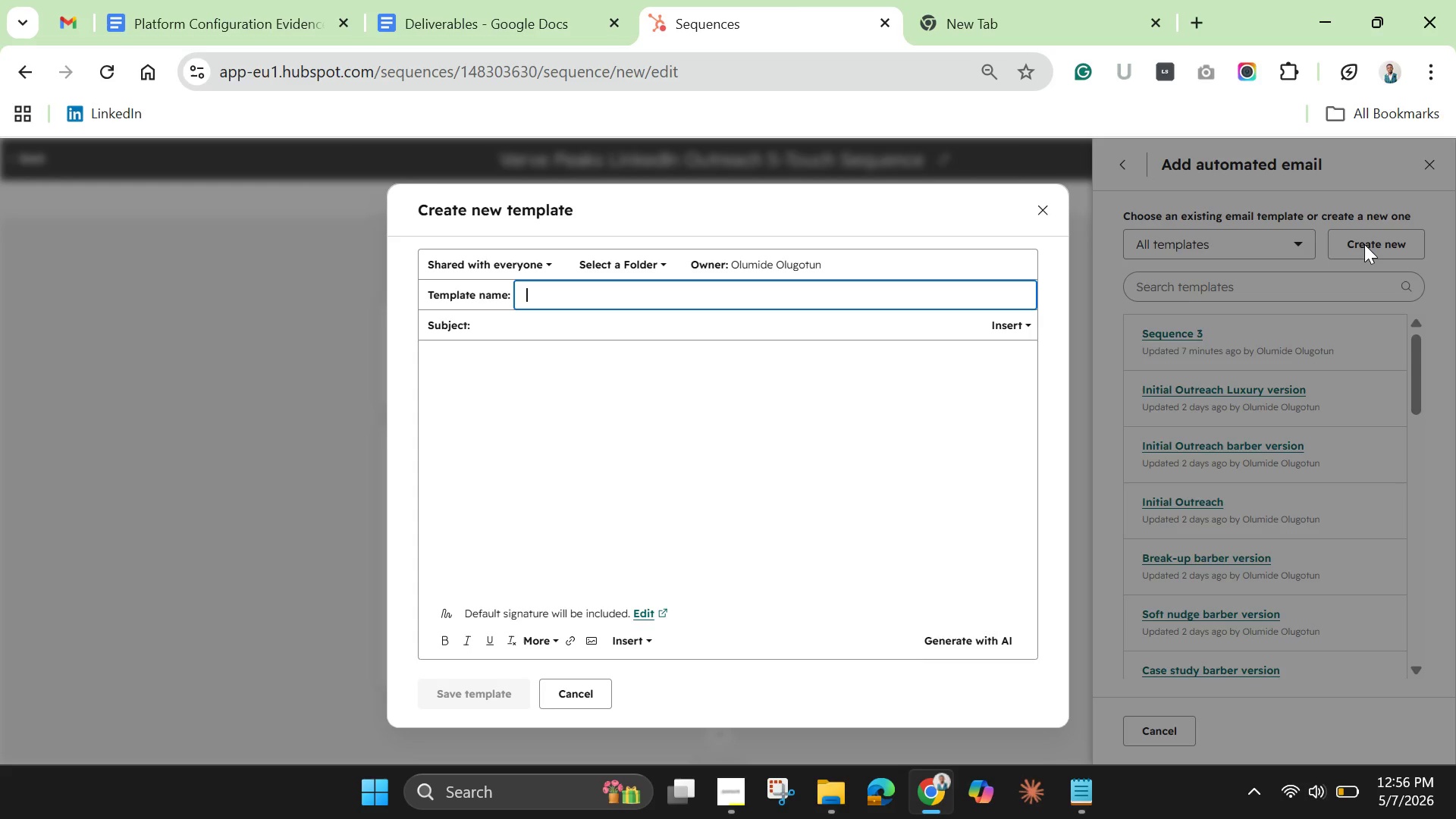 
wait(14.69)
 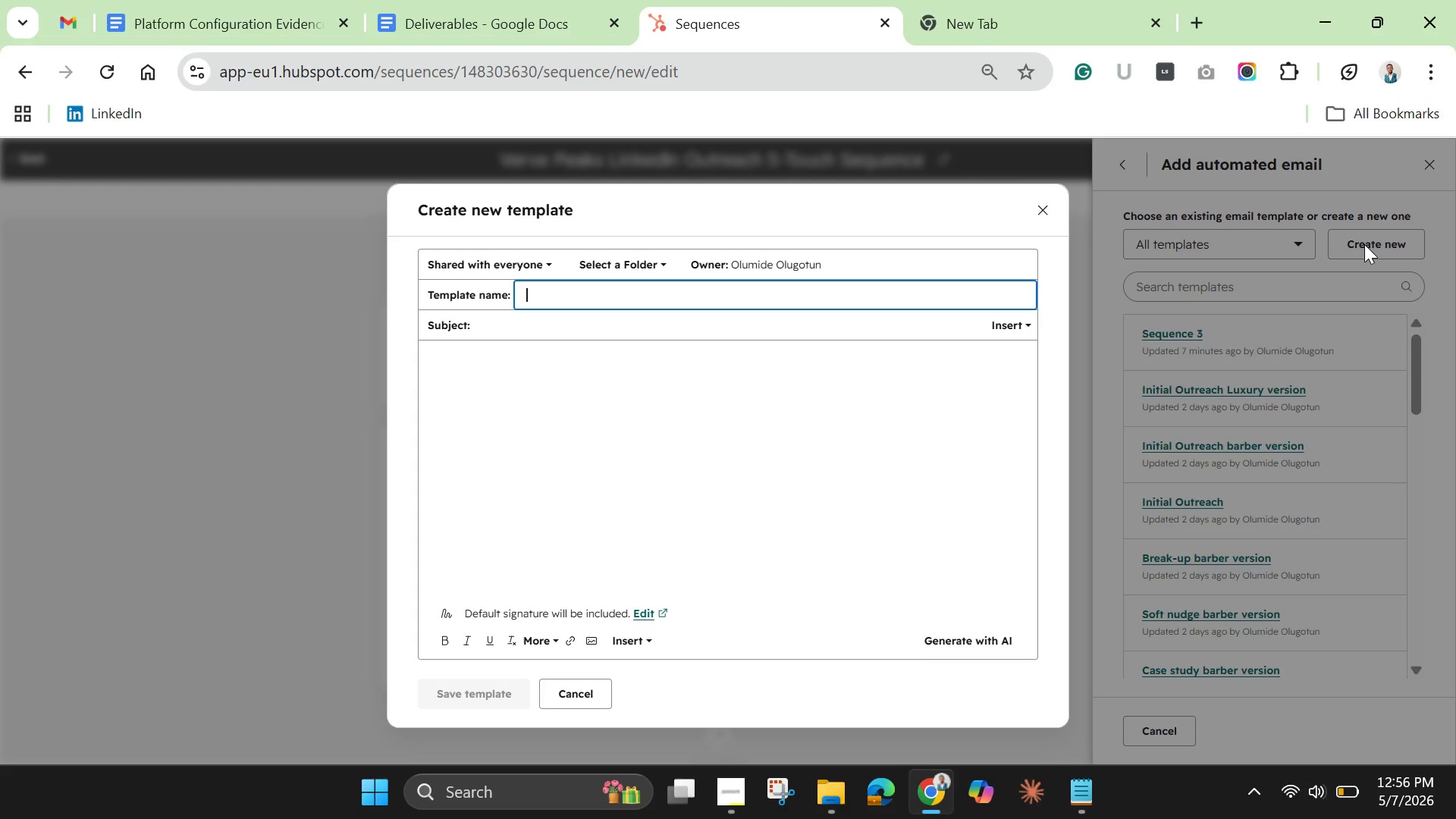 
type(g)
key(Backspace)
type(d)
key(Backspace)
type(e)
key(Backspace)
type(Sequence 5)
 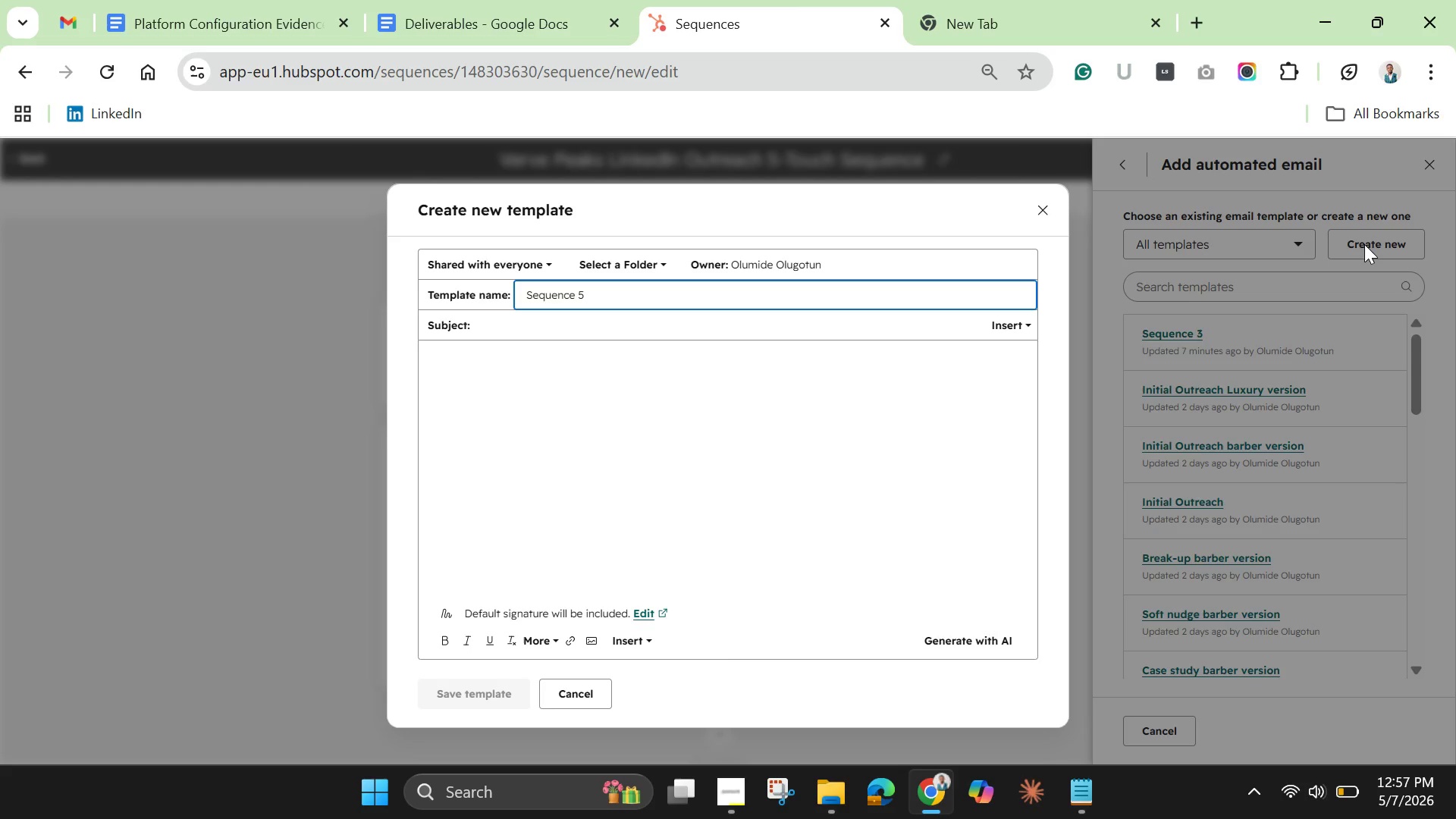 
wait(12.38)
 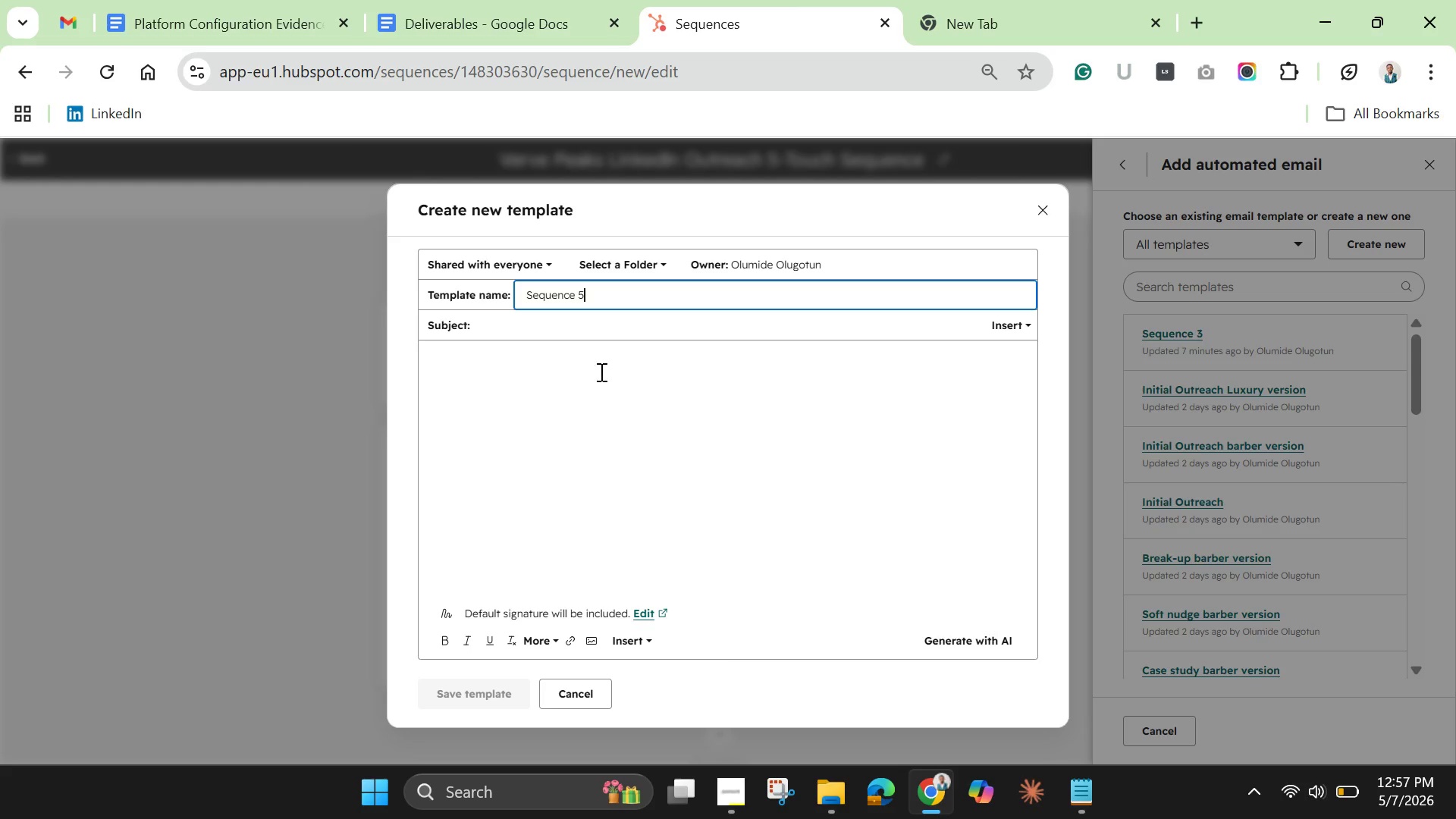 
type(Should I col)
key(Backspace)
key(Backspace)
type(l)
key(Backspace)
key(Backspace)
type(close the loop?)
 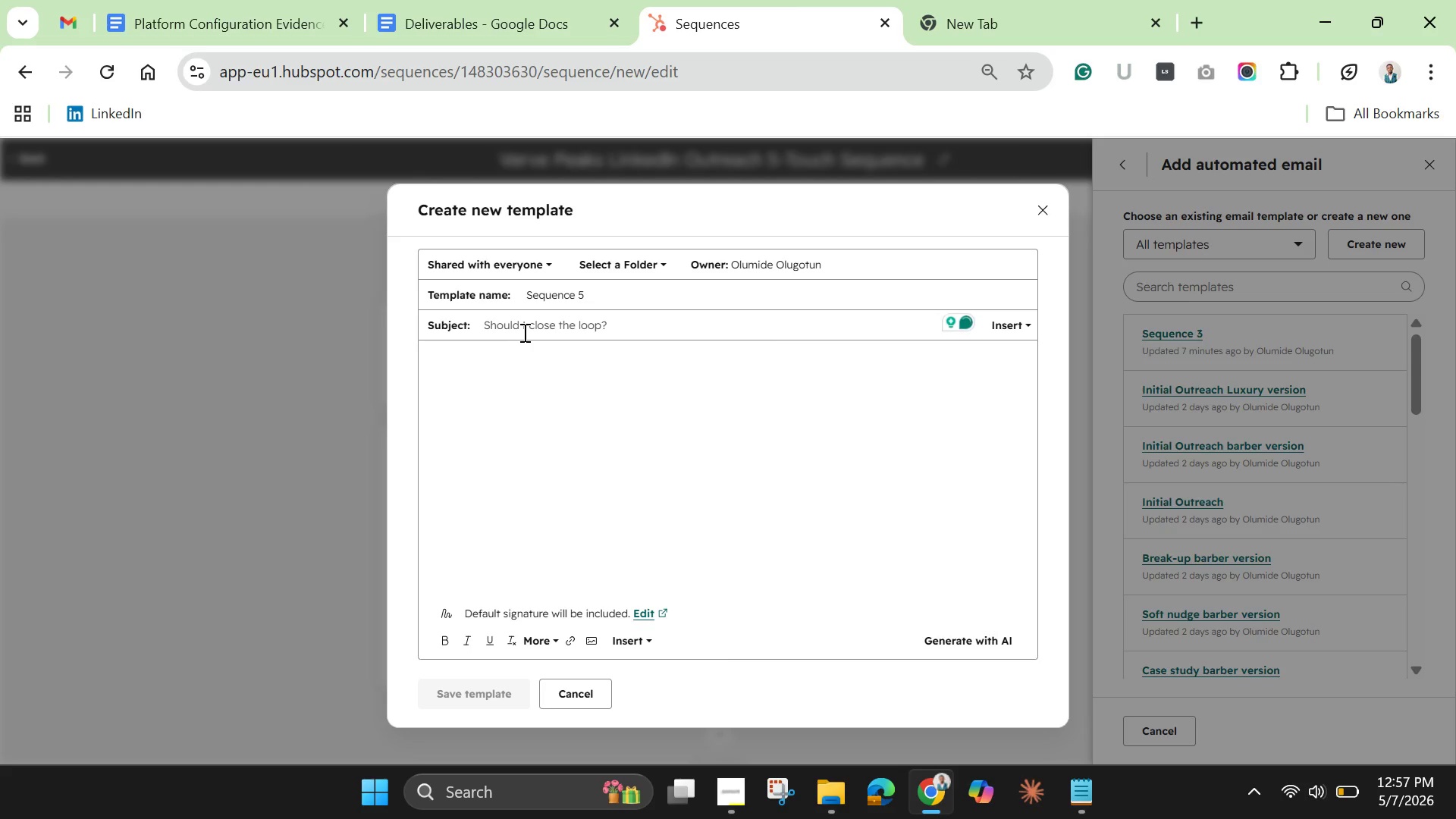 
left_click([519, 419])
 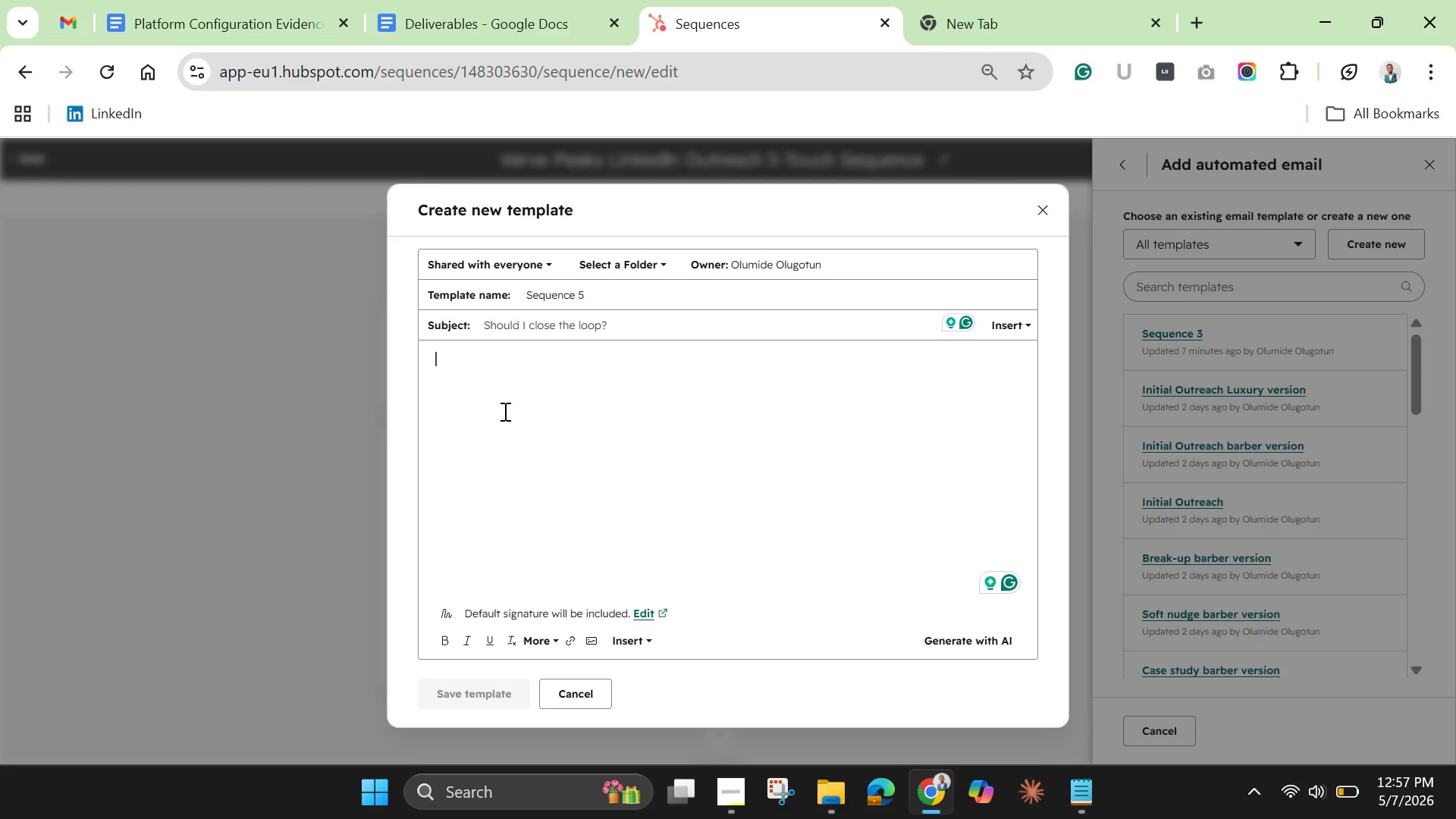 
wait(12.05)
 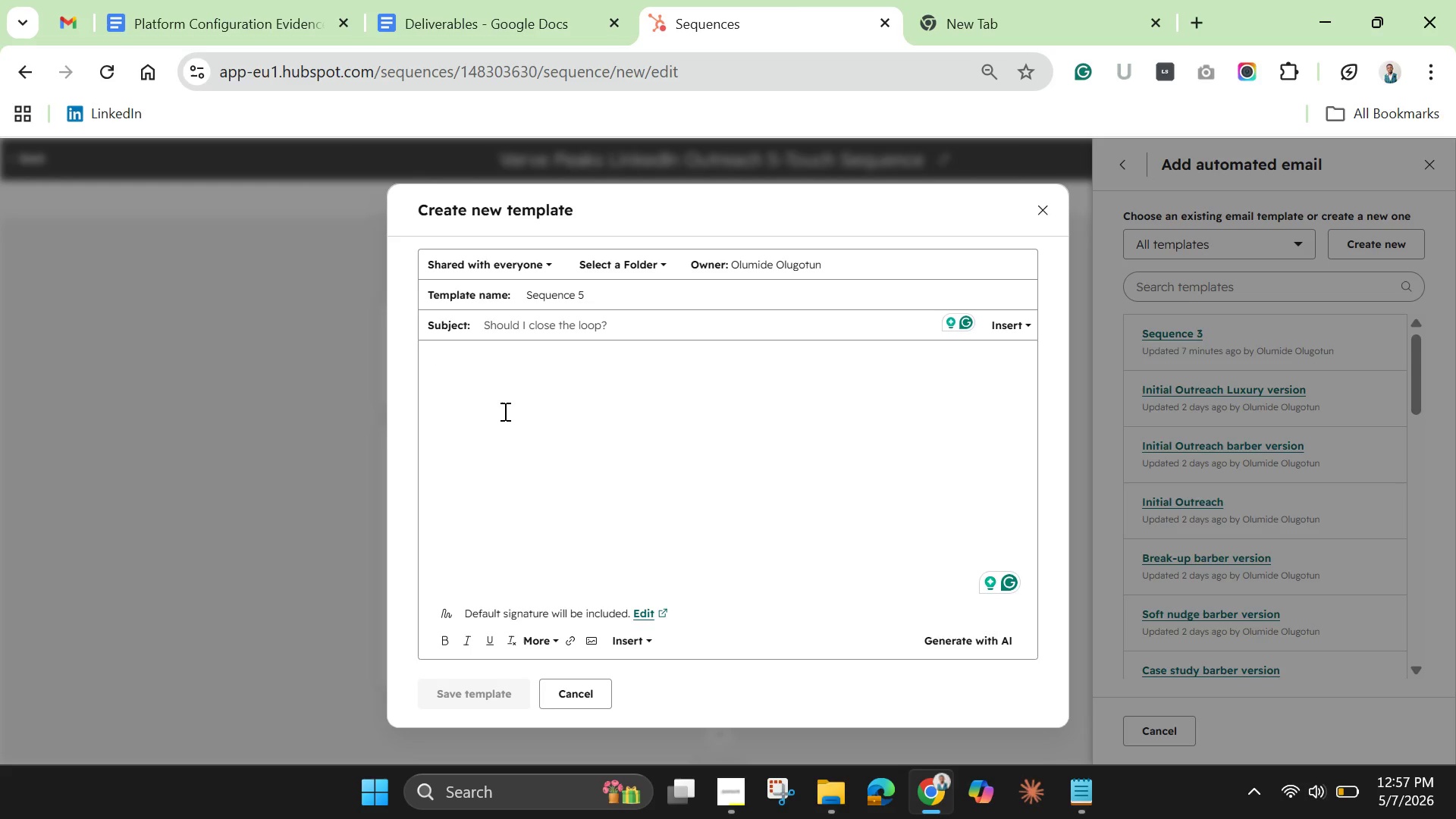 
type(Hi )
 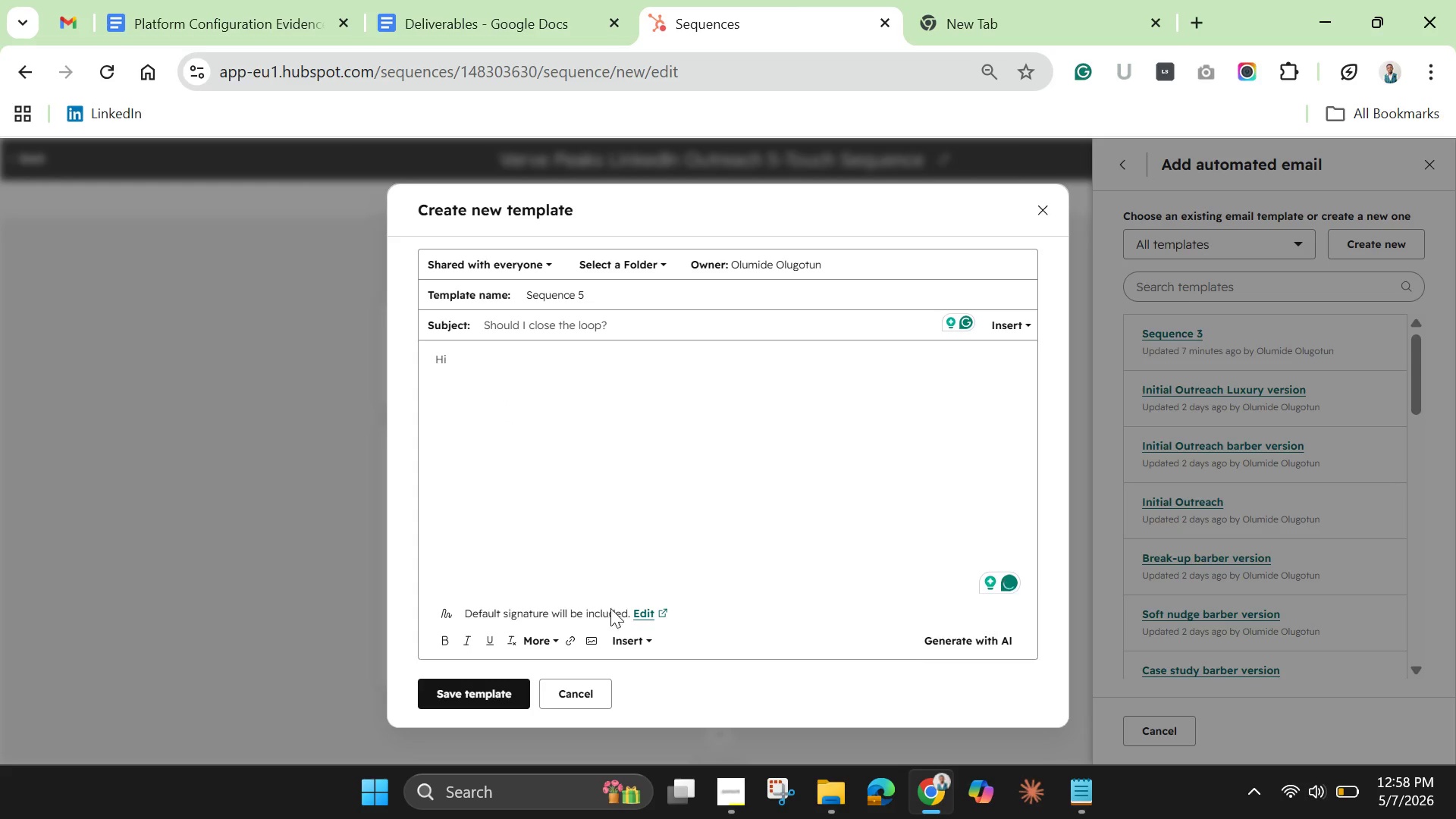 
left_click([630, 636])
 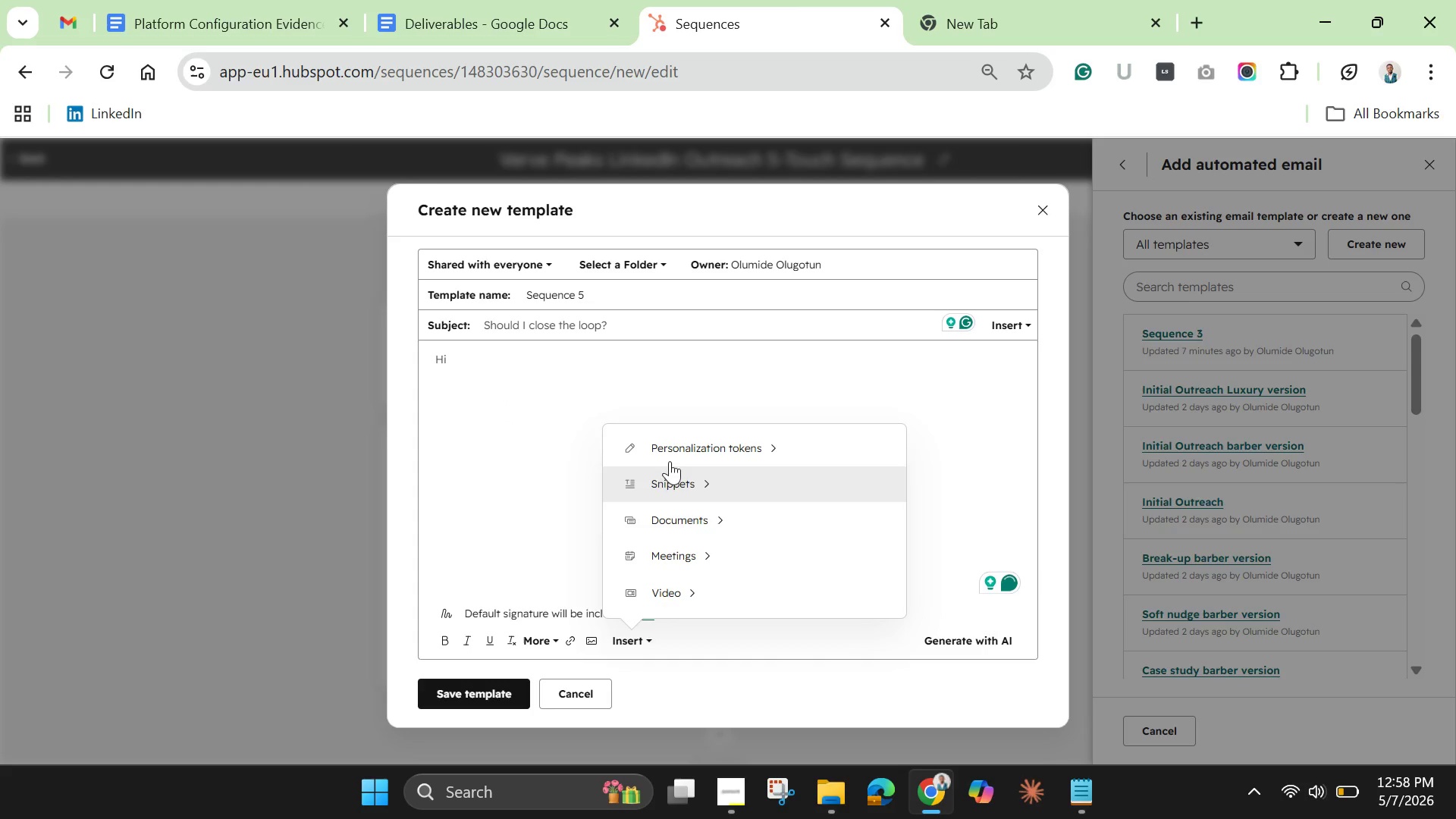 
left_click([673, 451])
 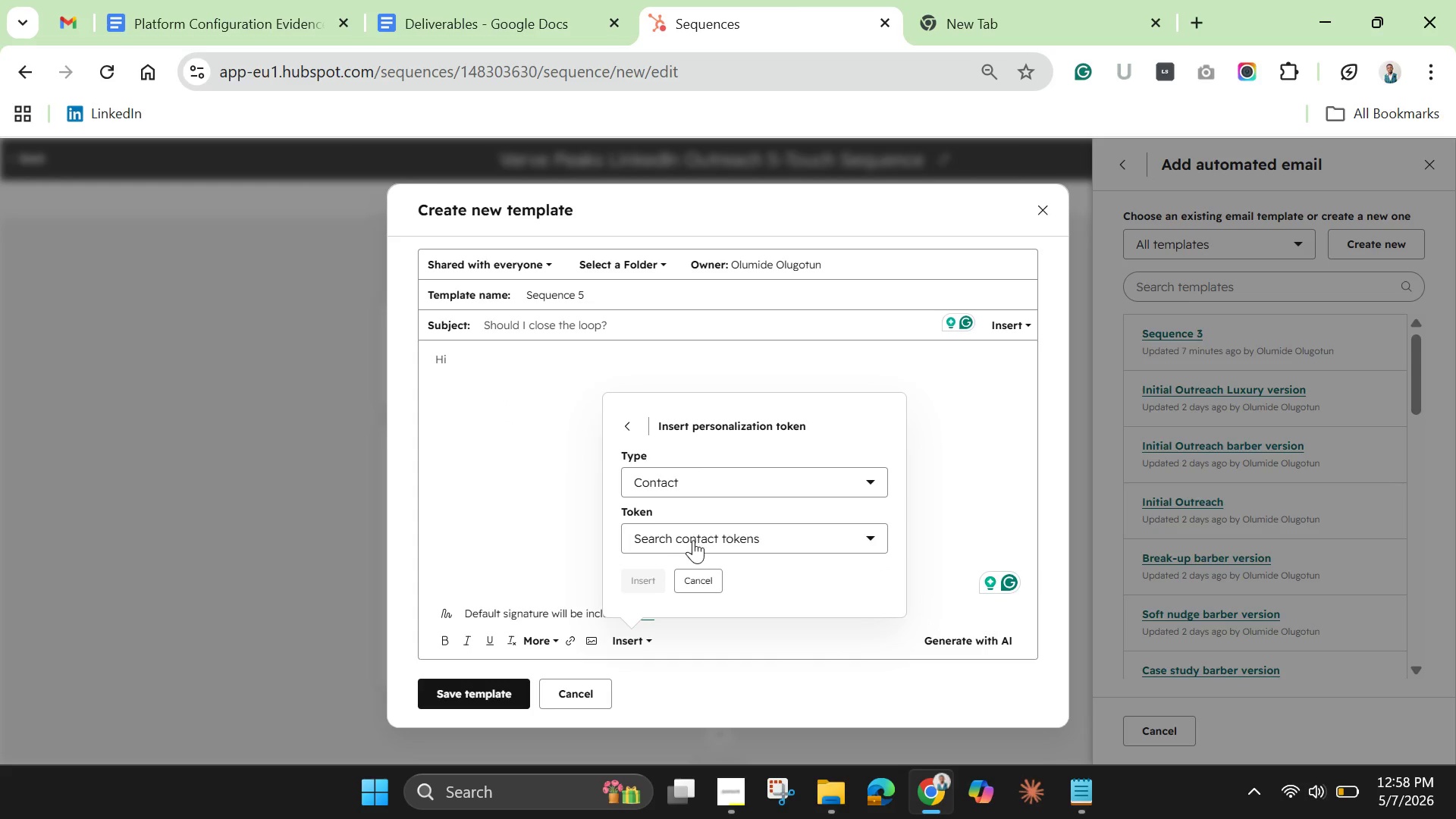 
left_click([693, 540])
 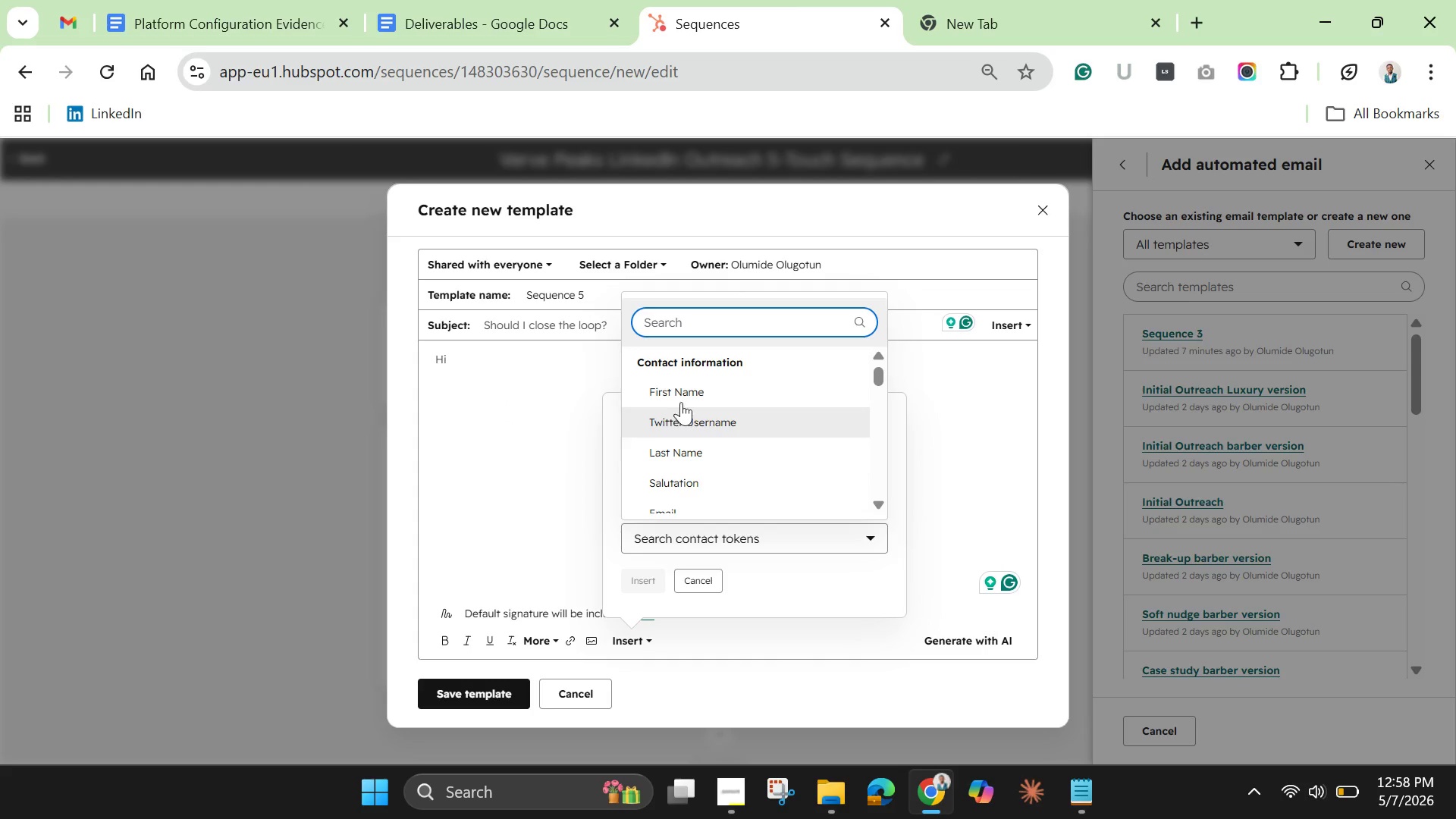 
left_click([681, 395])
 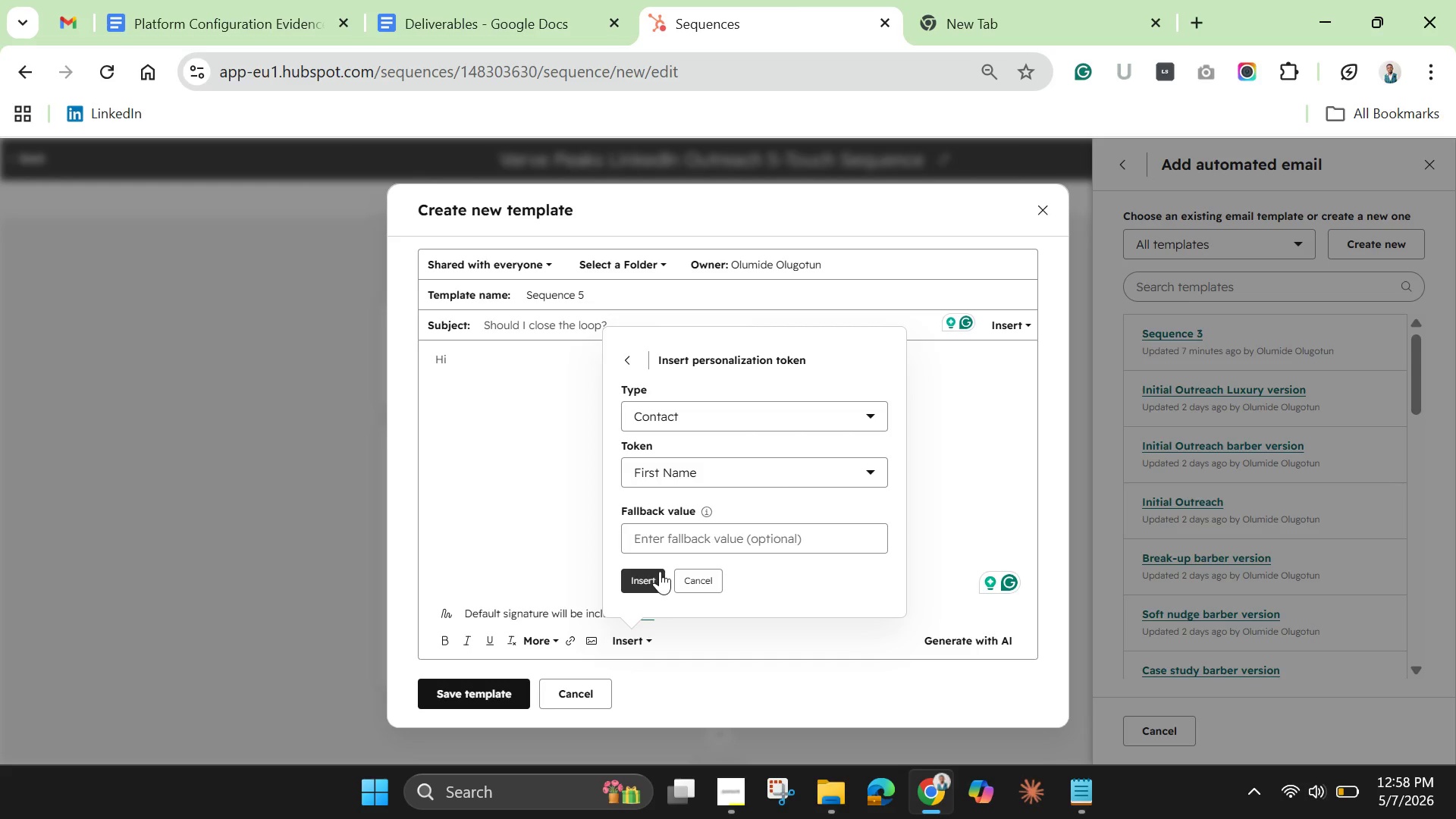 
left_click([657, 544])
 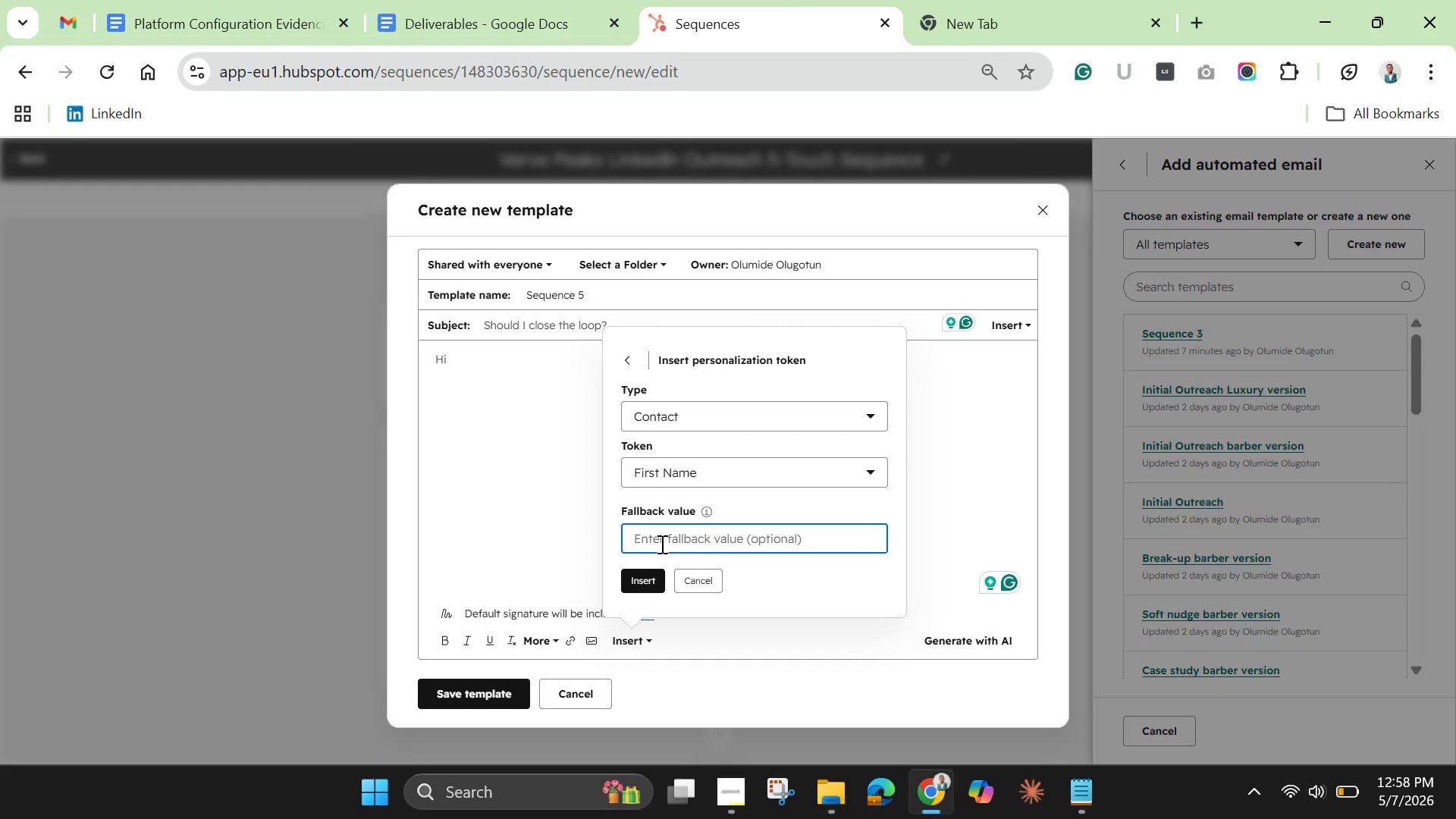 
type(there,)
key(Backspace)
 